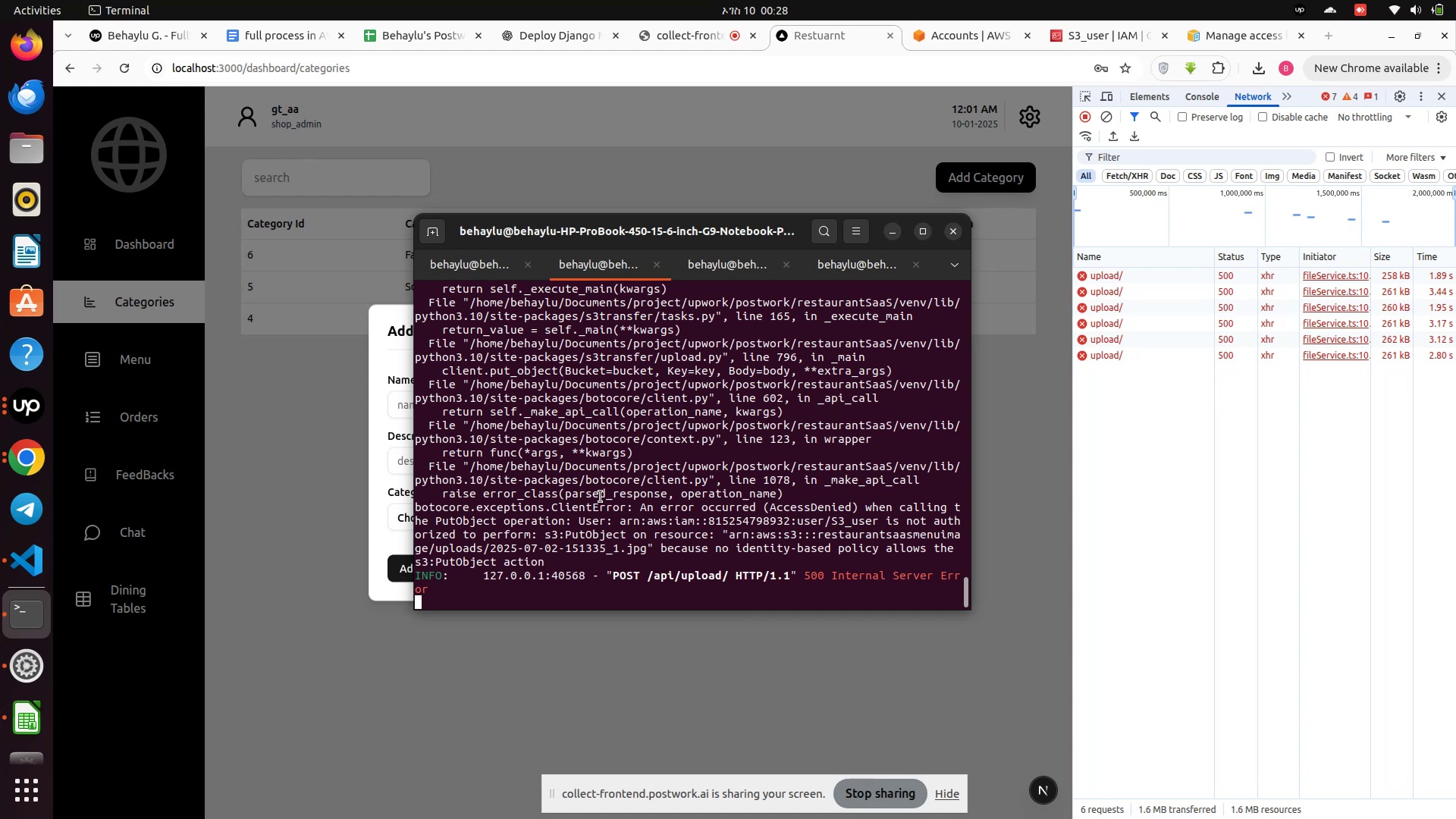 
key(Control+Z)
 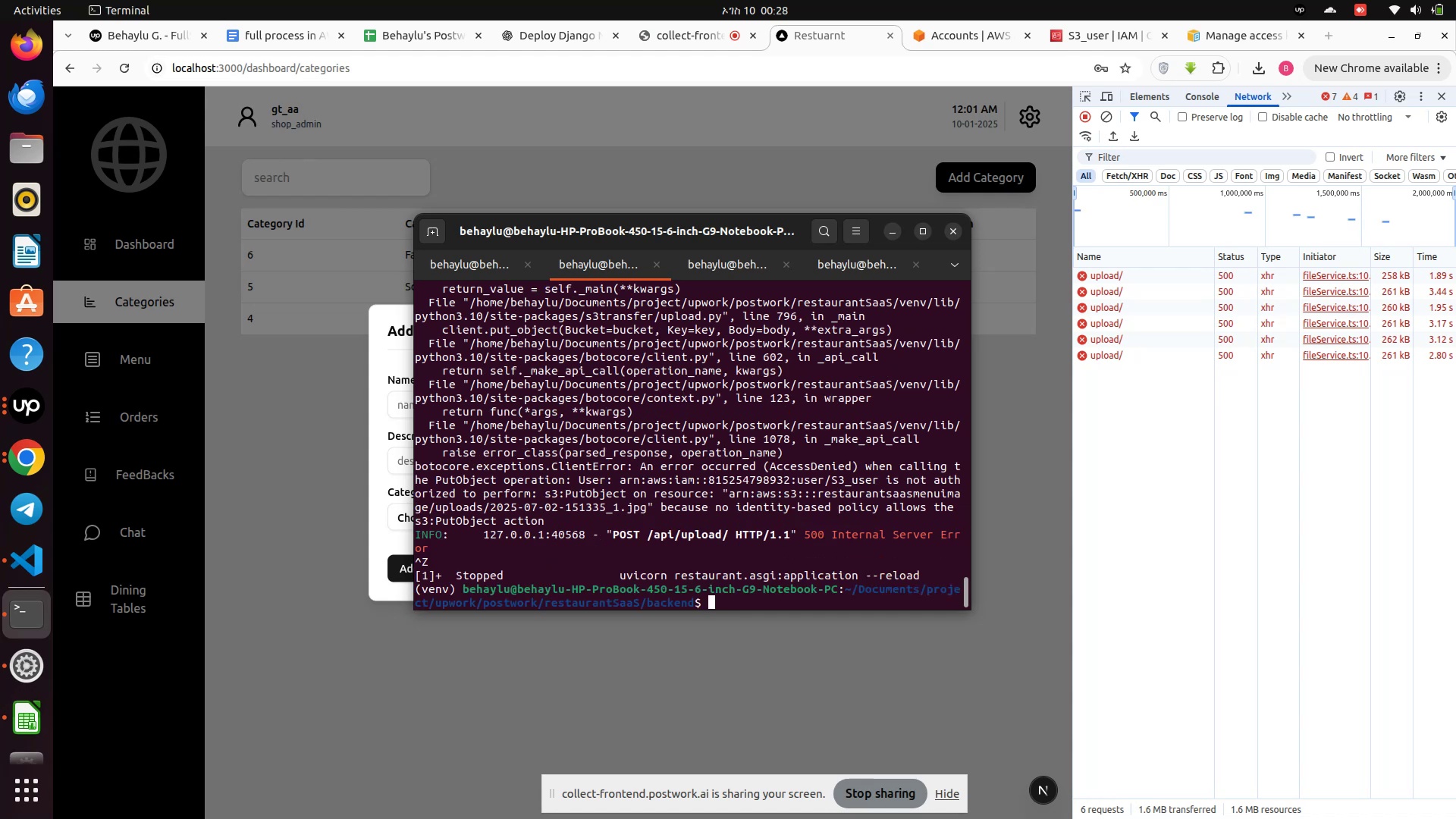 
key(ArrowUp)
 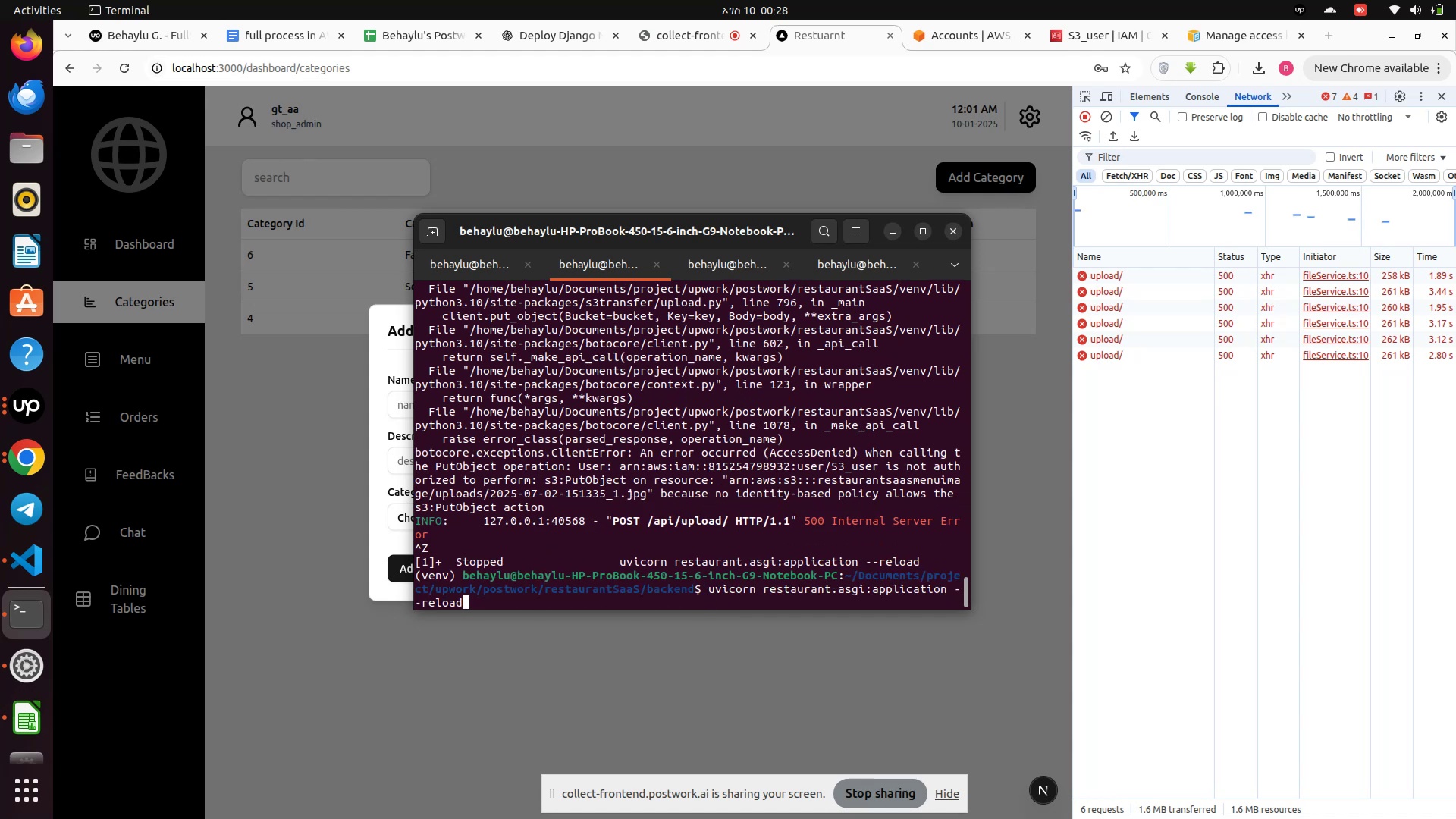 
key(ArrowUp)
 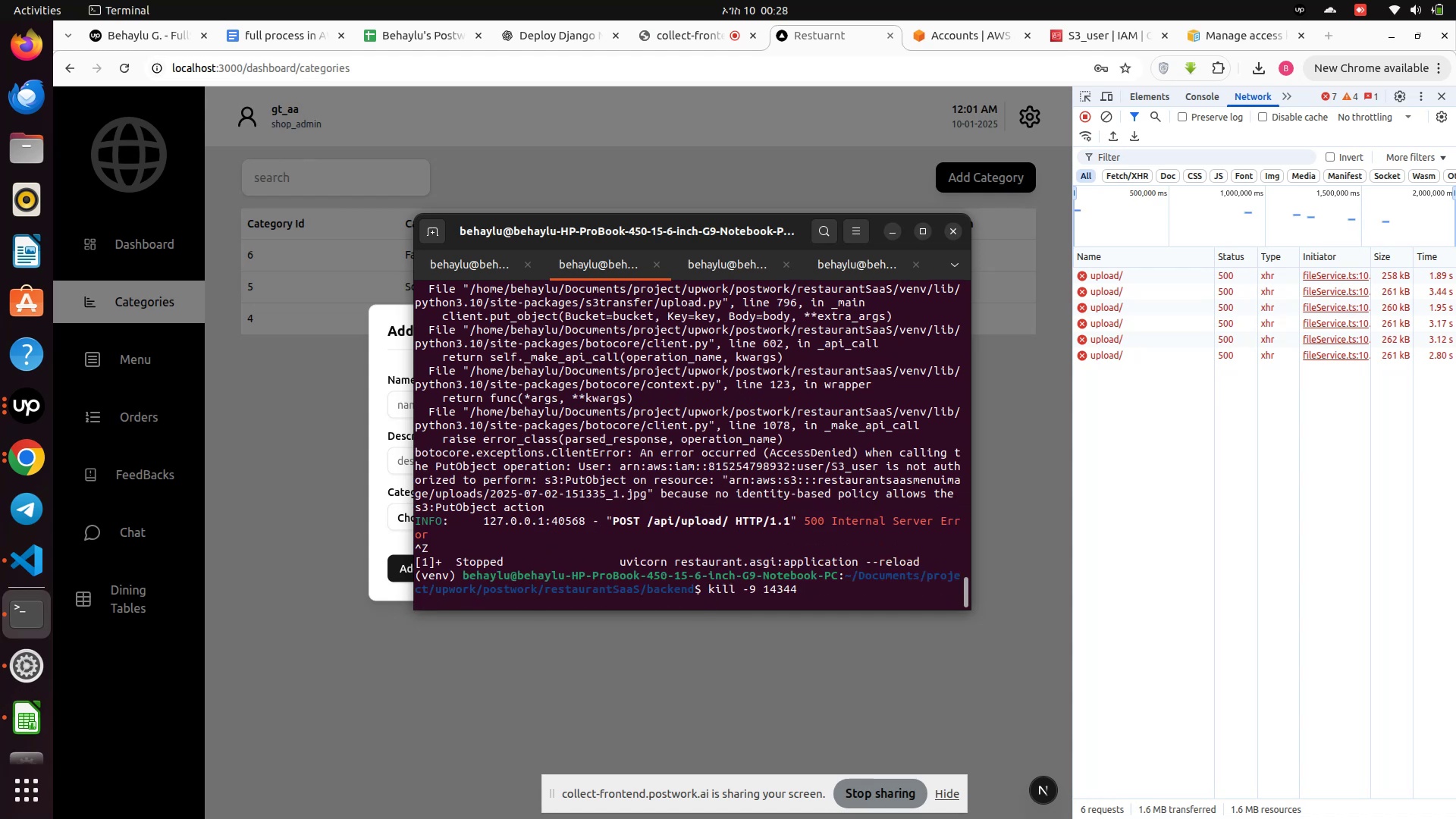 
key(ArrowUp)
 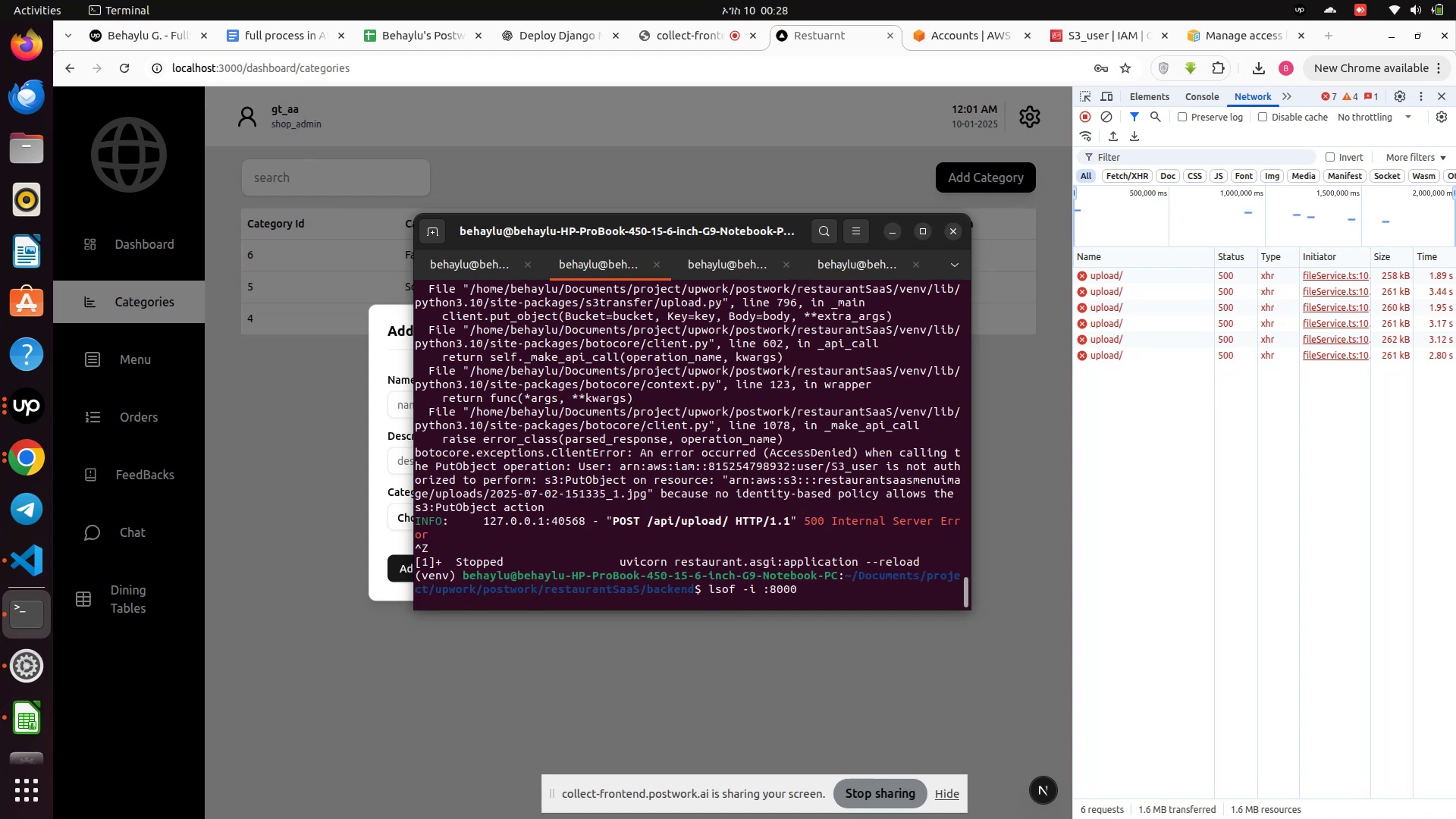 
key(Enter)
 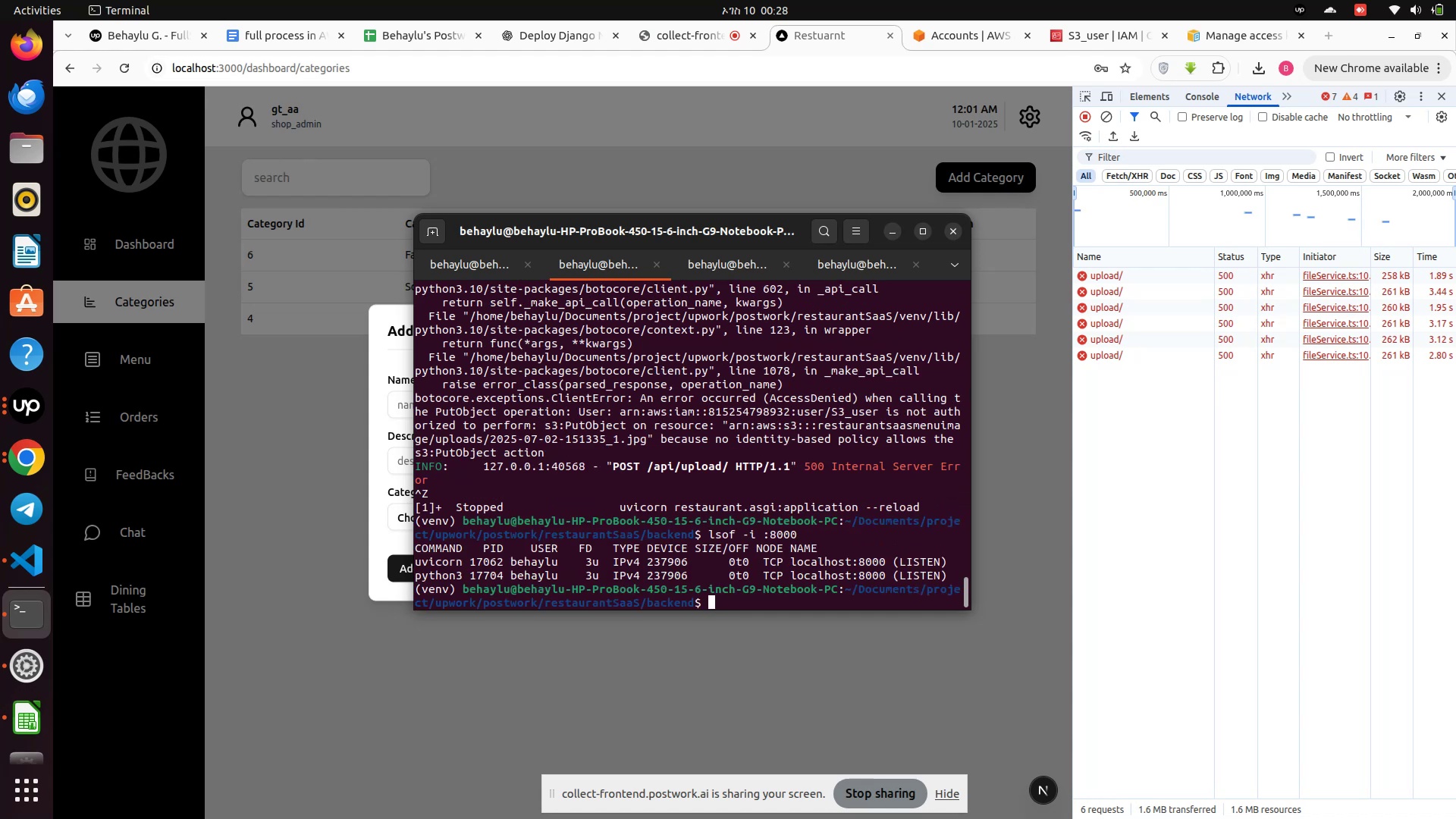 
type(kill -9 17062)
 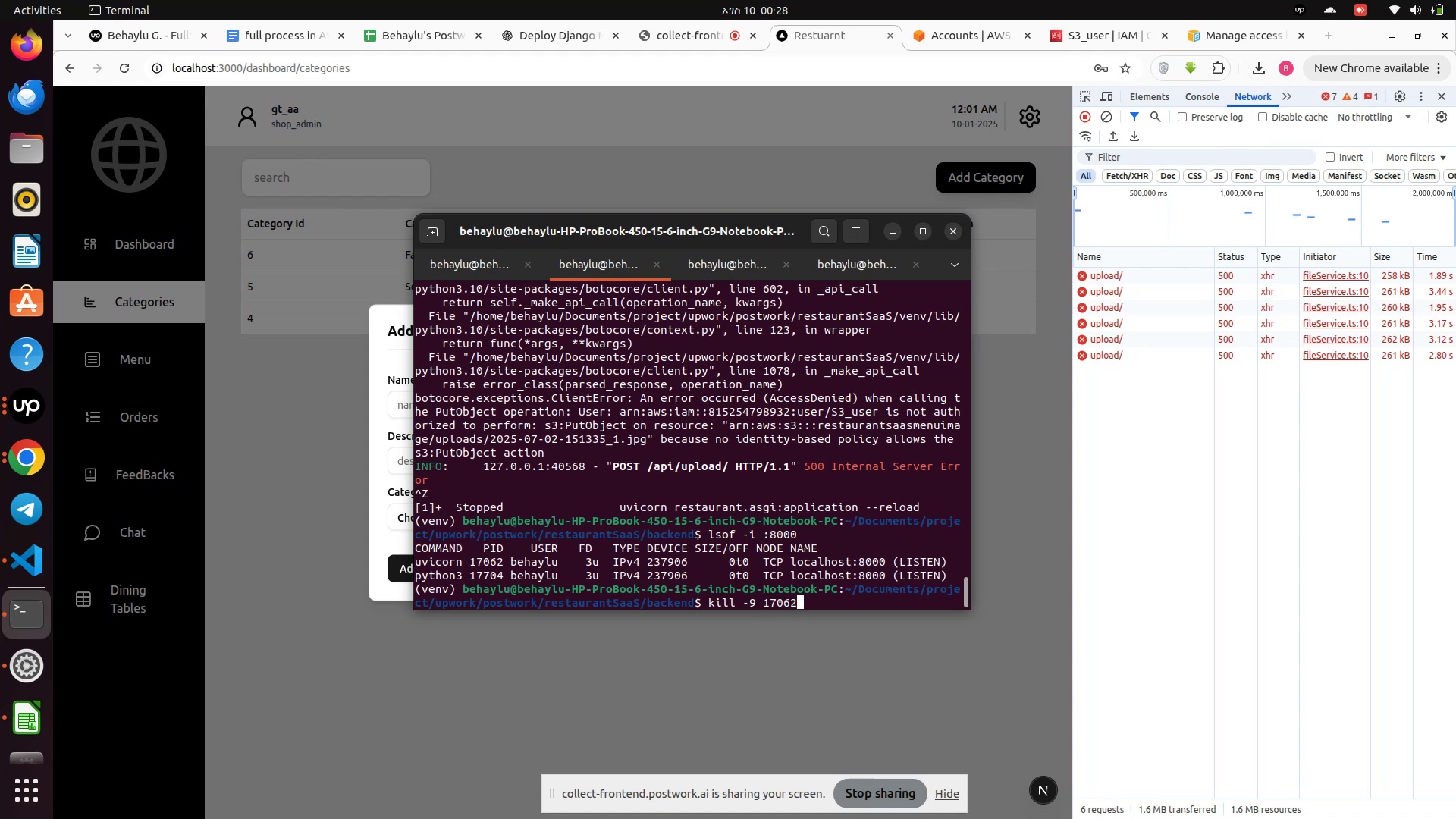 
key(Enter)
 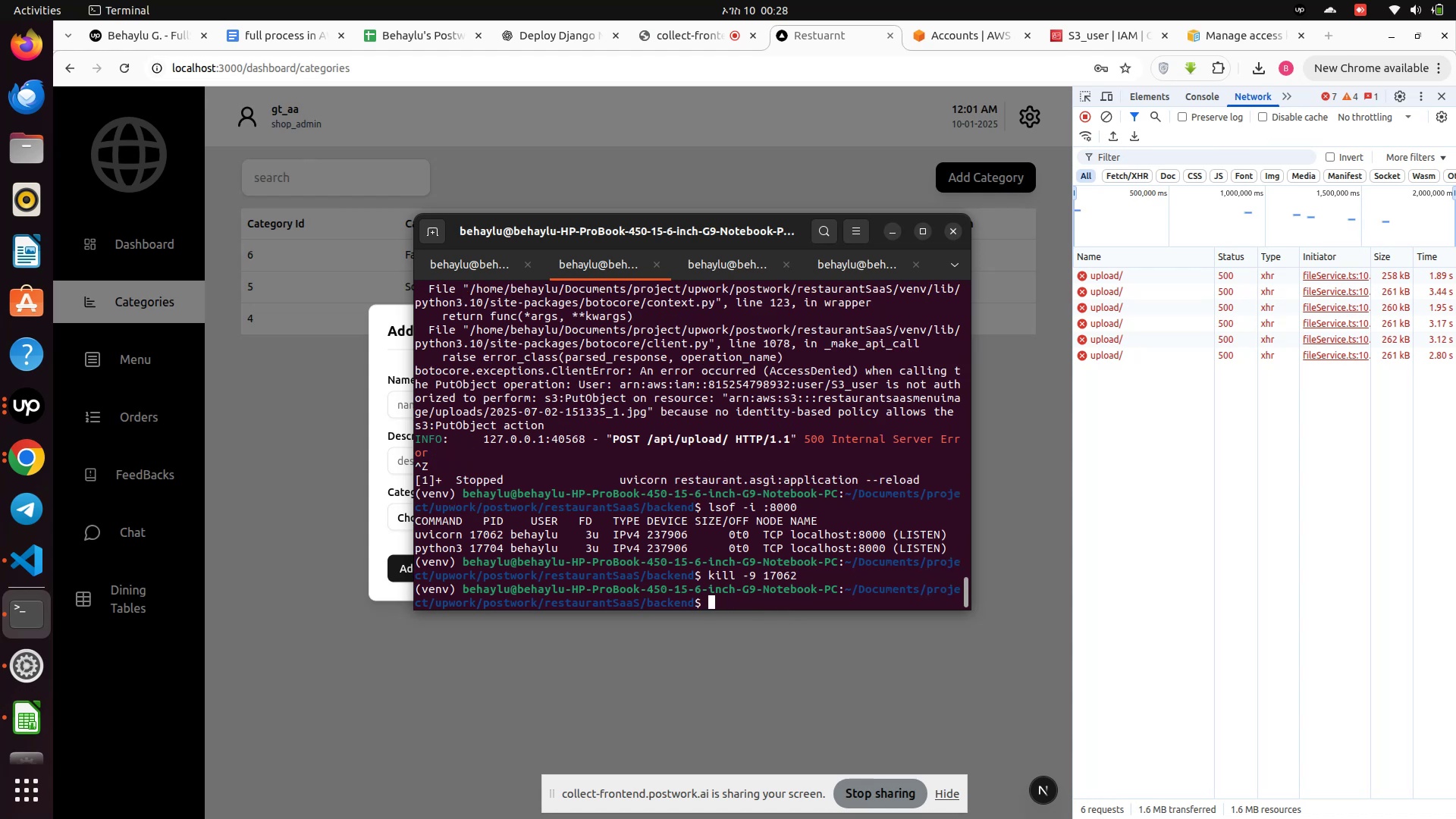 
key(ArrowUp)
 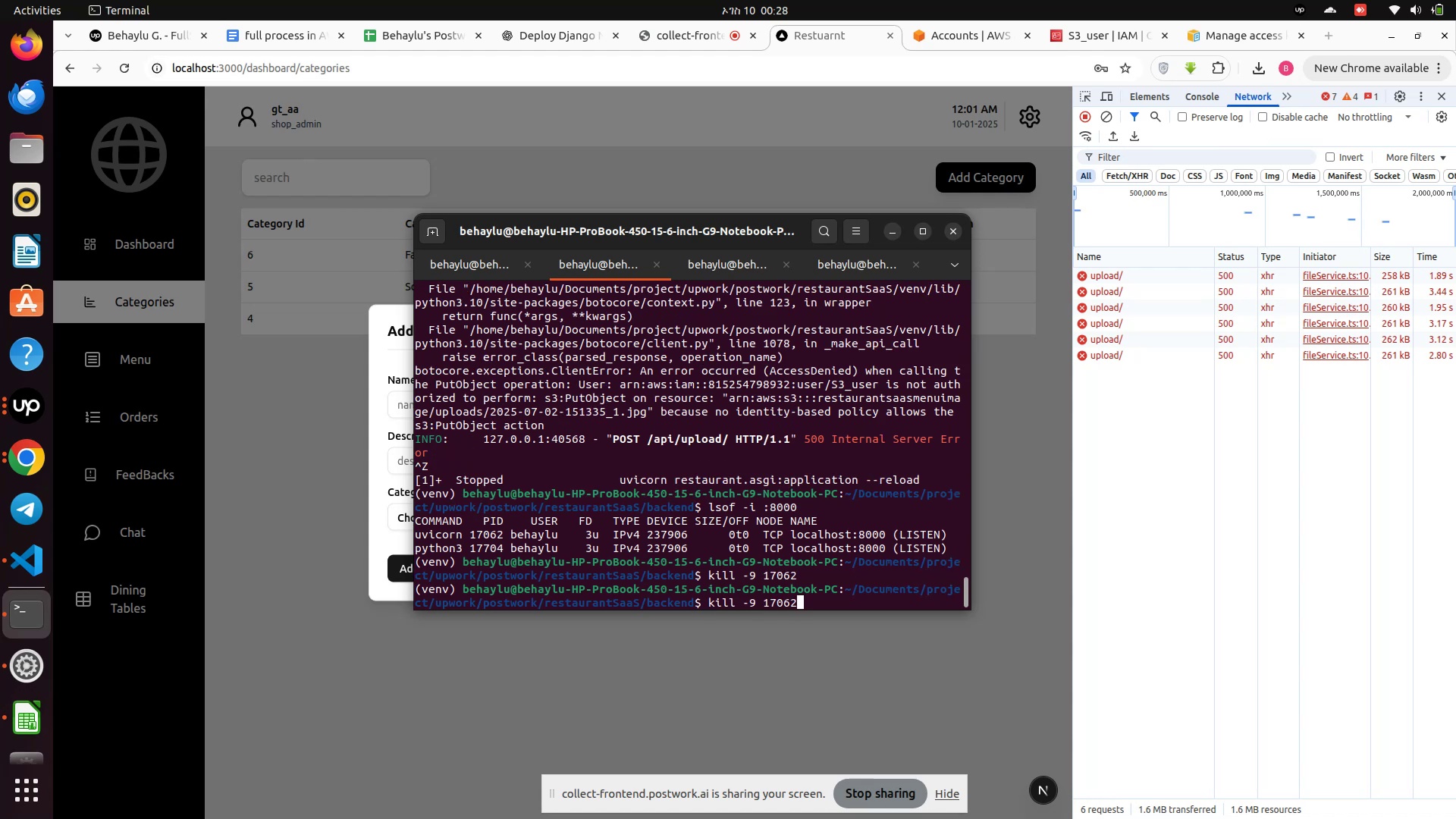 
key(ArrowUp)
 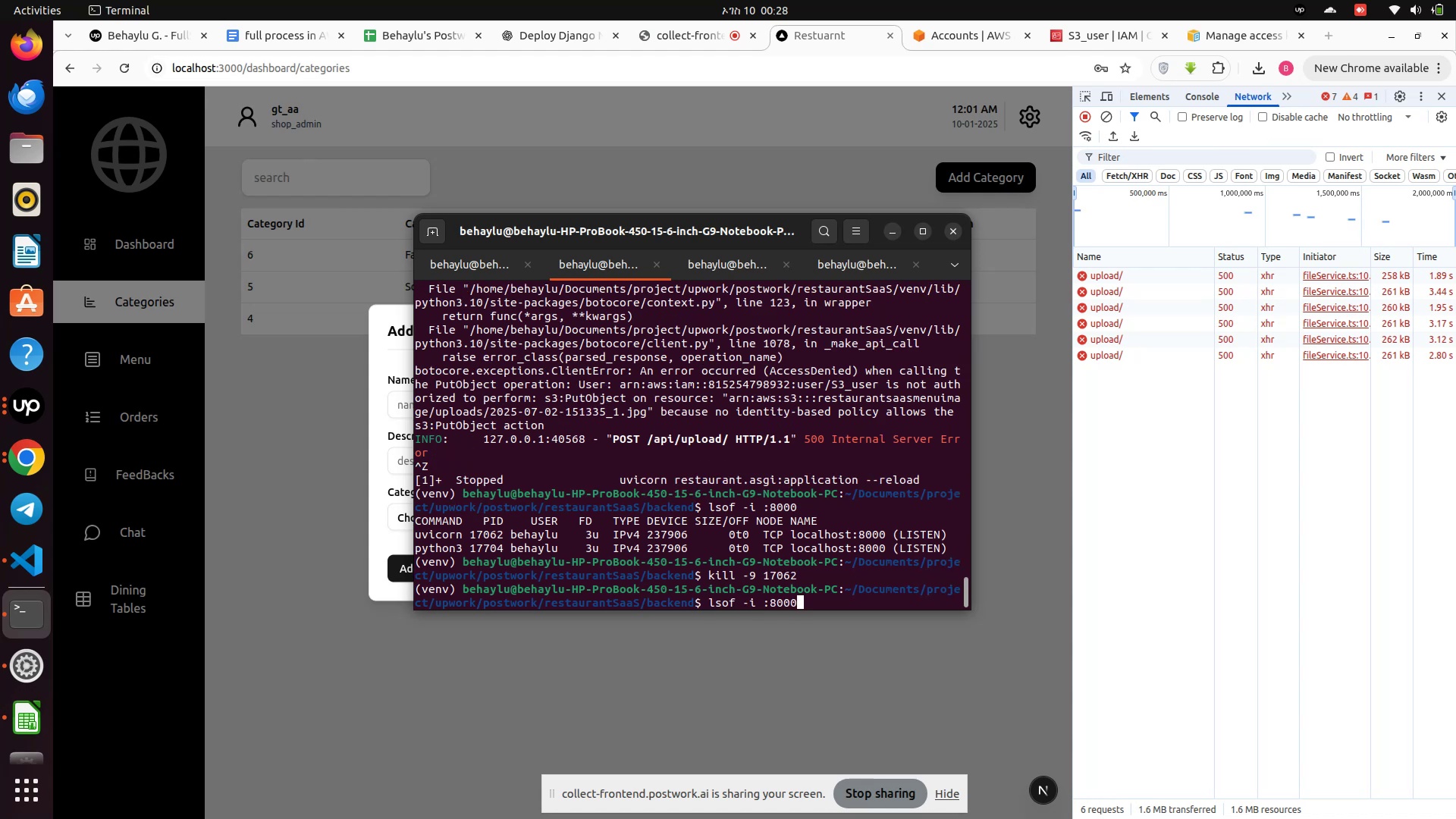 
key(ArrowUp)
 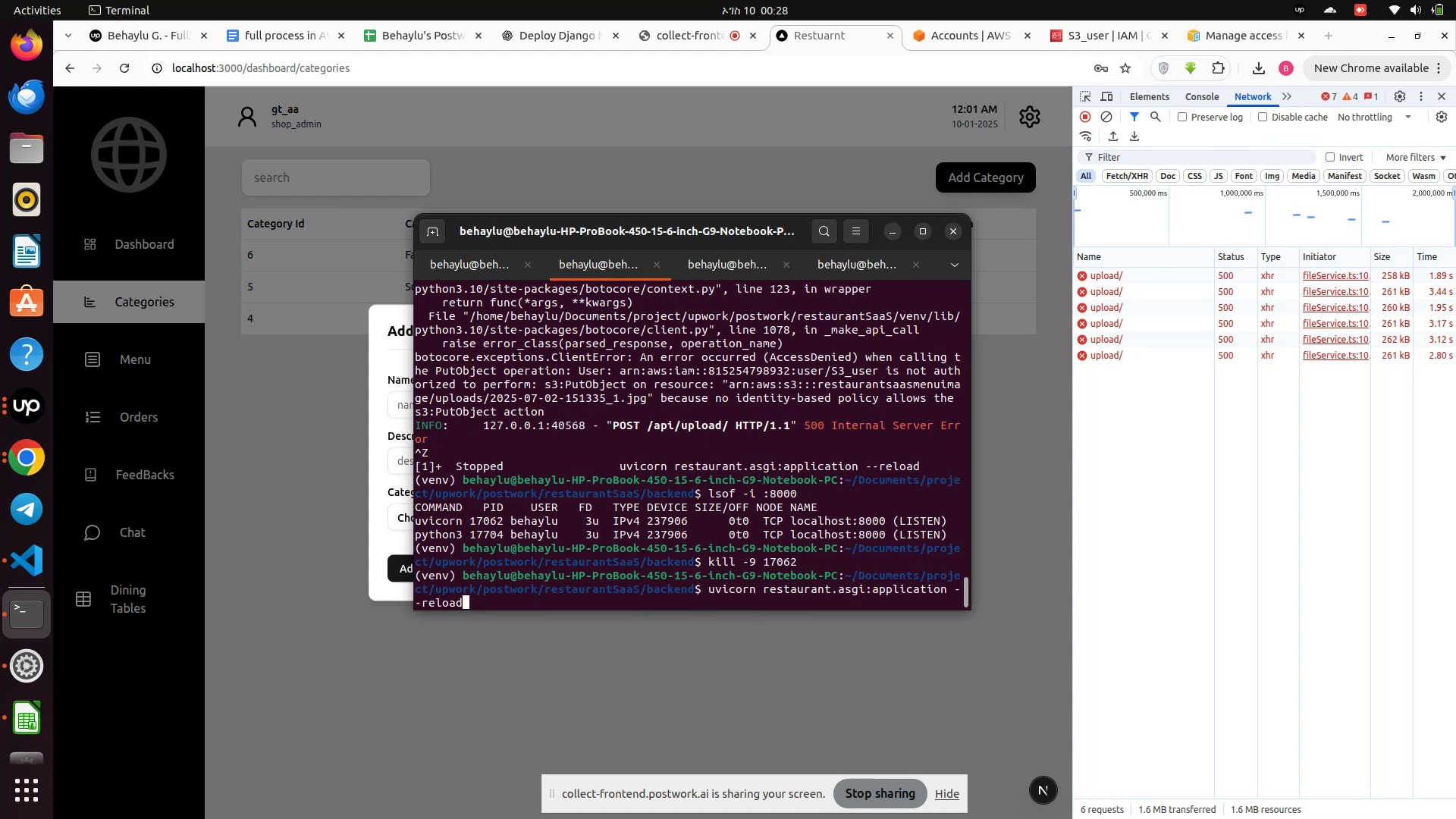 
key(Enter)
 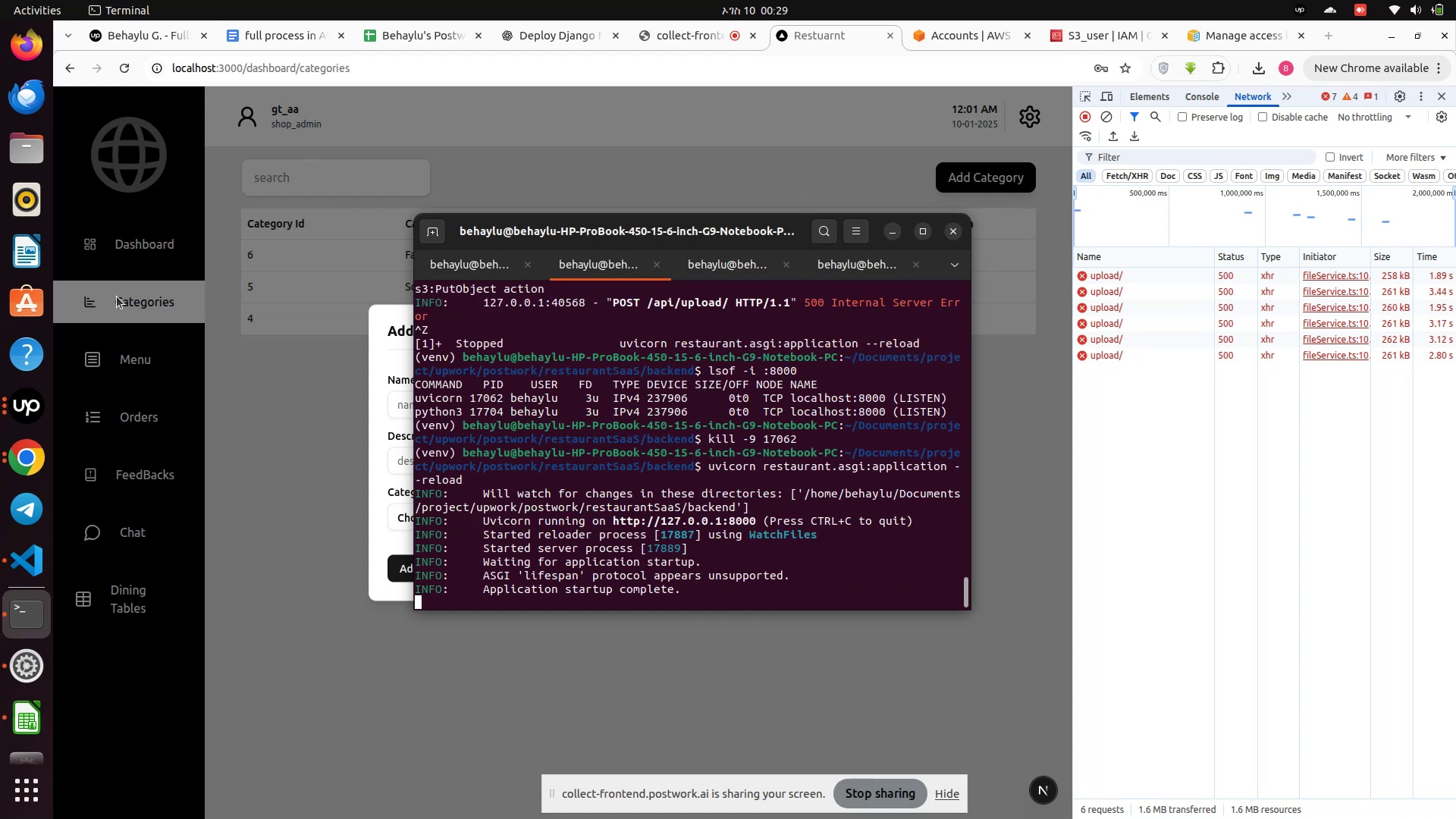 
wait(7.23)
 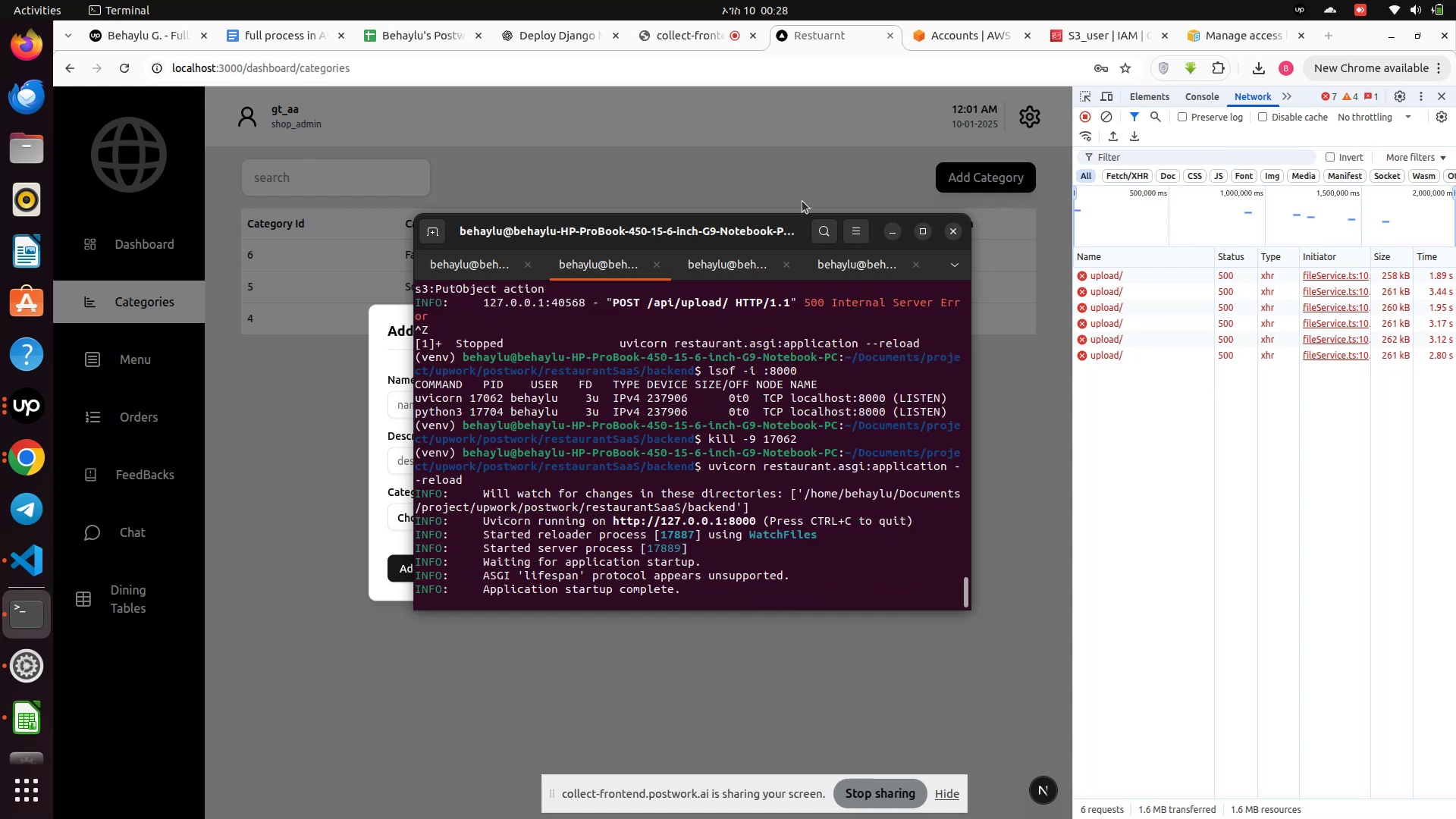 
left_click([26, 417])
 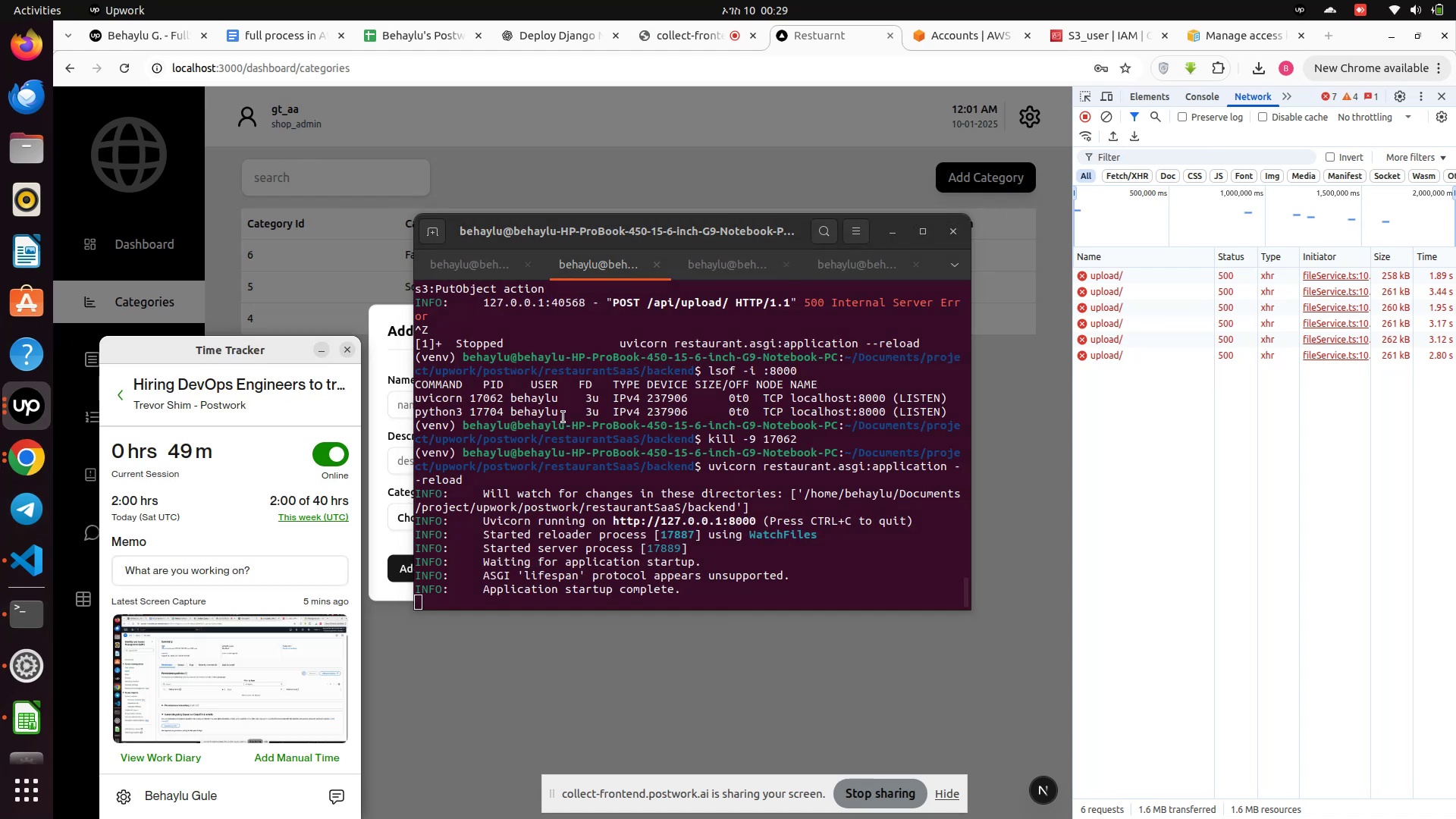 
left_click([563, 417])
 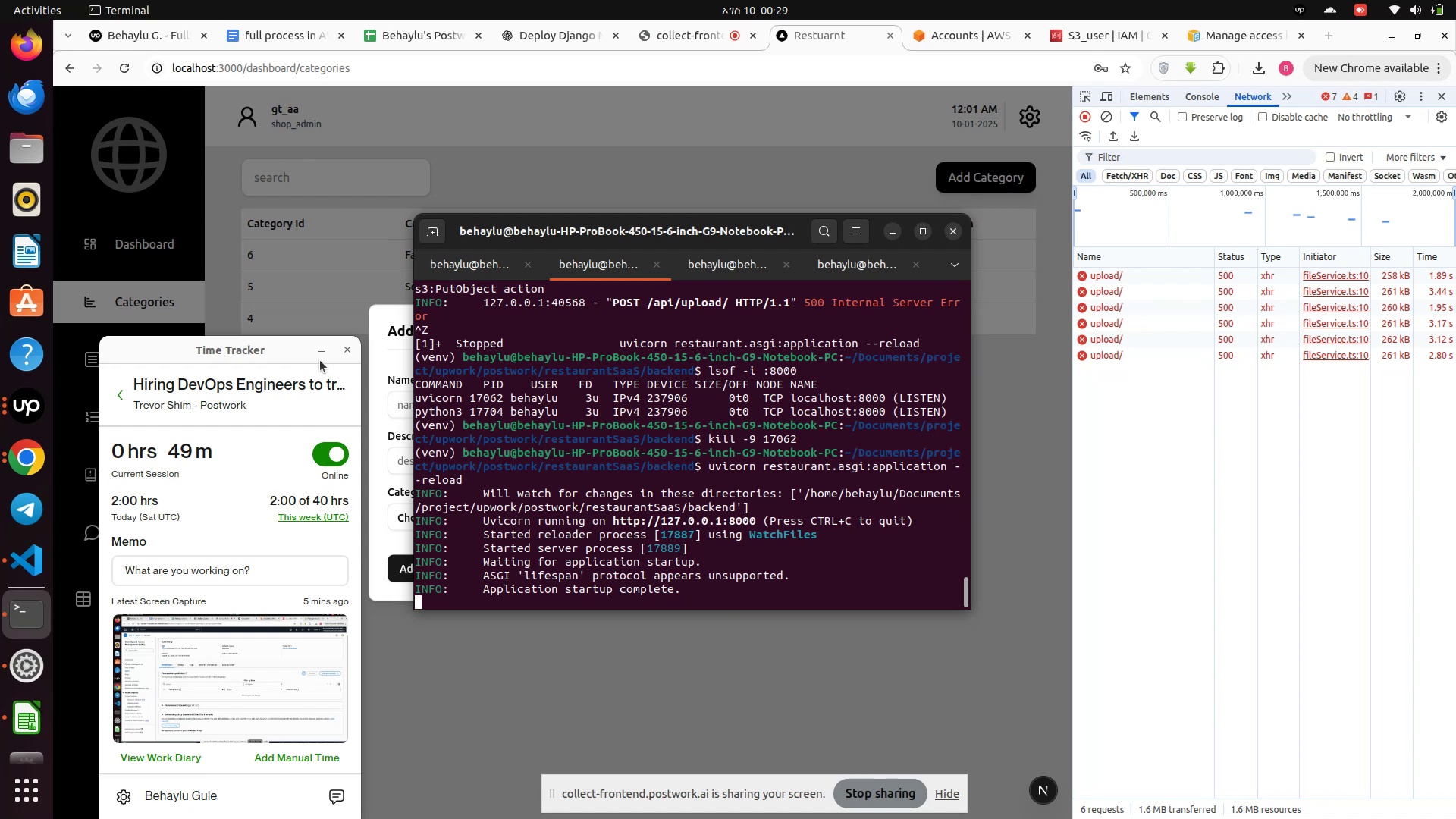 
left_click([322, 350])
 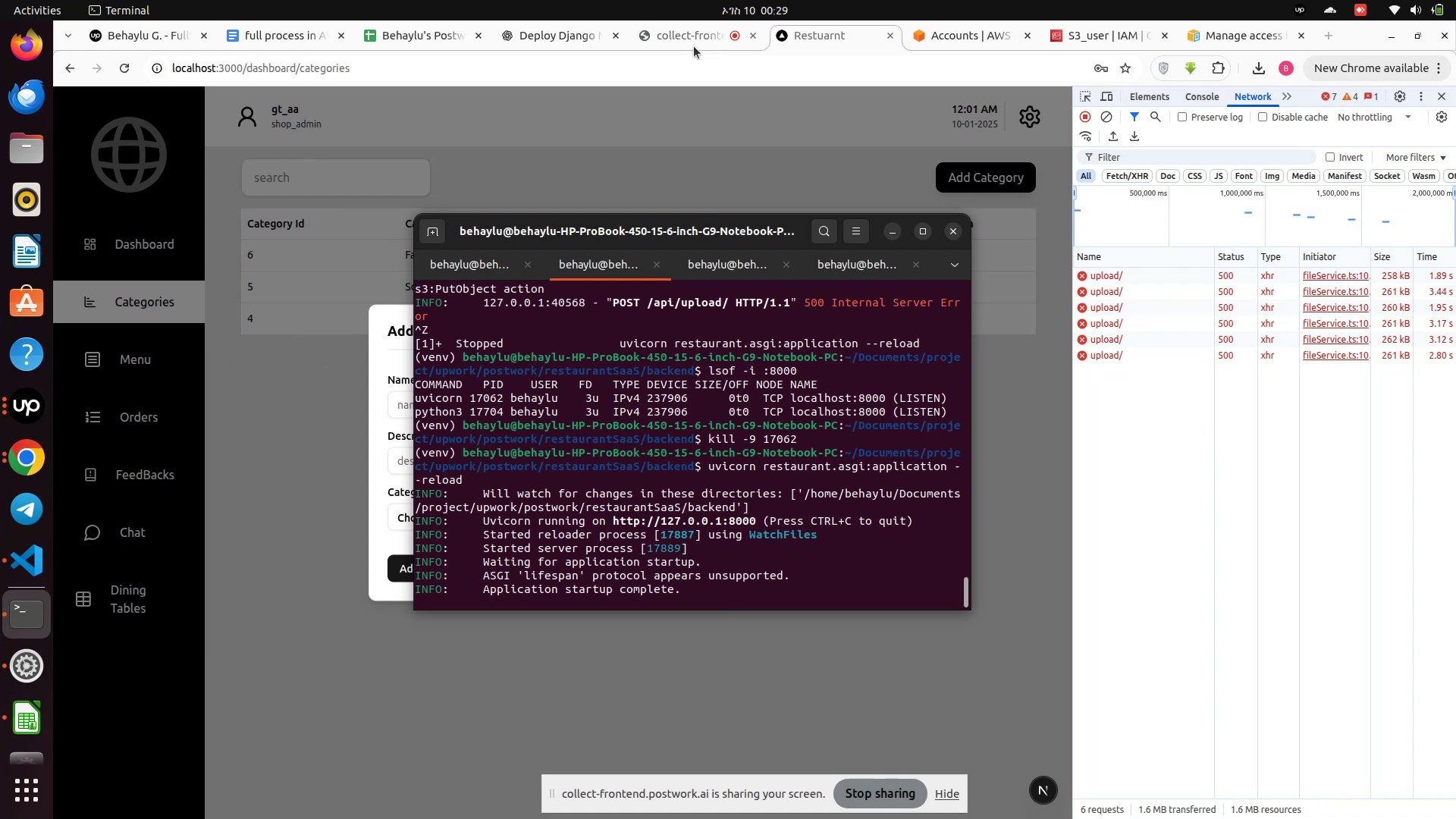 
left_click([682, 36])
 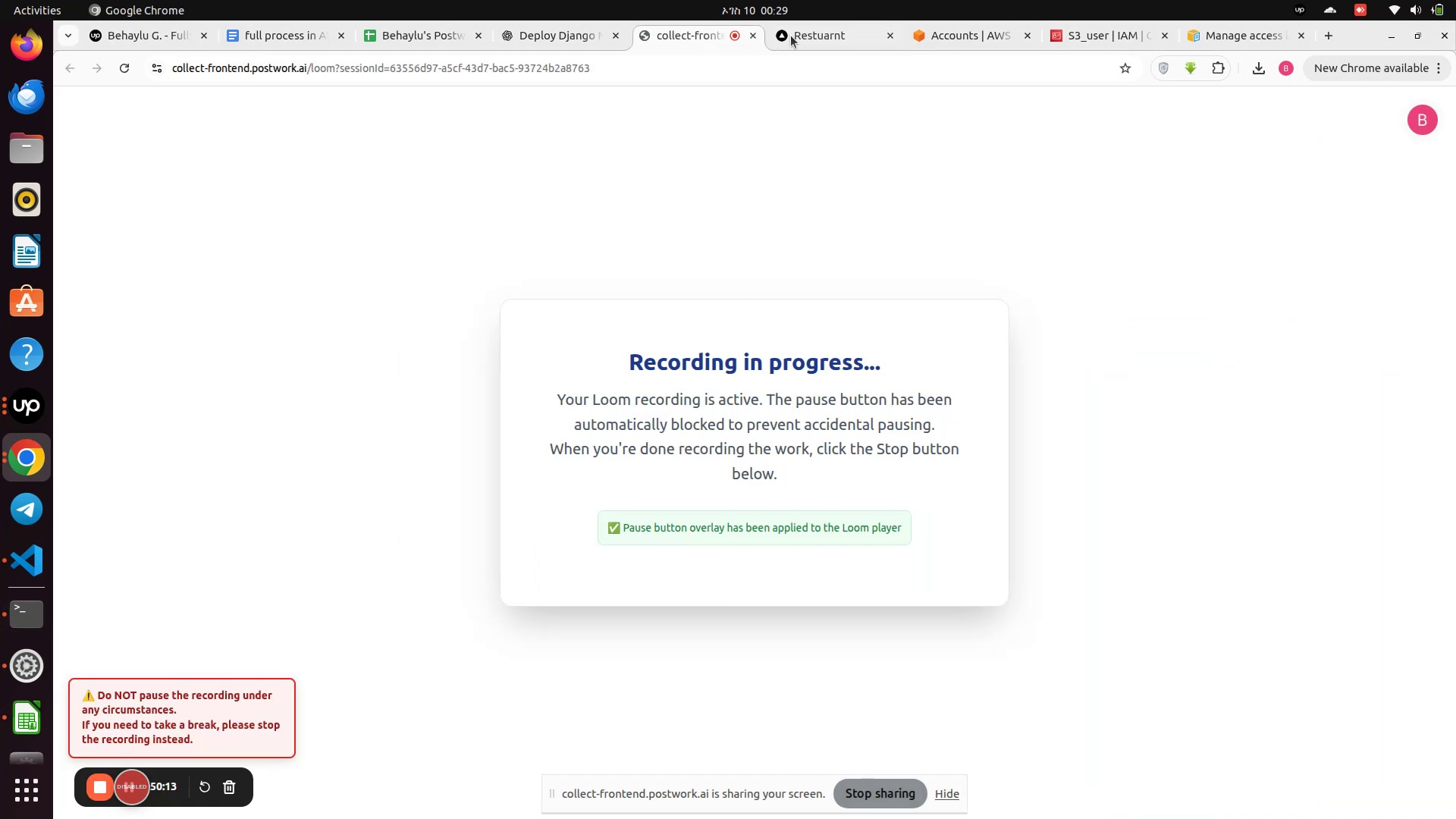 
left_click([812, 28])
 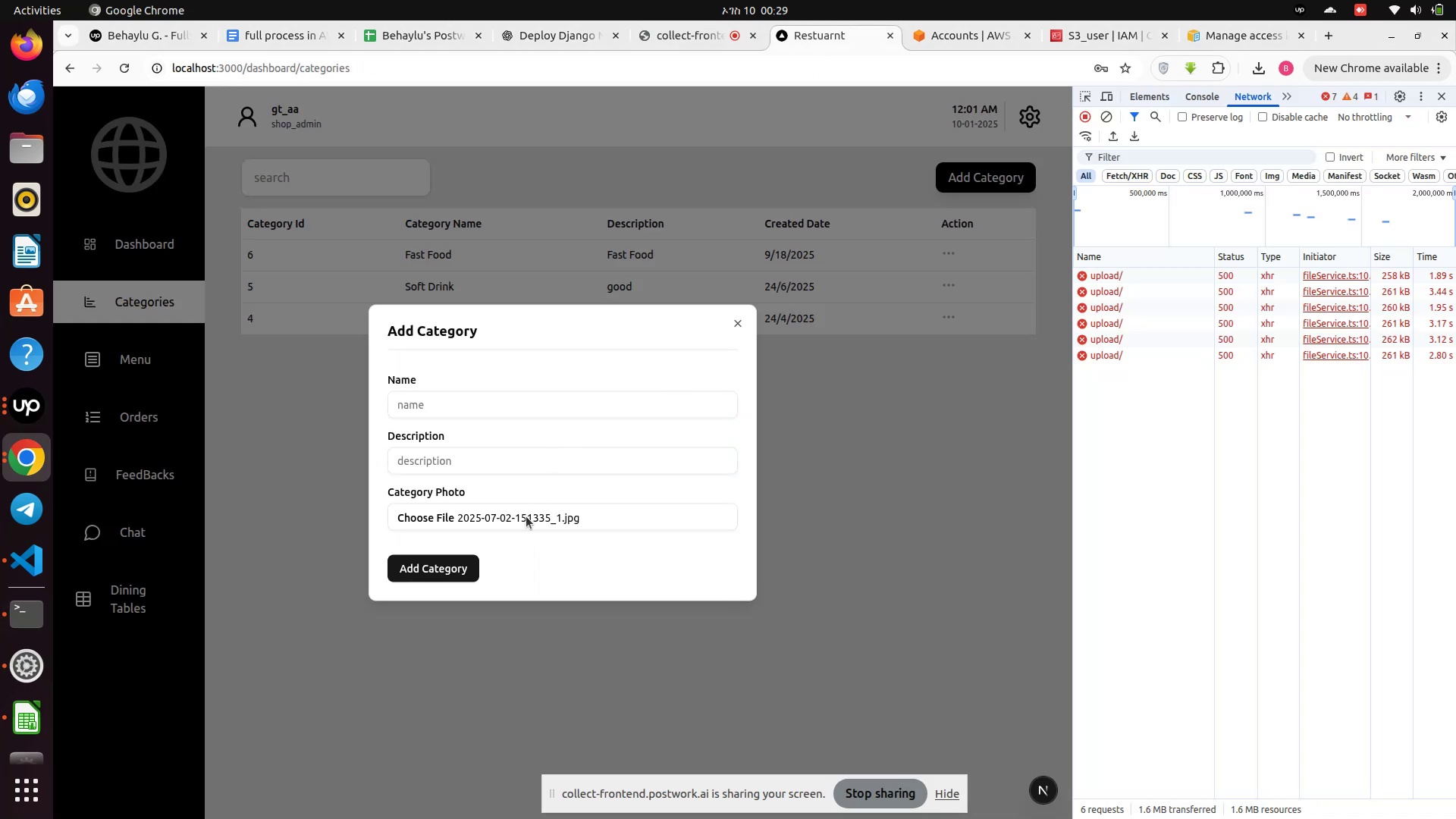 
left_click([526, 516])
 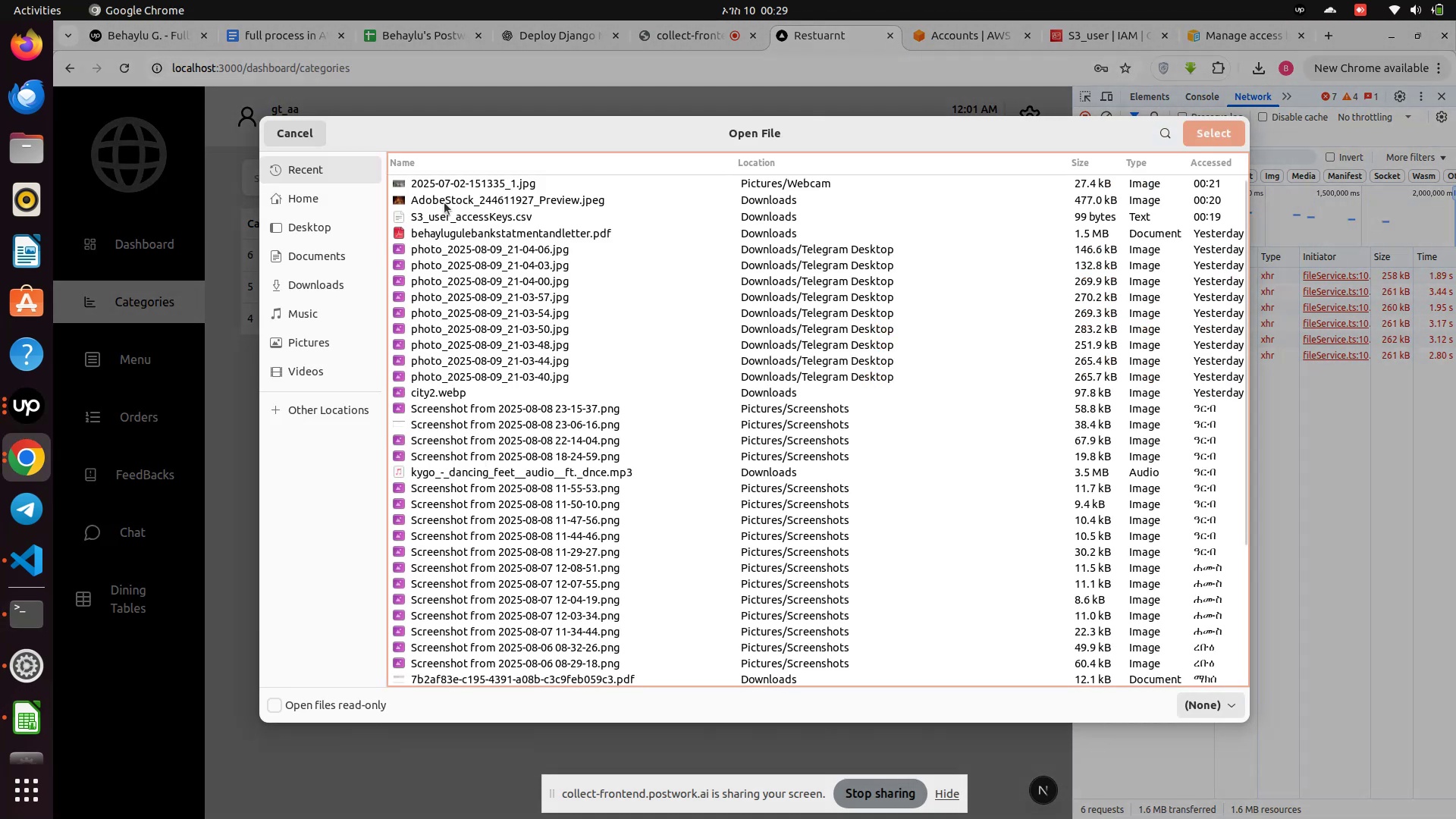 
double_click([444, 202])
 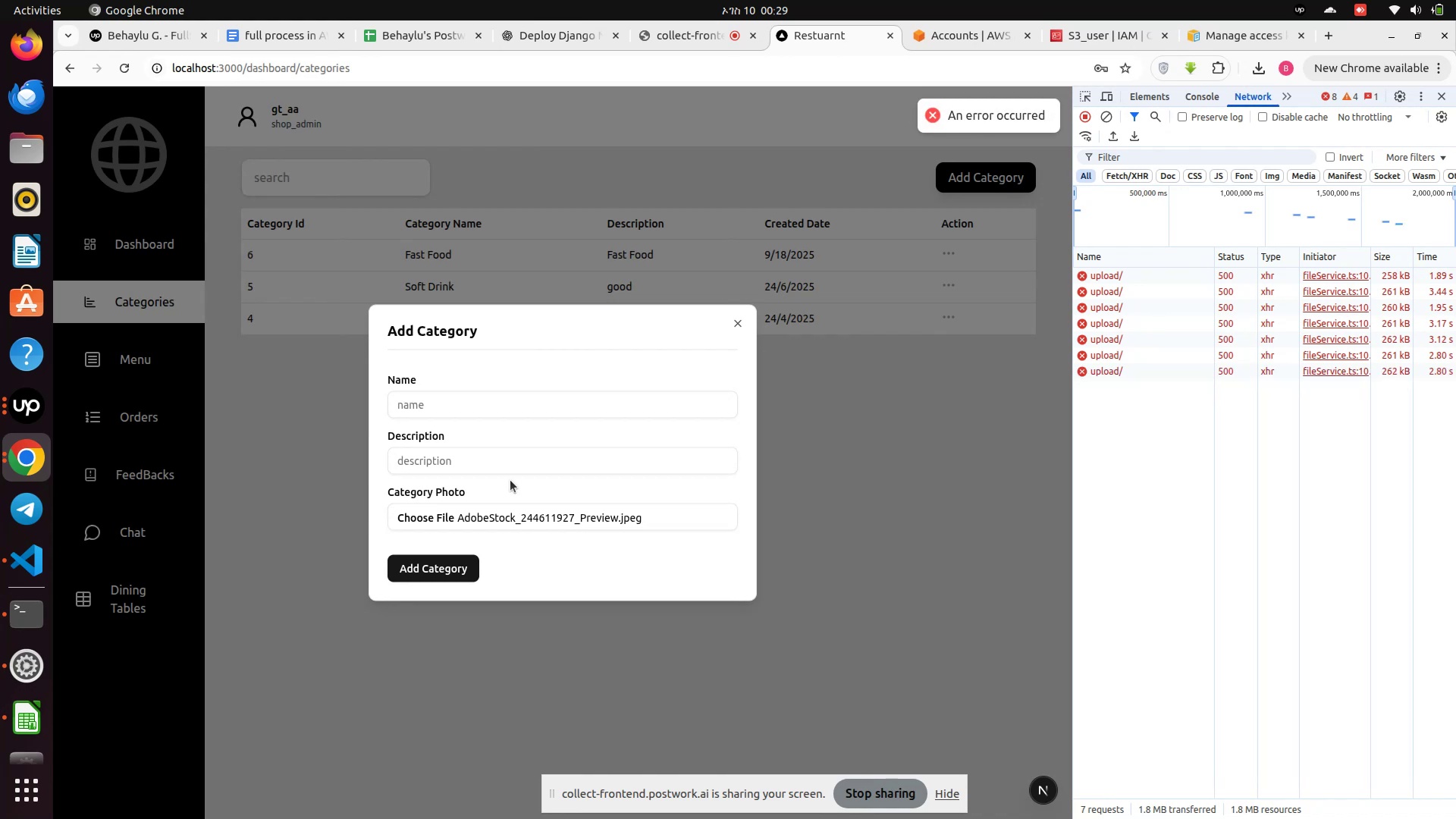 
wait(5.69)
 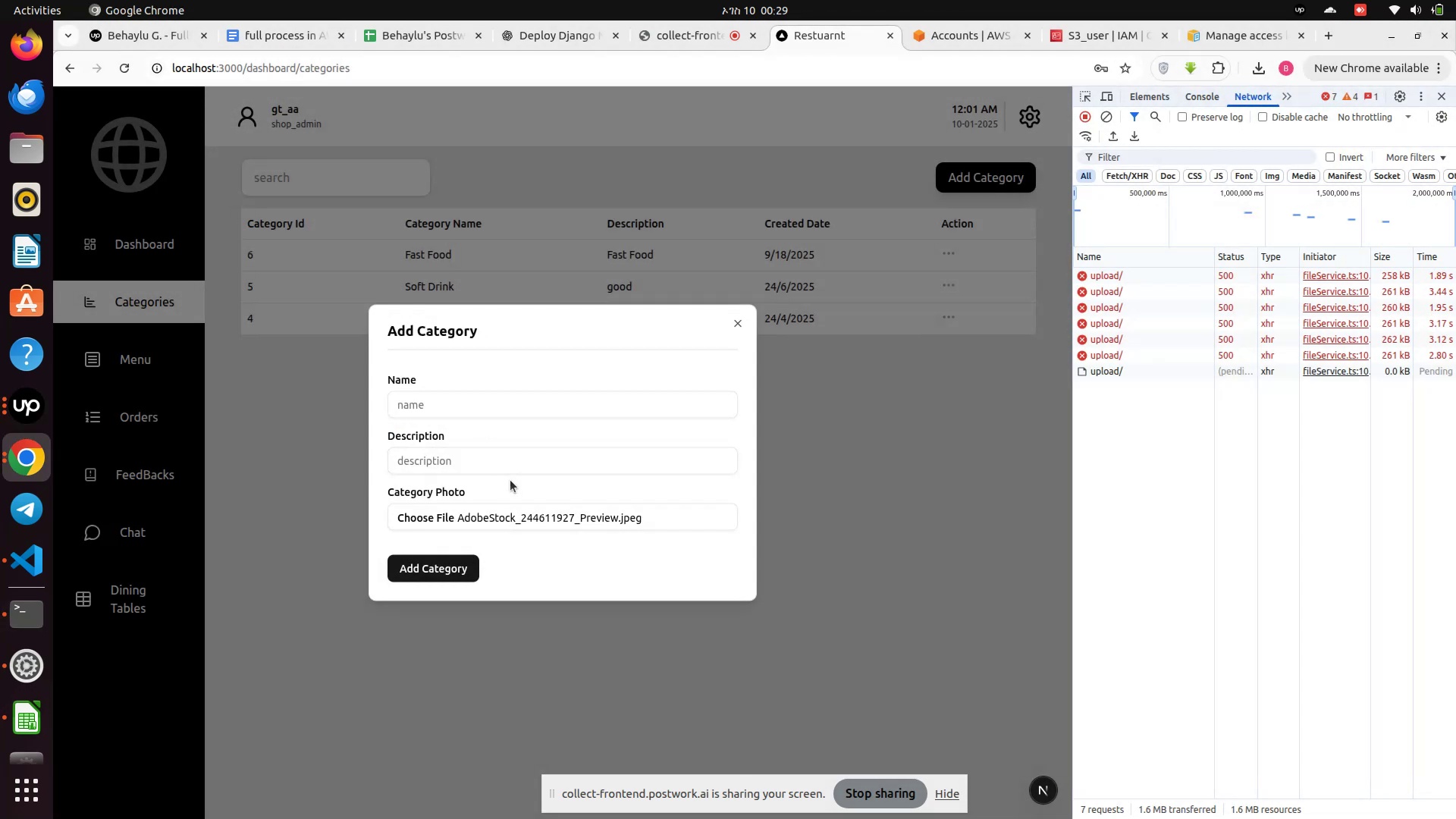 
mouse_move([705, 27])
 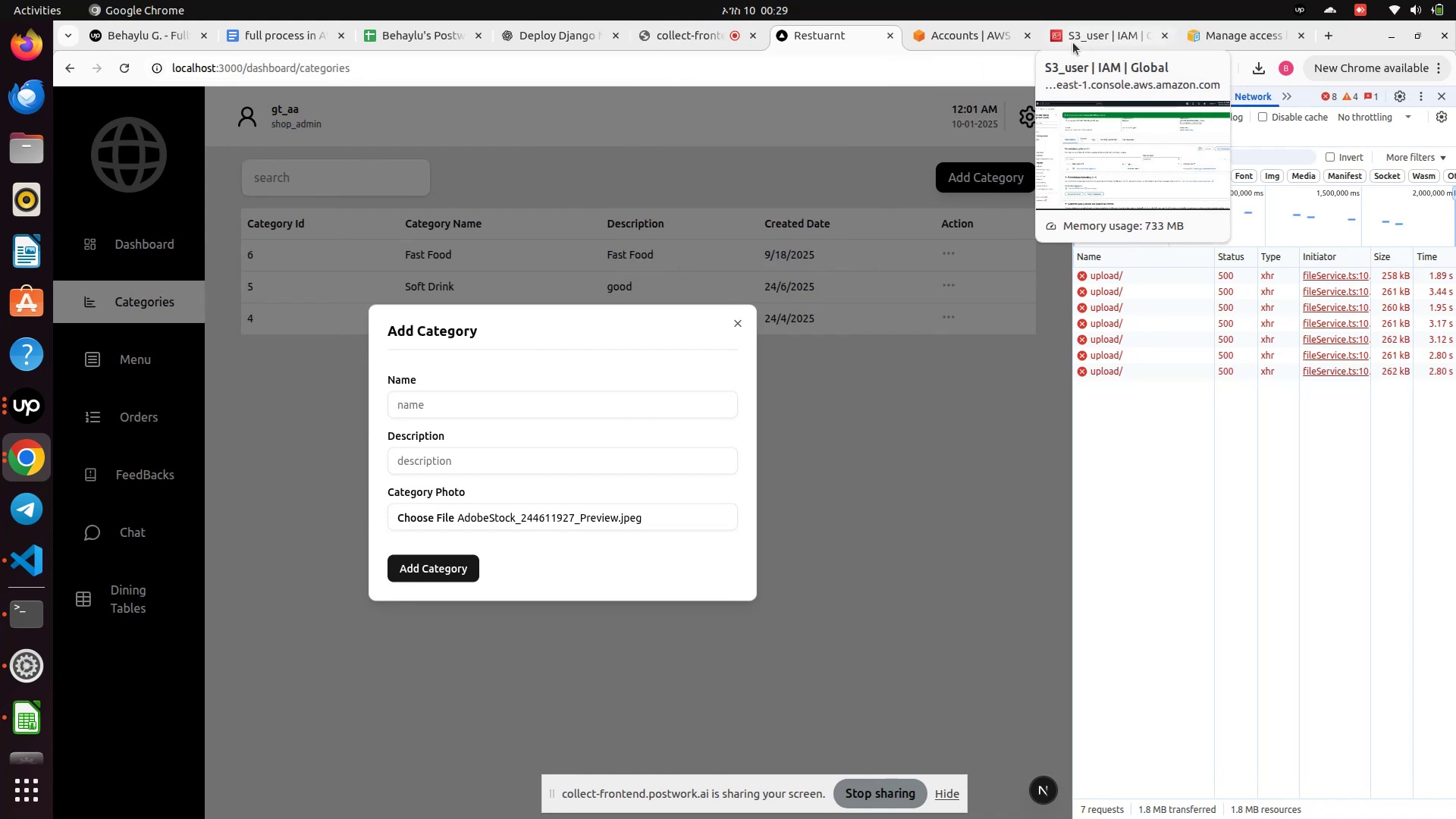 
left_click([1073, 42])
 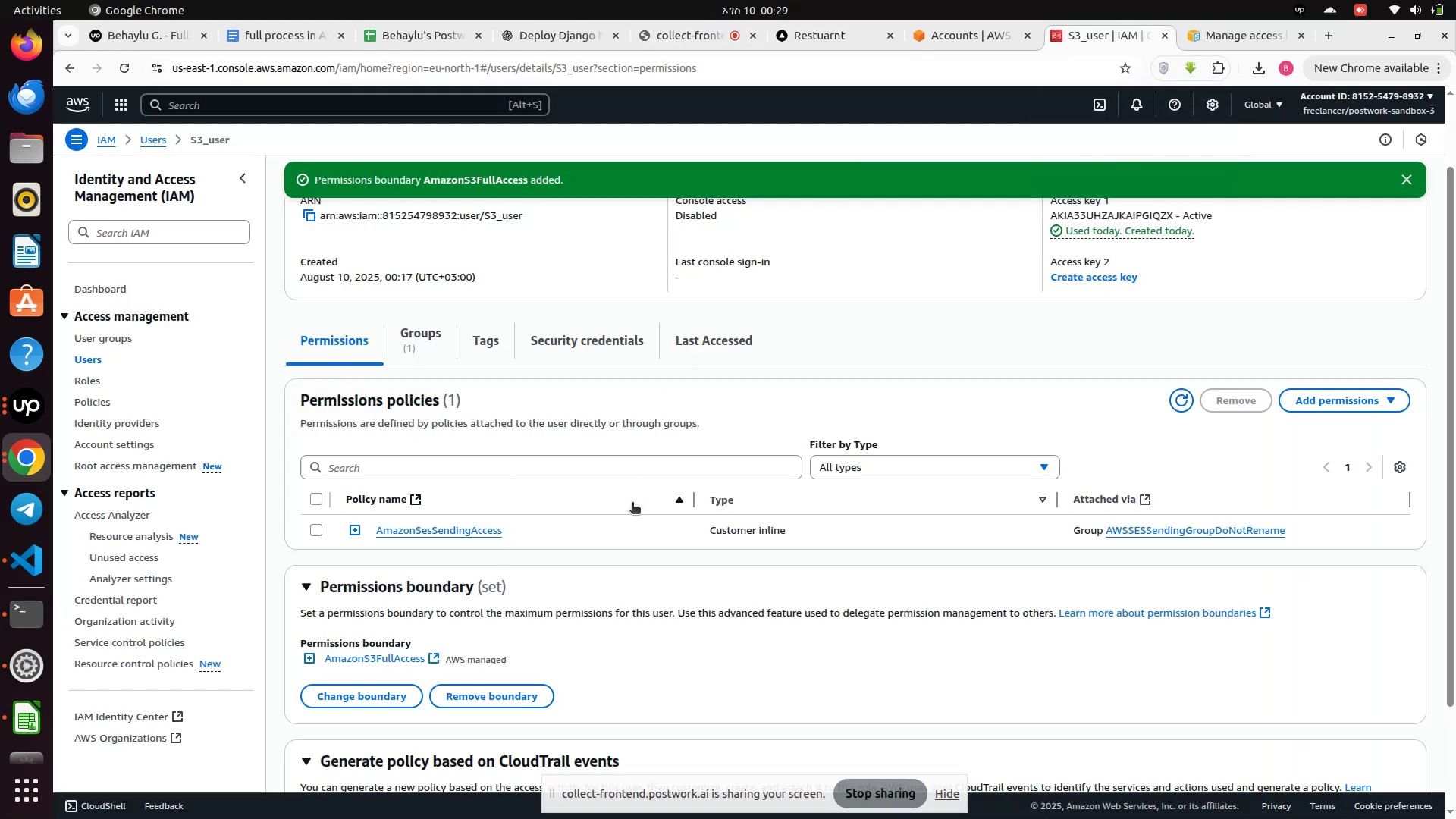 
scroll: coordinate [607, 581], scroll_direction: up, amount: 6.0
 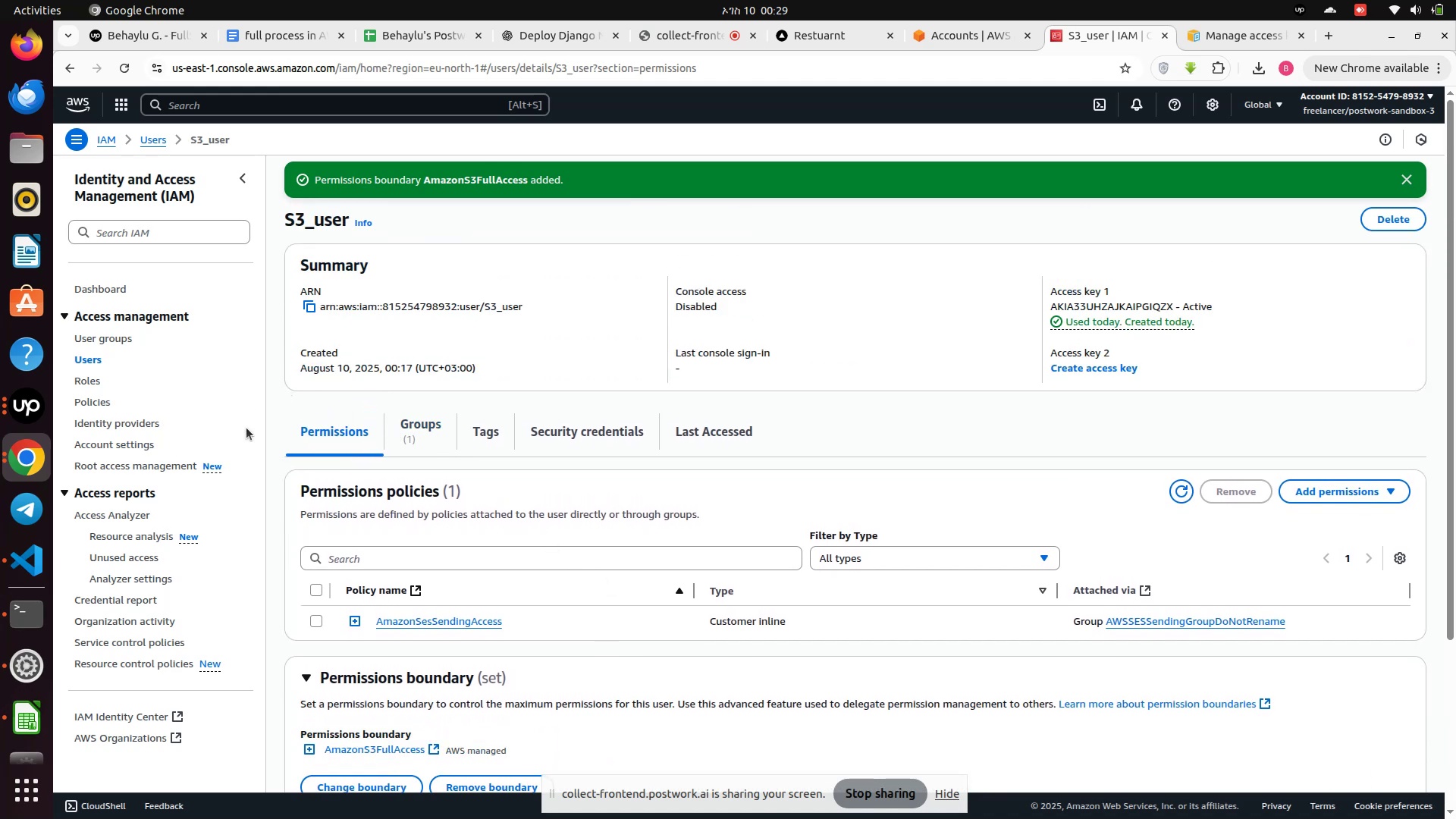 
wait(6.25)
 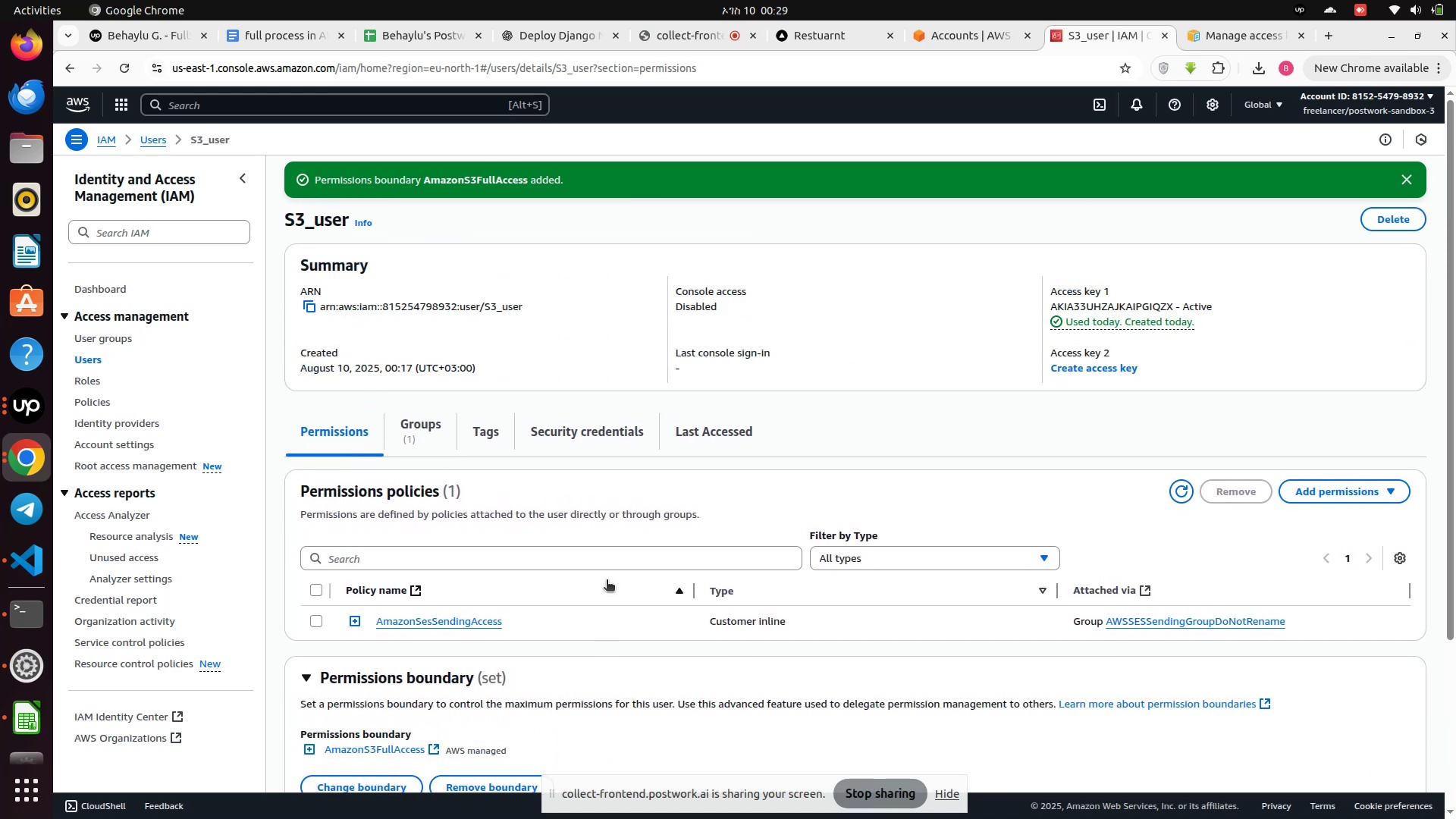 
left_click([82, 362])
 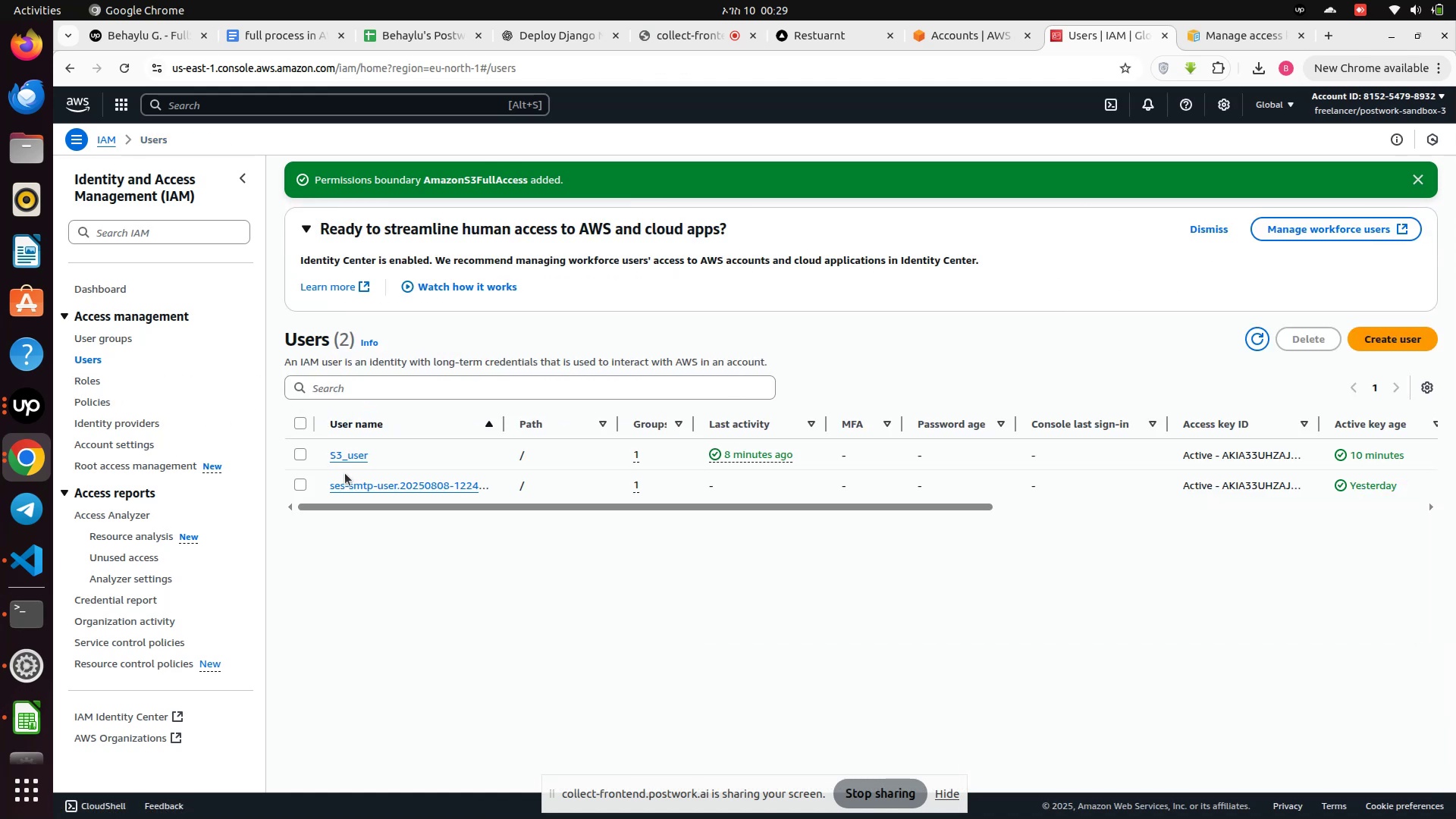 
left_click([356, 482])
 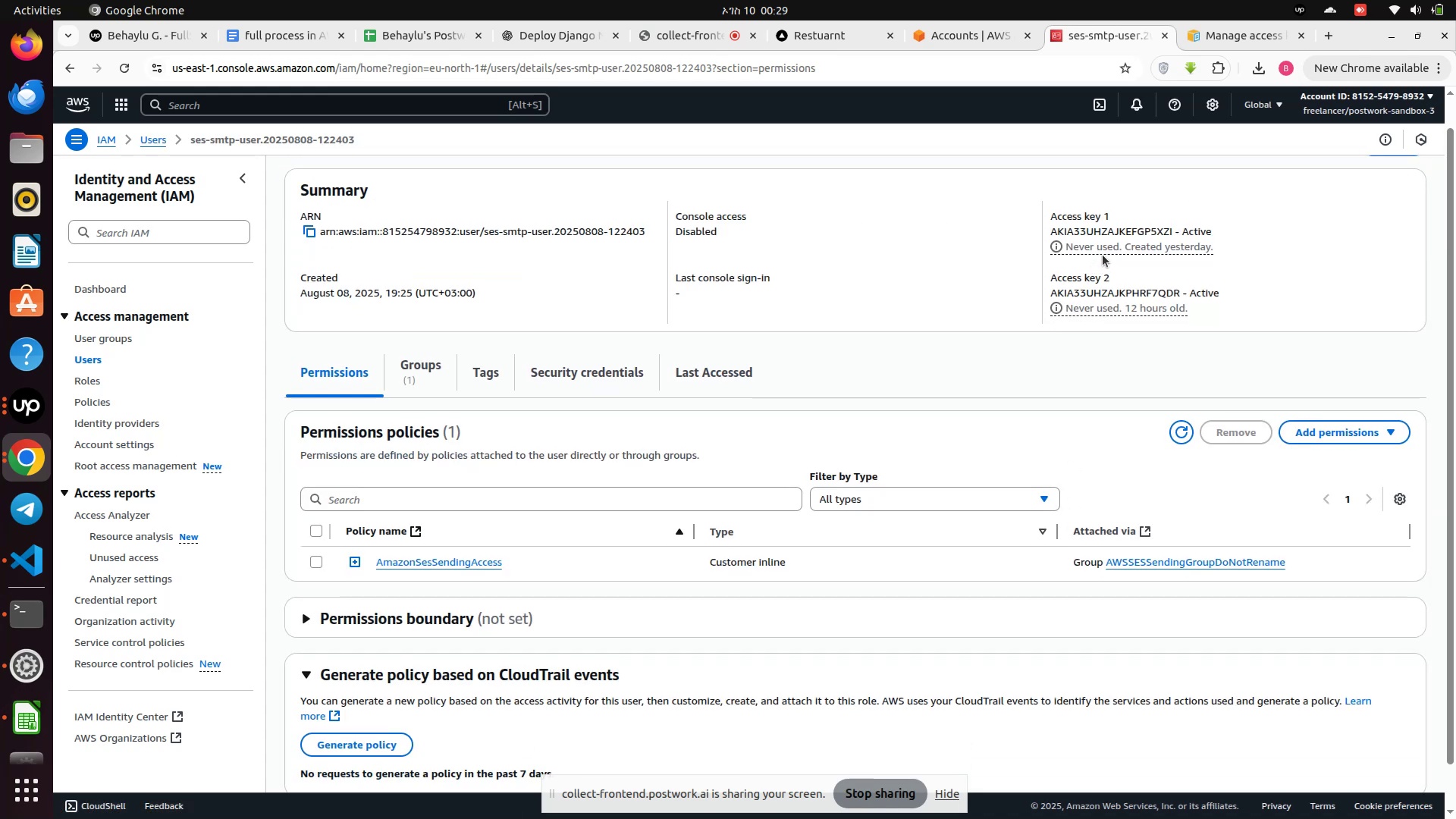 
wait(5.27)
 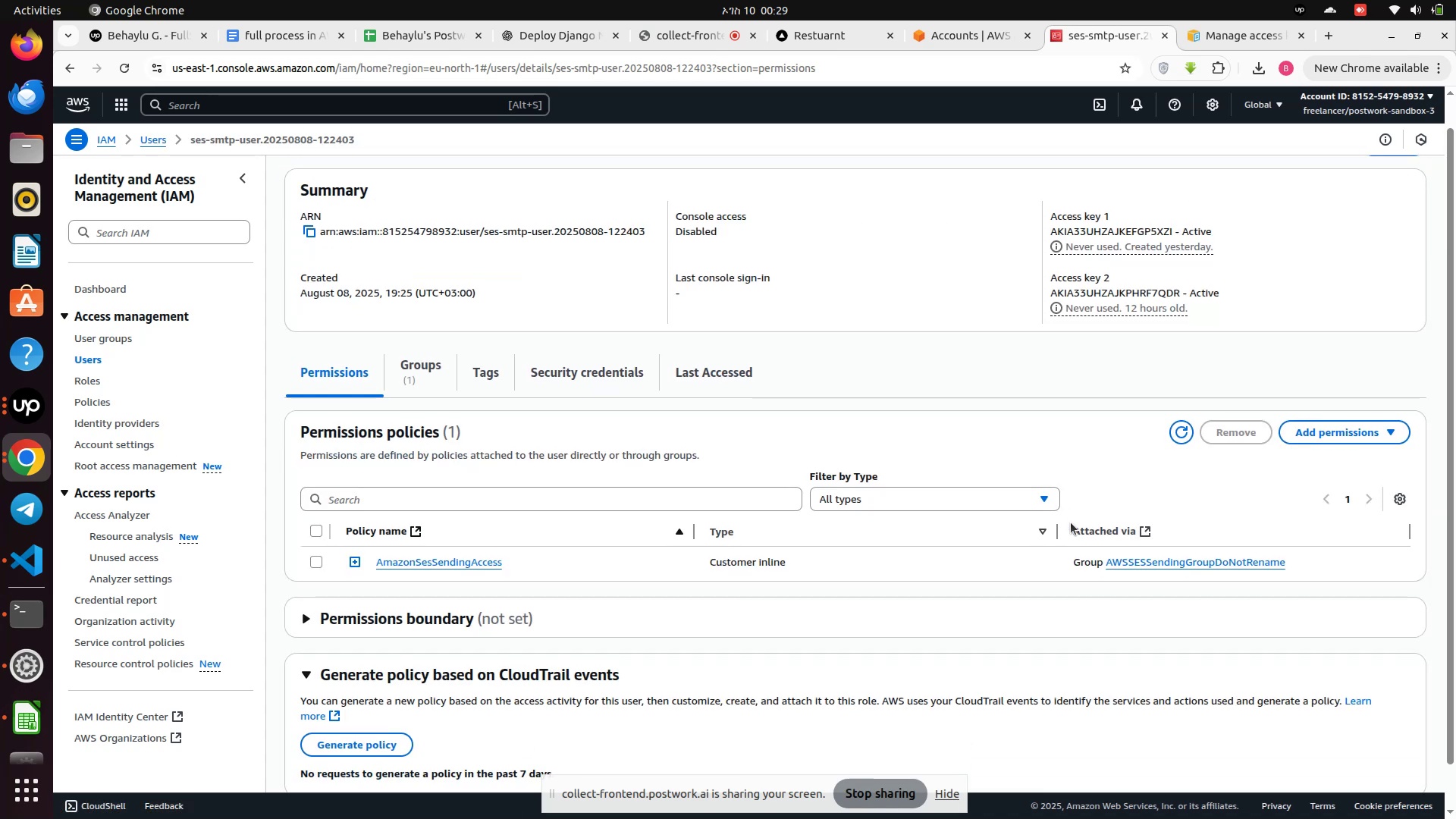 
left_click([1109, 247])
 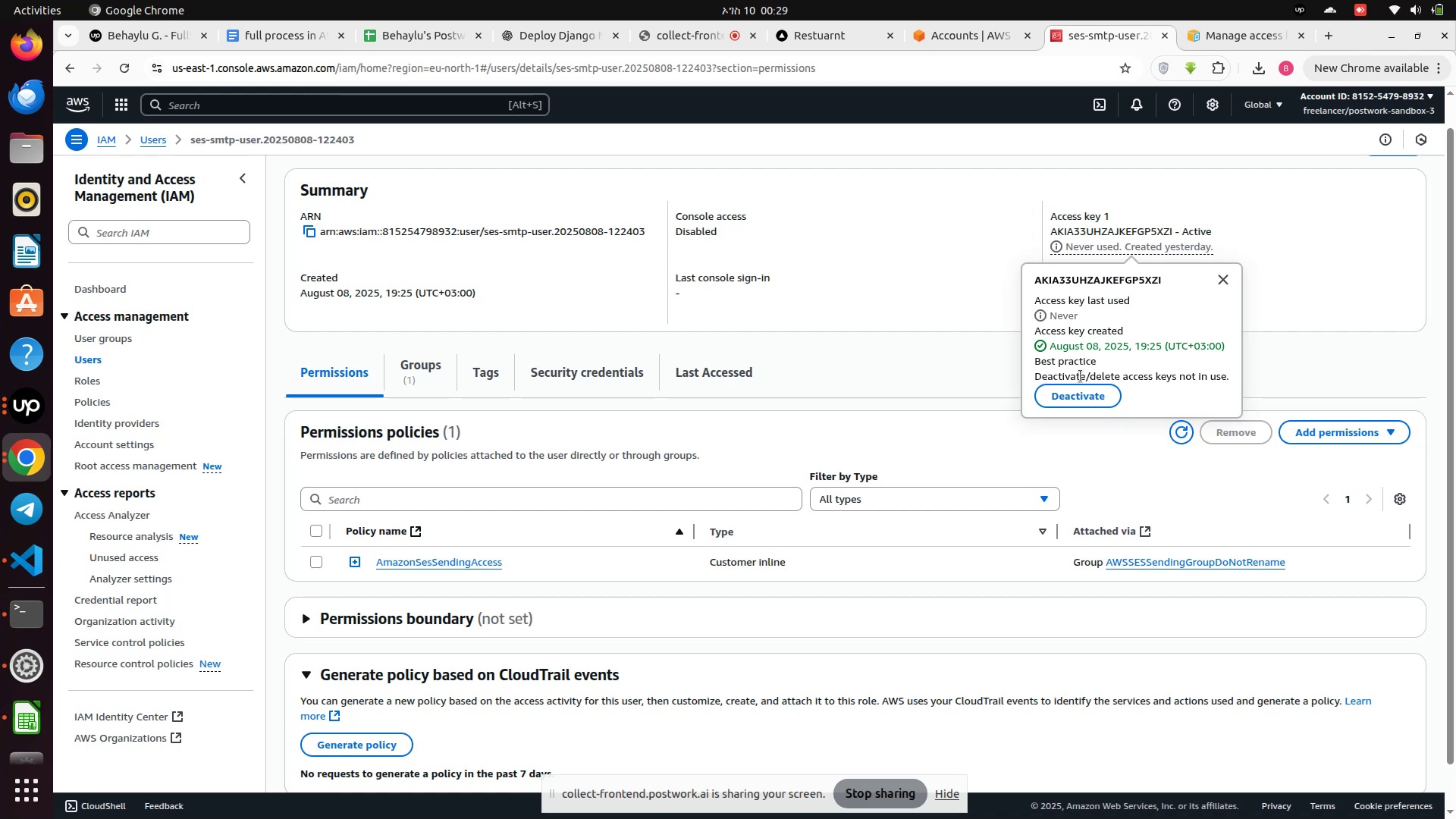 
wait(7.67)
 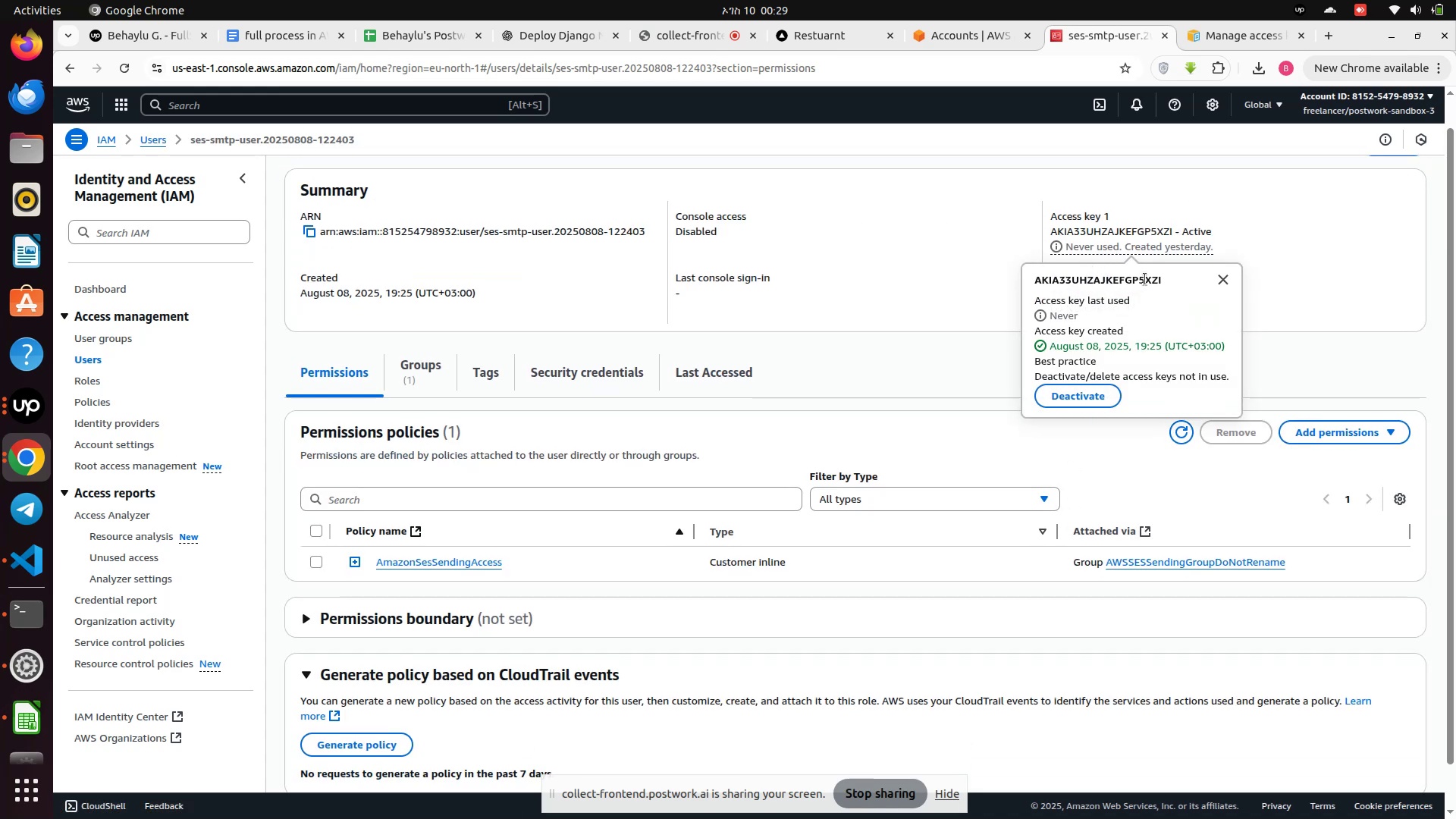 
left_click([1210, 275])
 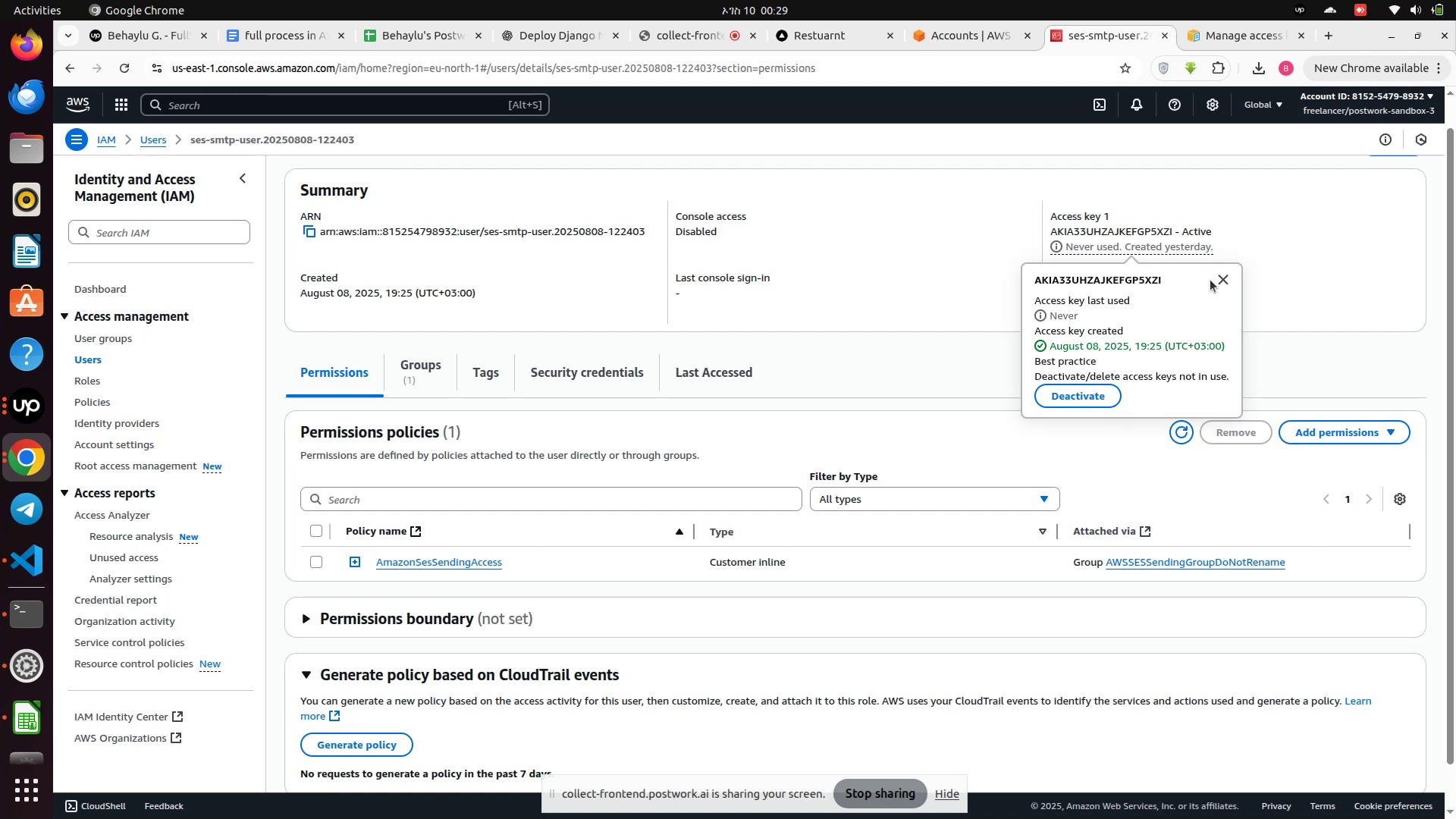 
left_click([1221, 277])
 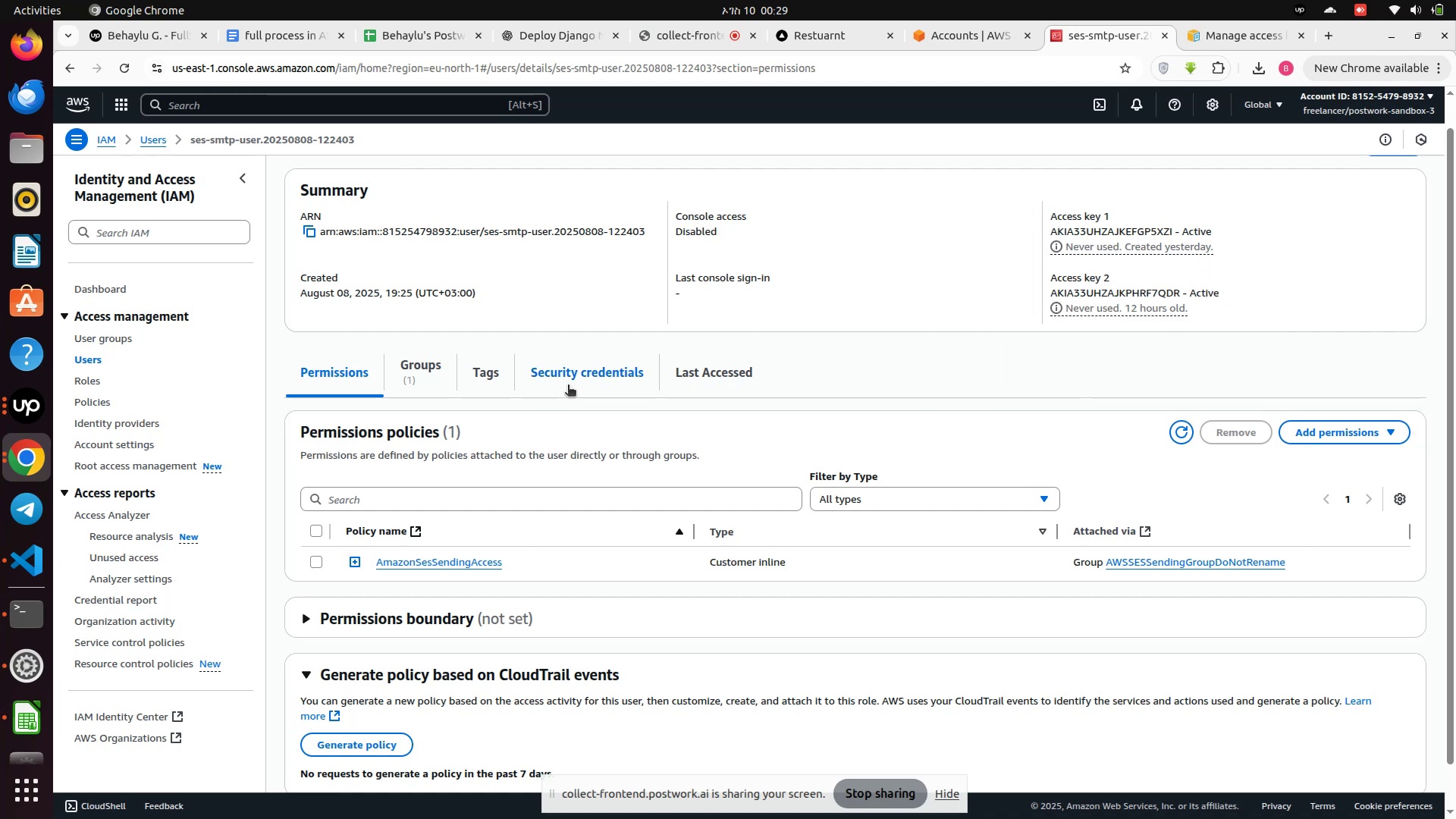 
scroll: coordinate [579, 437], scroll_direction: down, amount: 3.0
 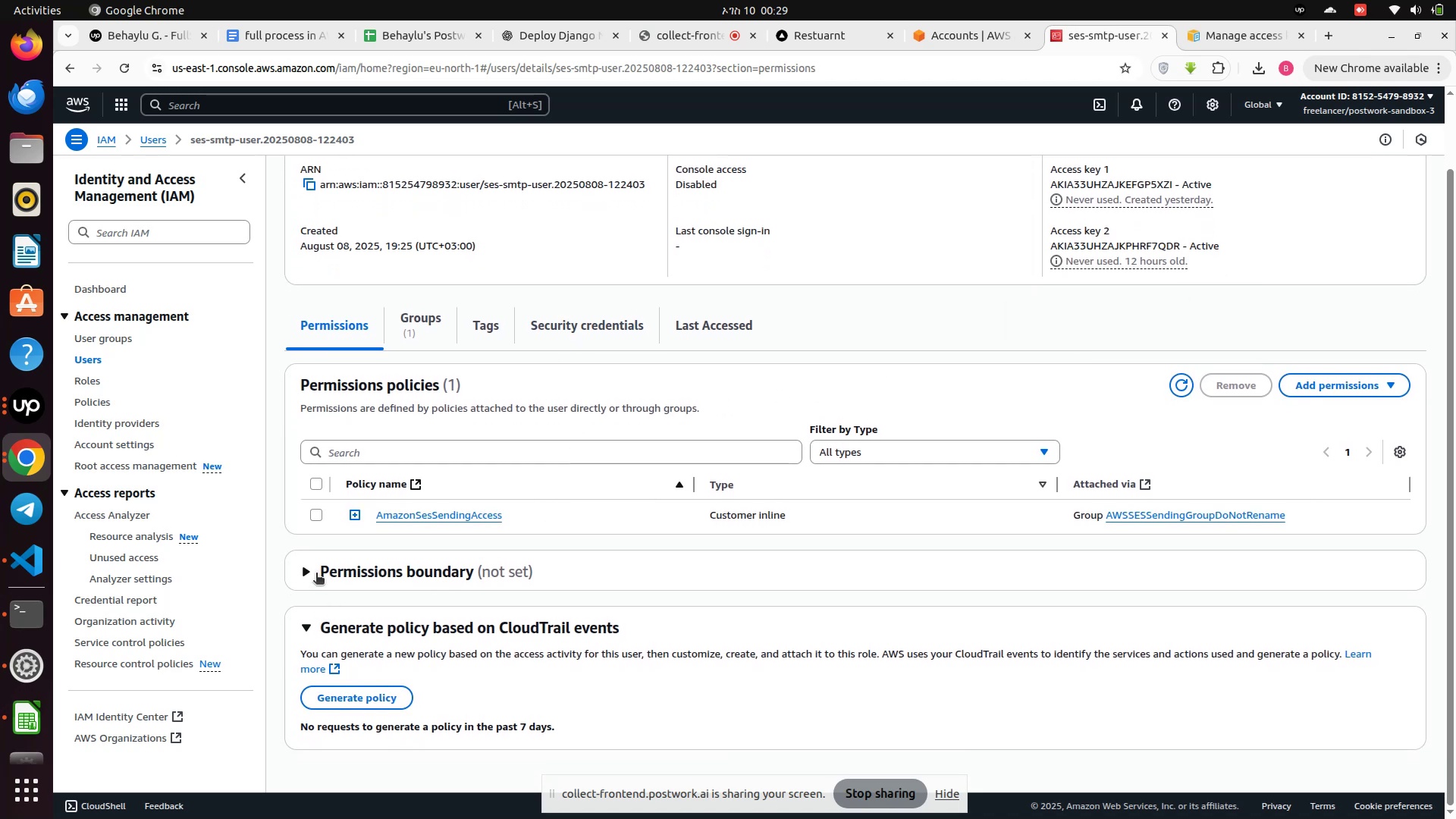 
left_click([313, 570])
 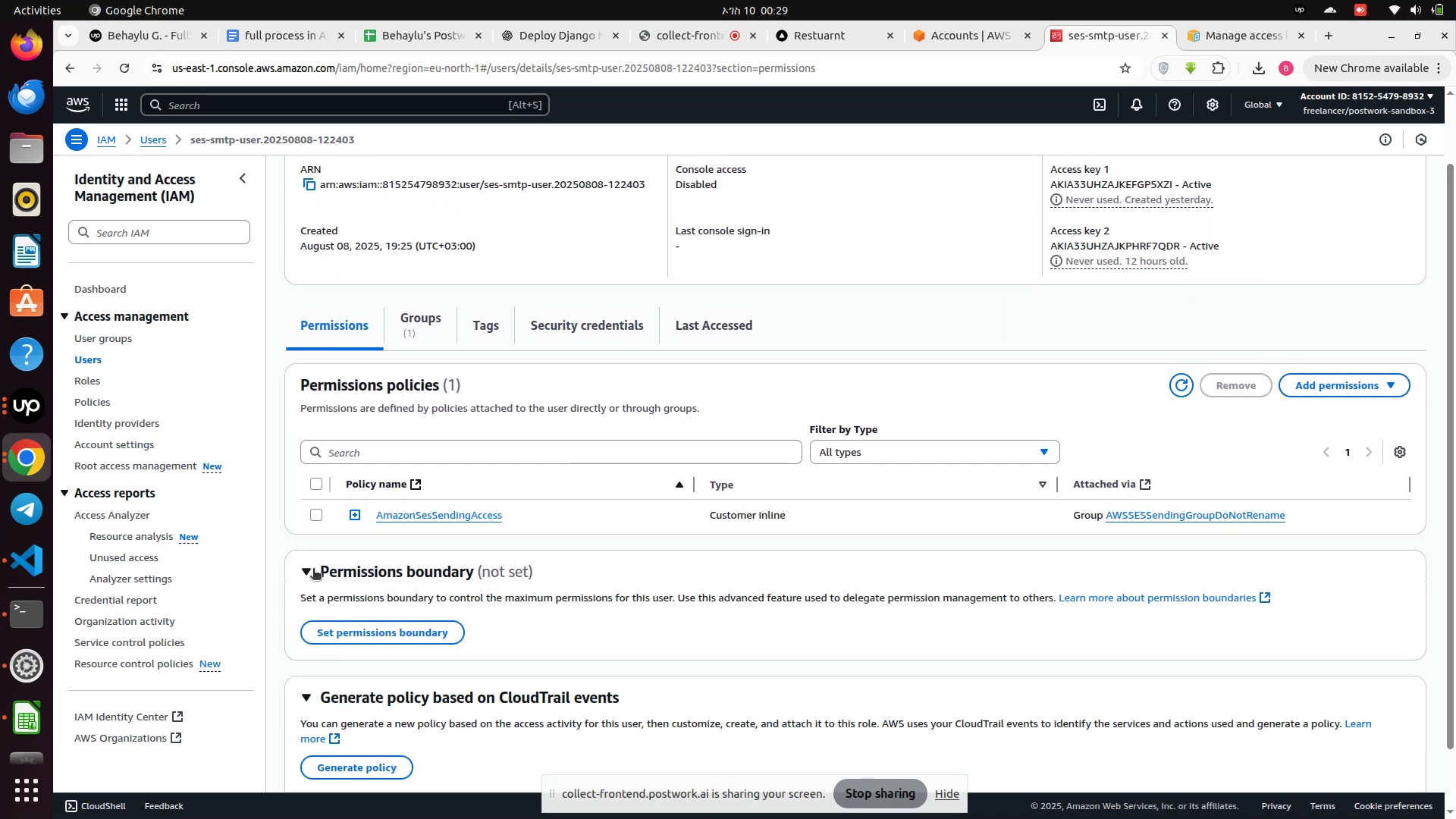 
left_click([313, 570])
 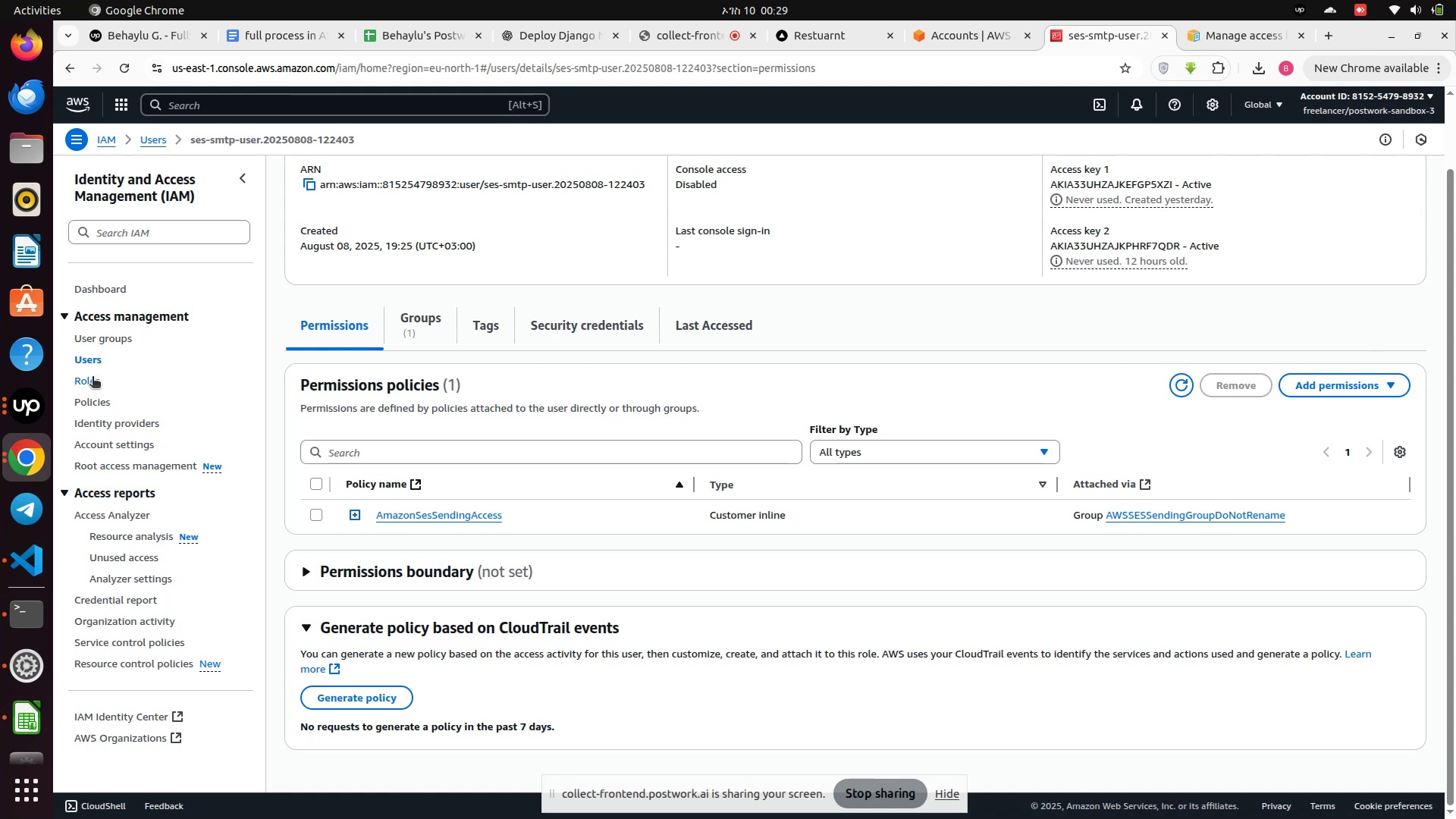 
left_click([84, 362])
 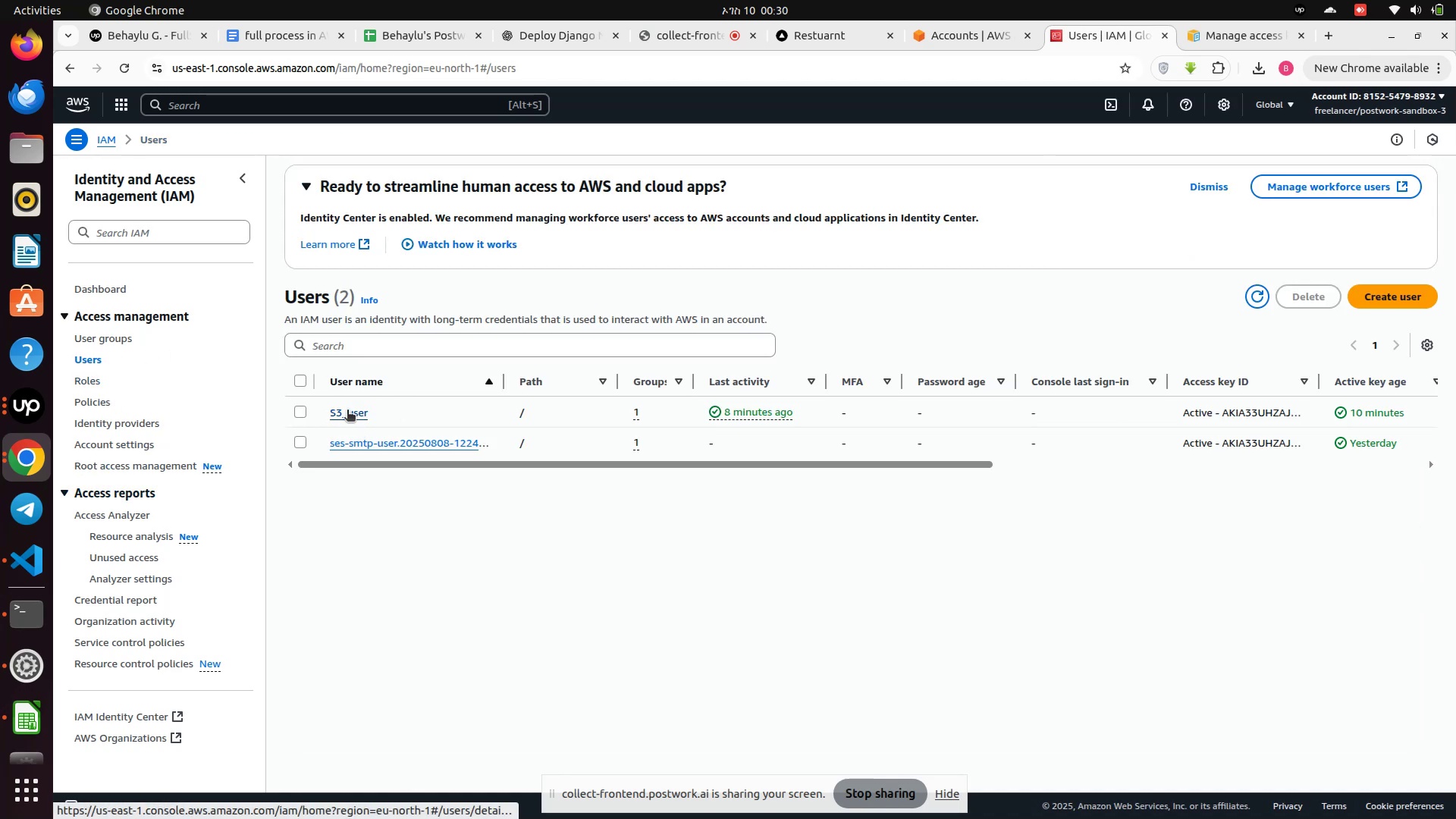 
left_click([347, 411])
 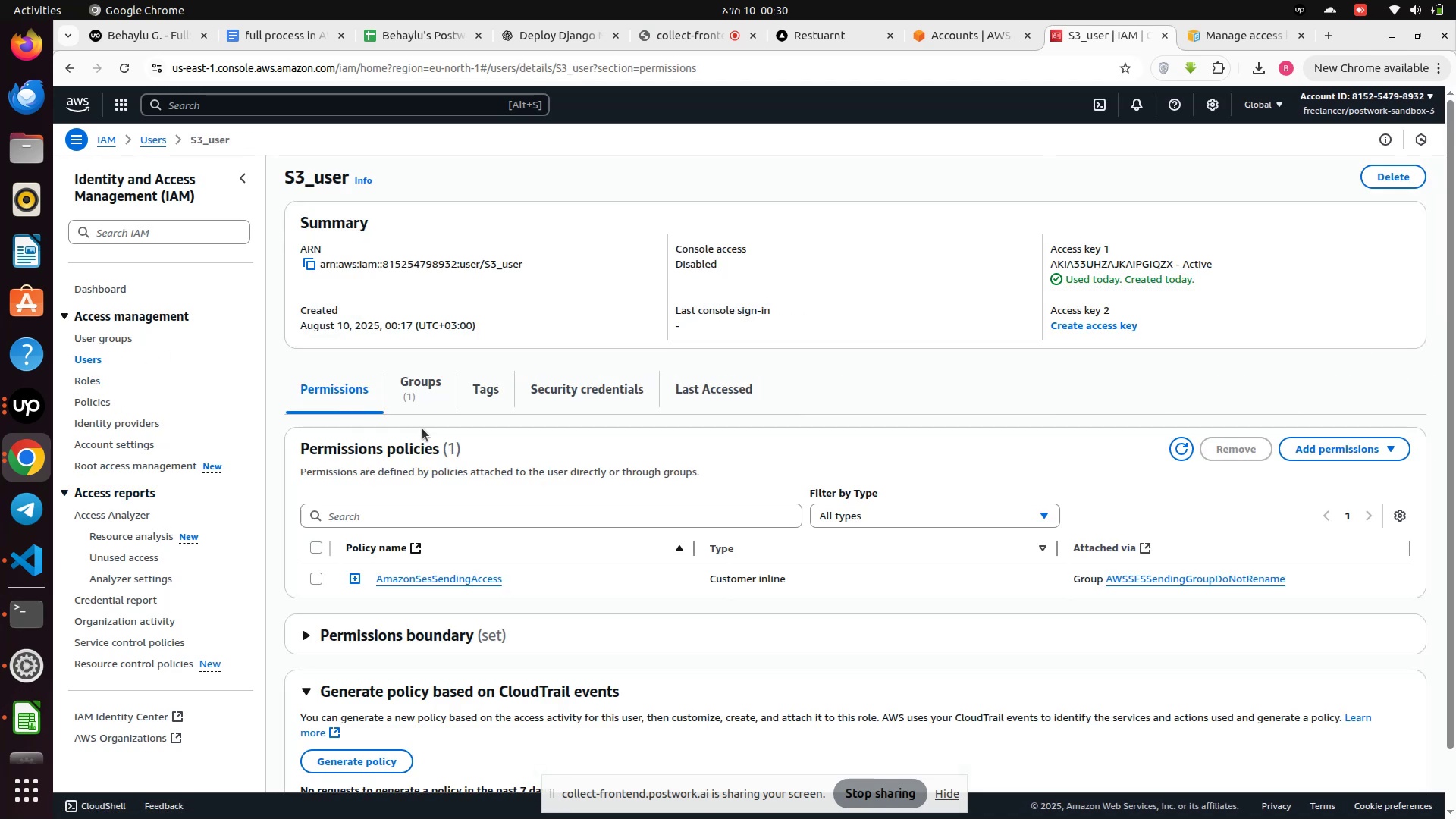 
scroll: coordinate [796, 566], scroll_direction: down, amount: 3.0
 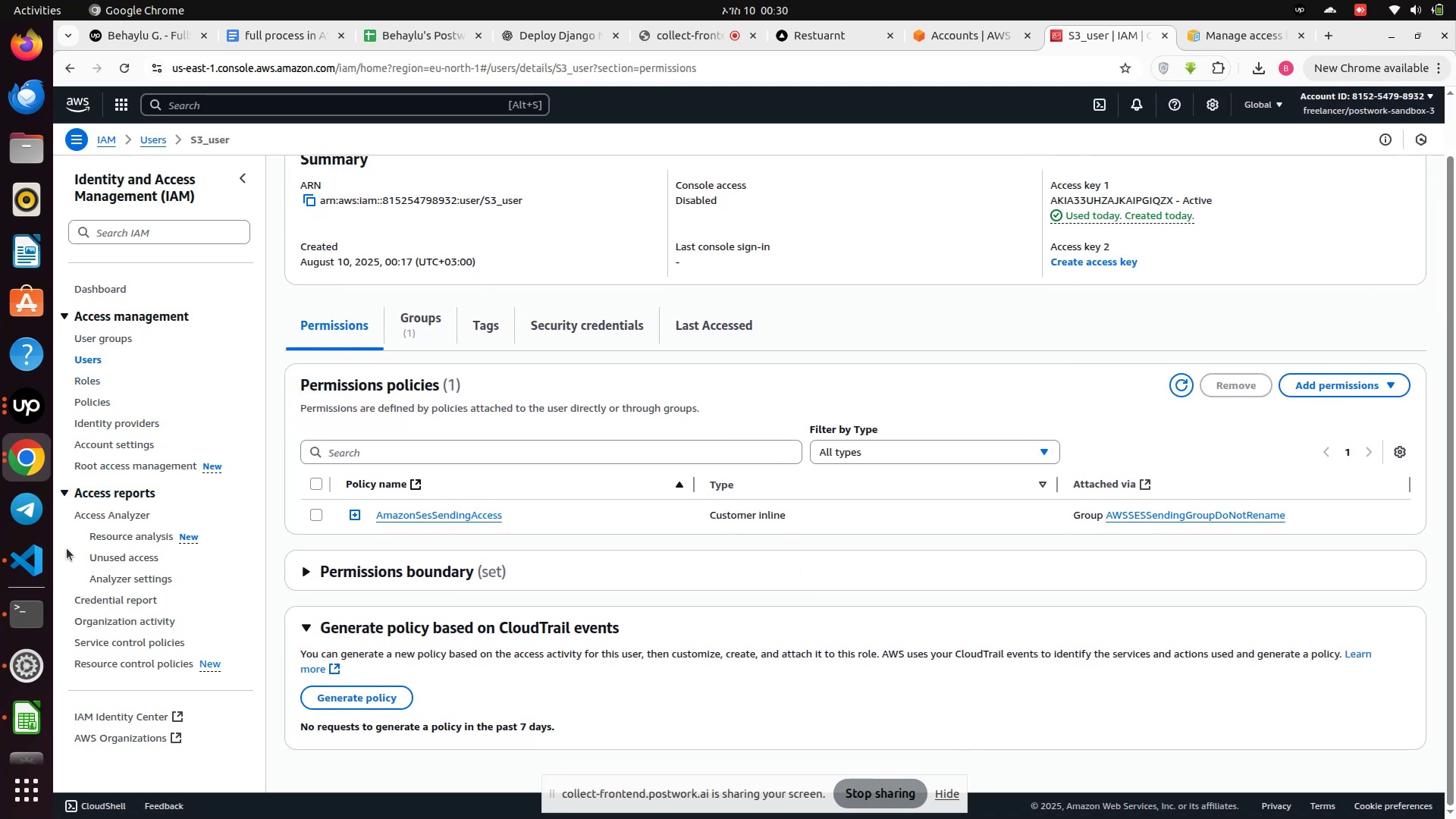 
left_click([18, 566])
 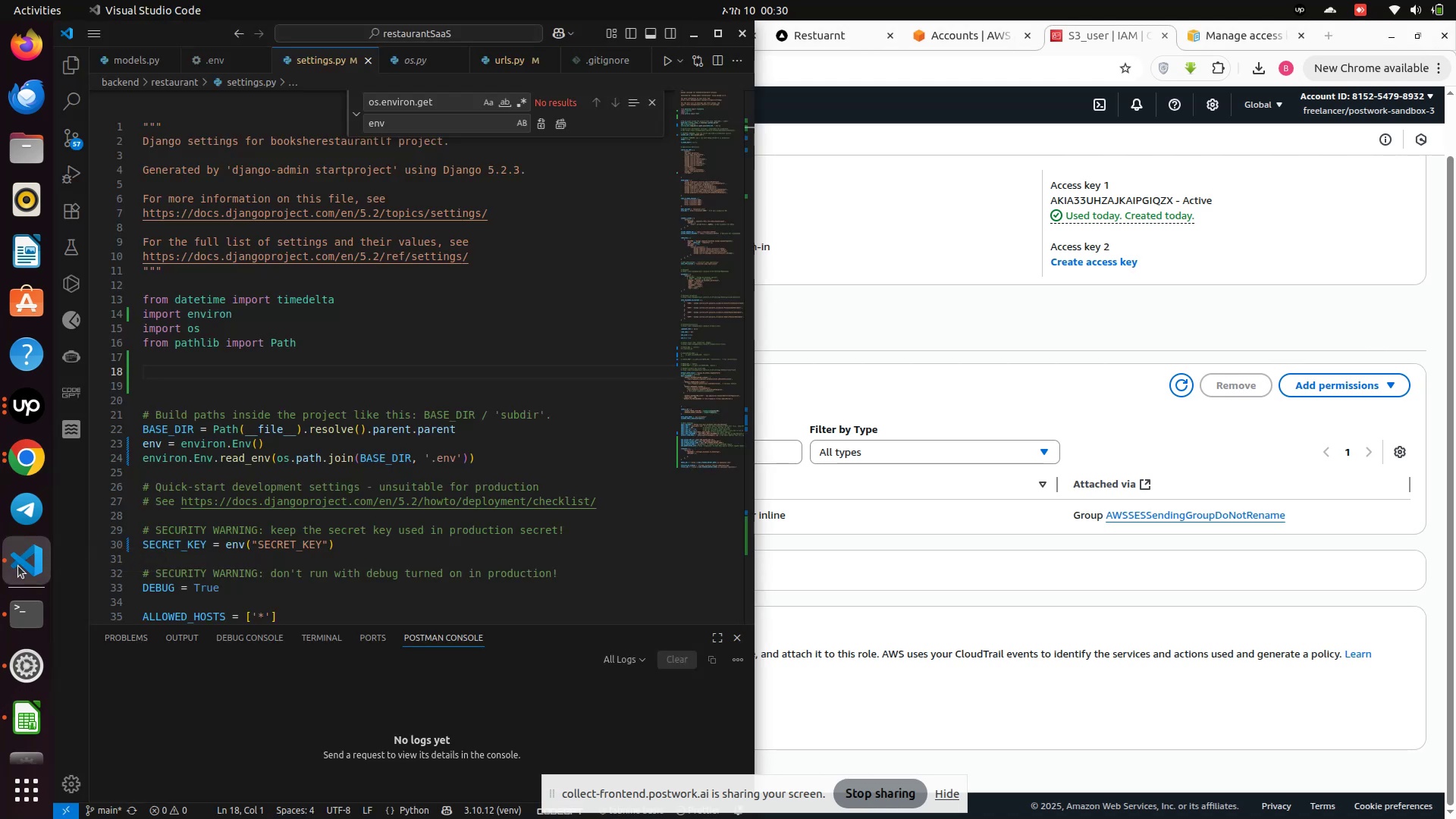 
scroll: coordinate [413, 497], scroll_direction: down, amount: 19.0
 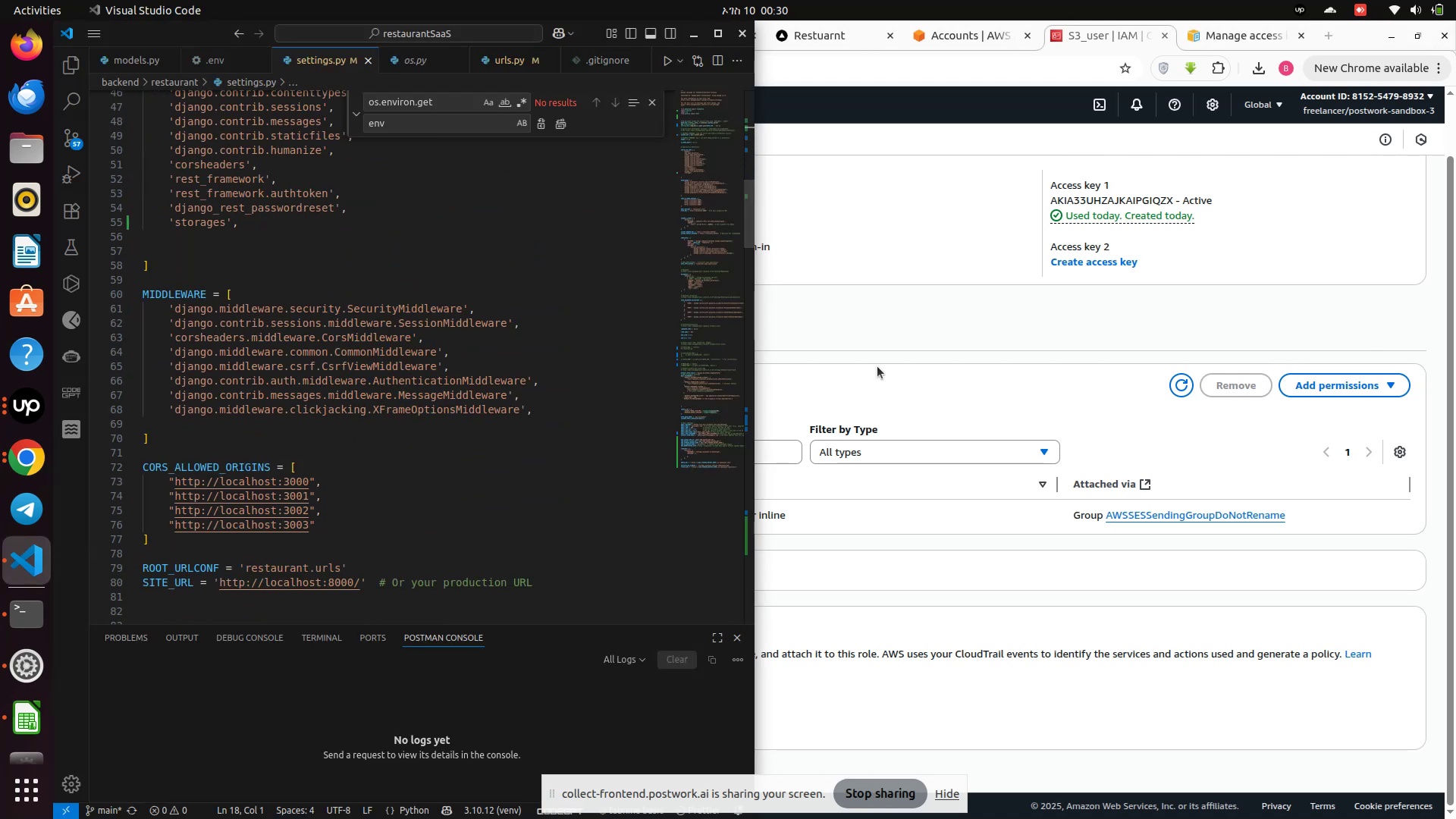 
left_click([880, 366])
 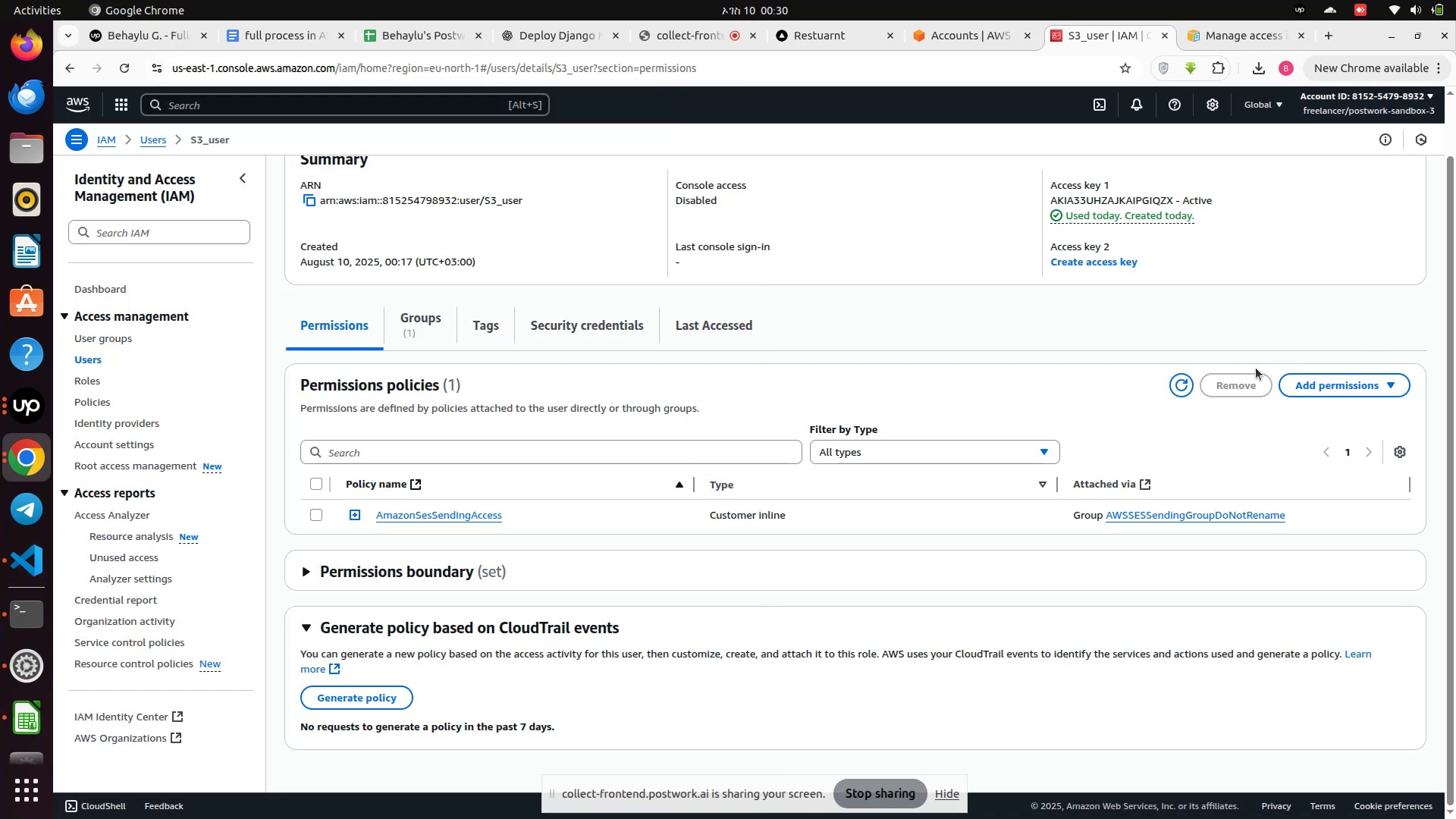 
left_click([1313, 376])
 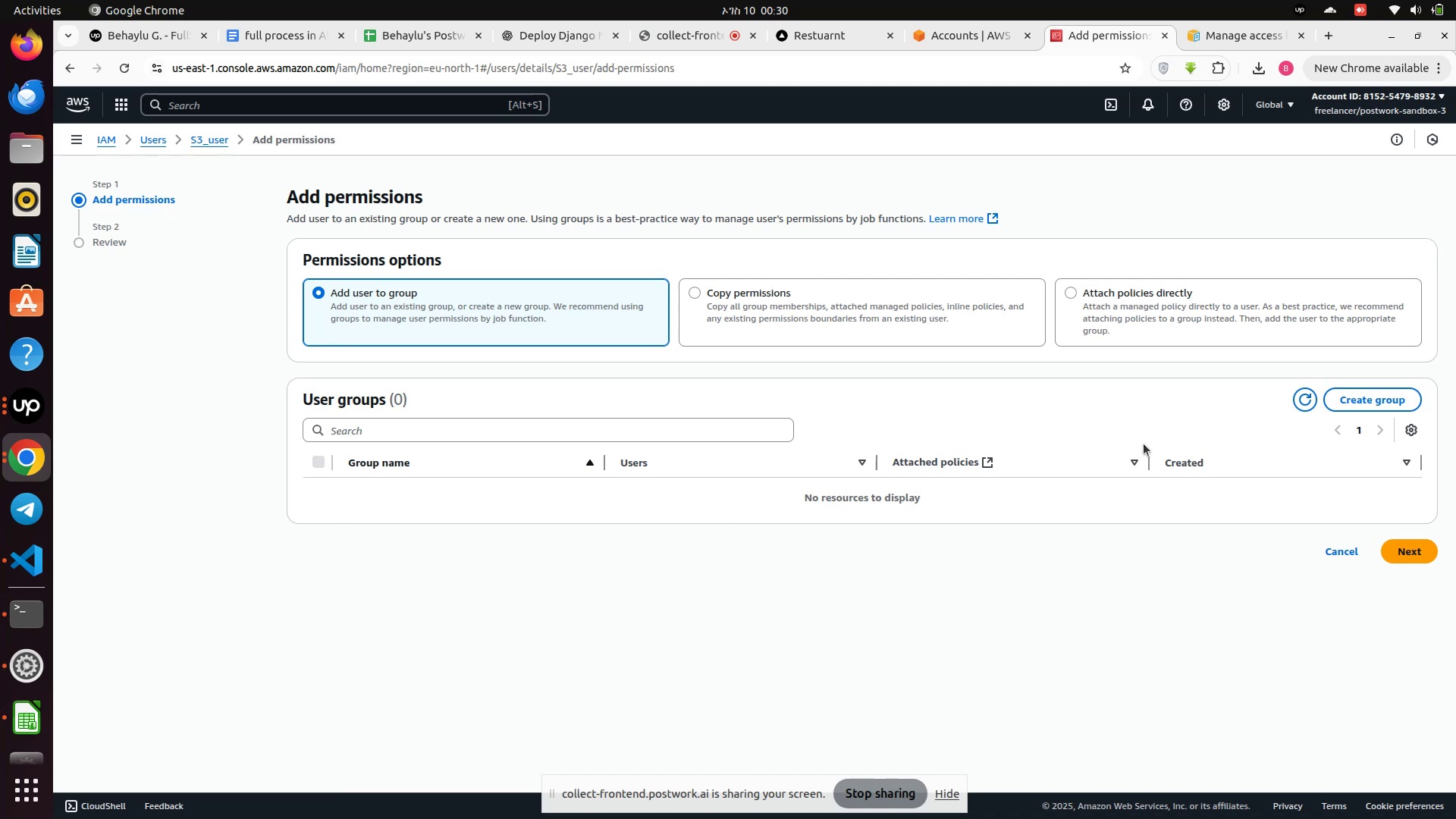 
wait(9.89)
 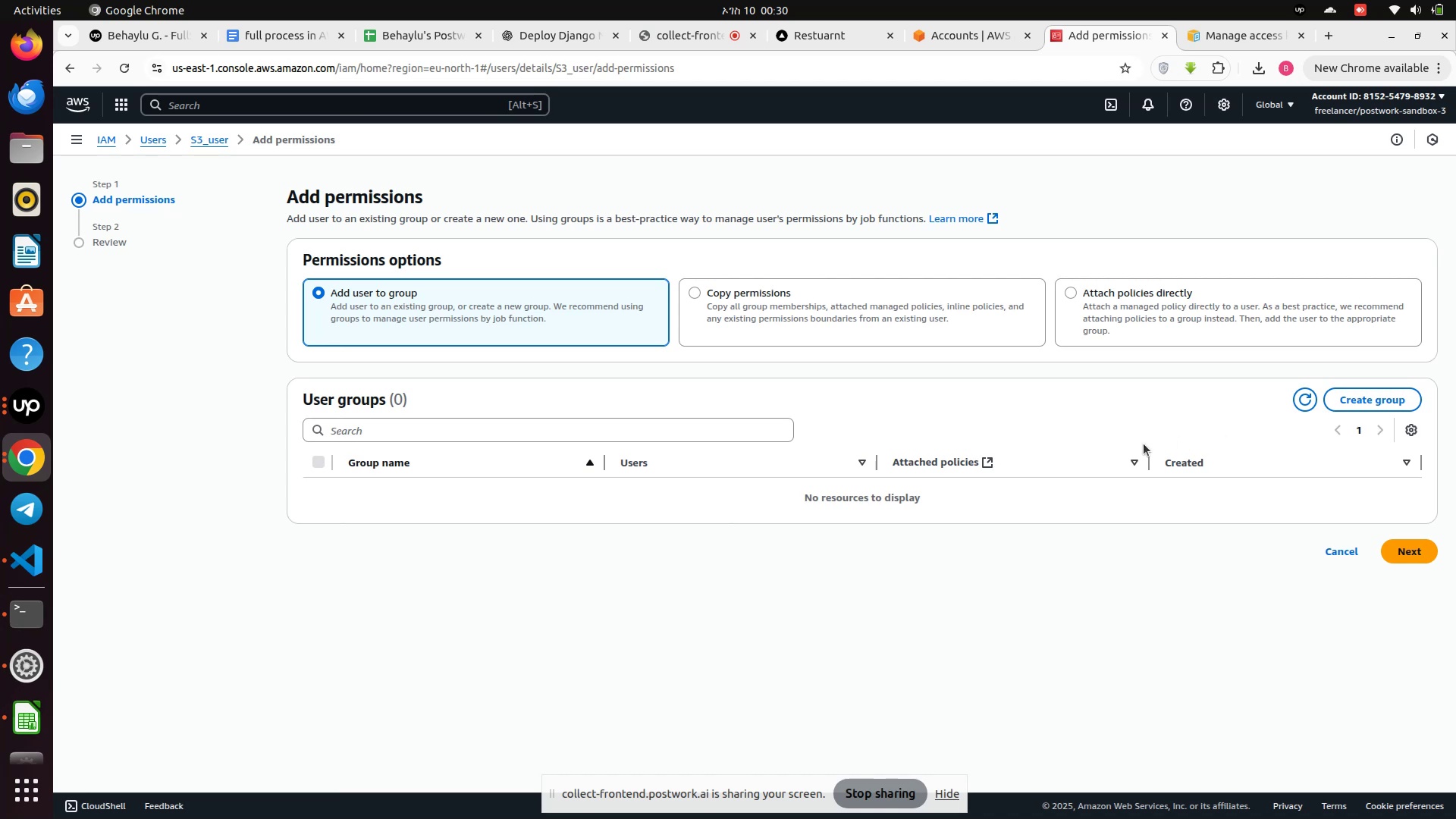 
left_click([731, 303])
 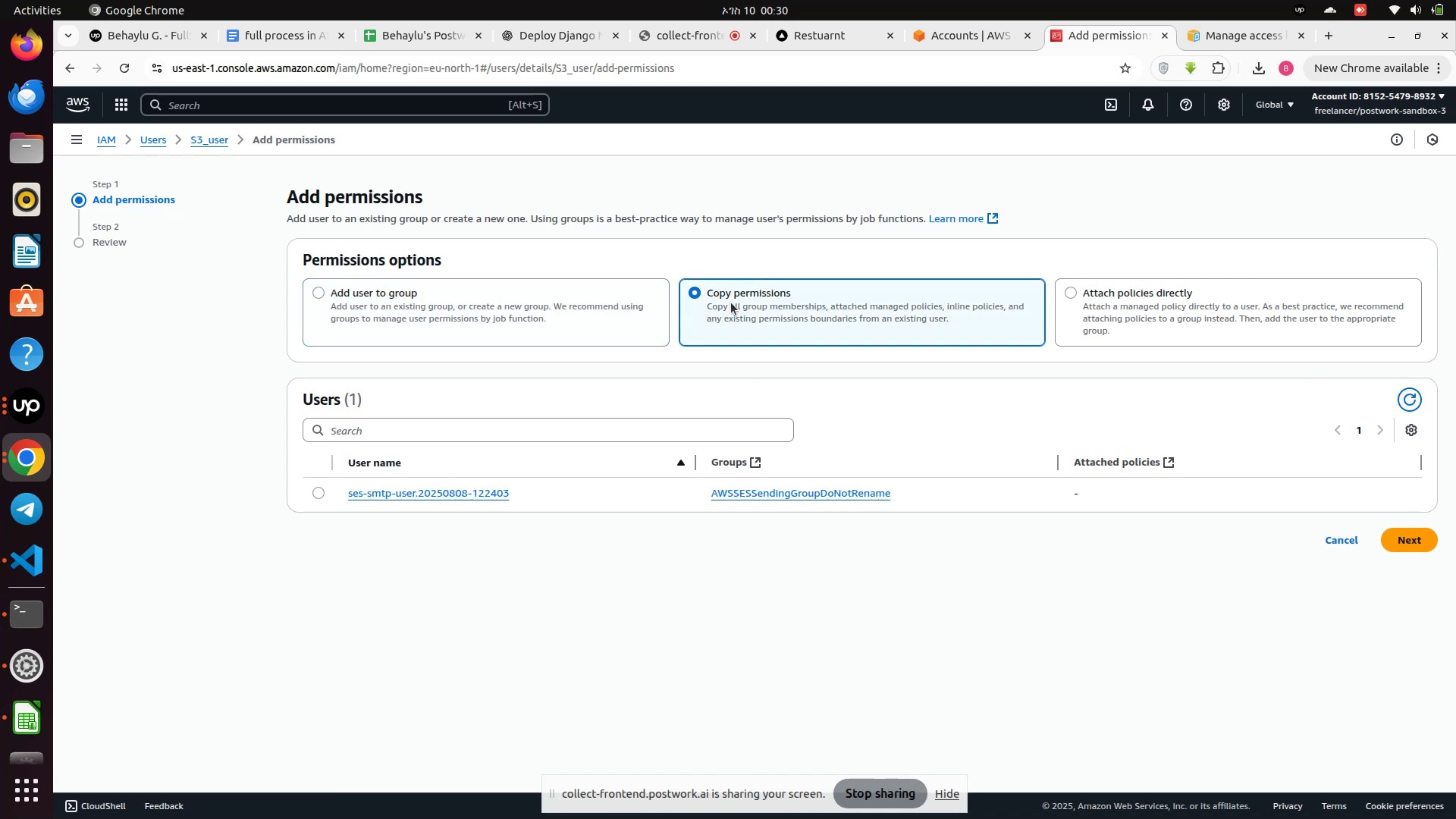 
left_click([1093, 288])
 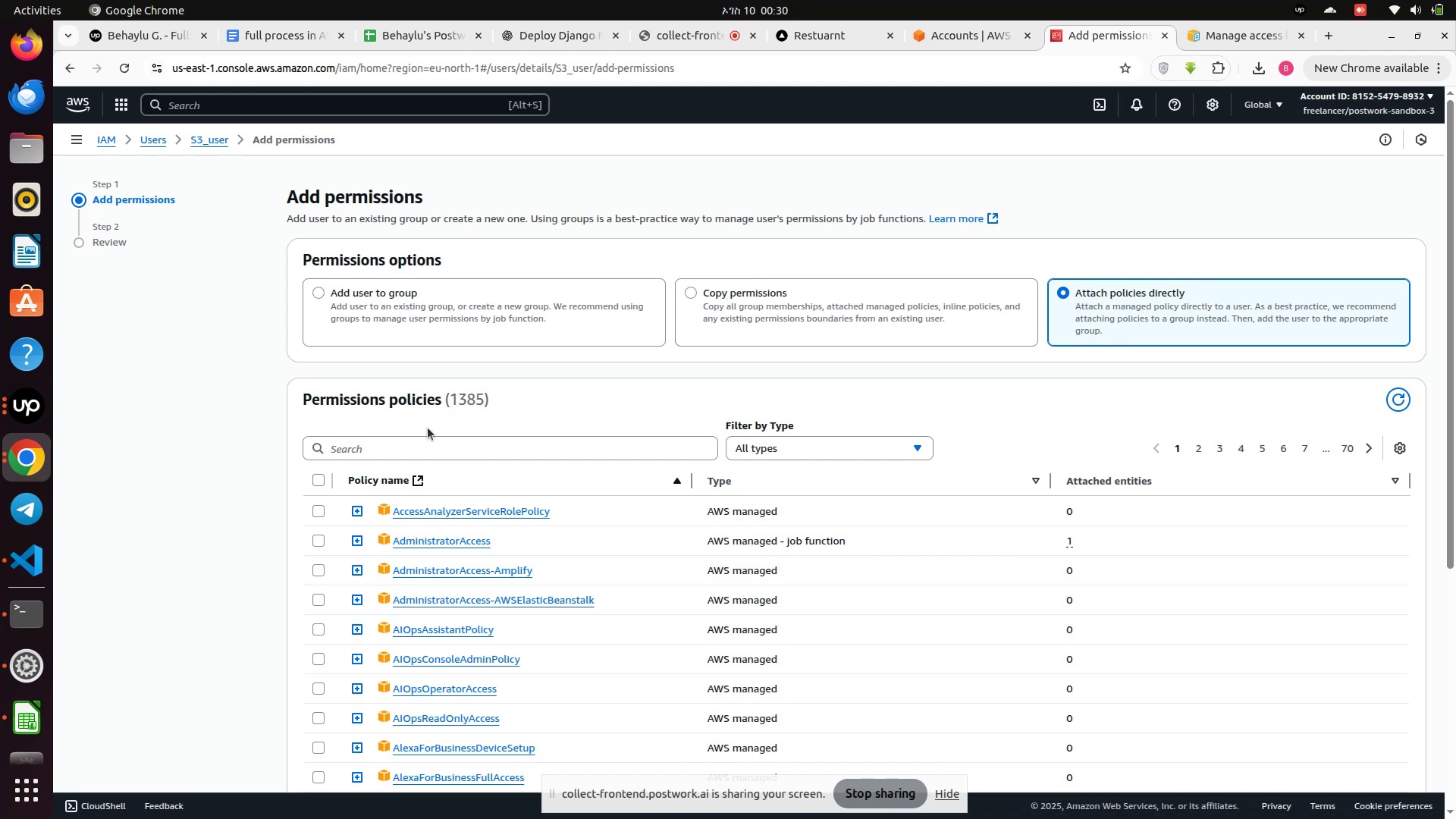 
left_click([407, 441])
 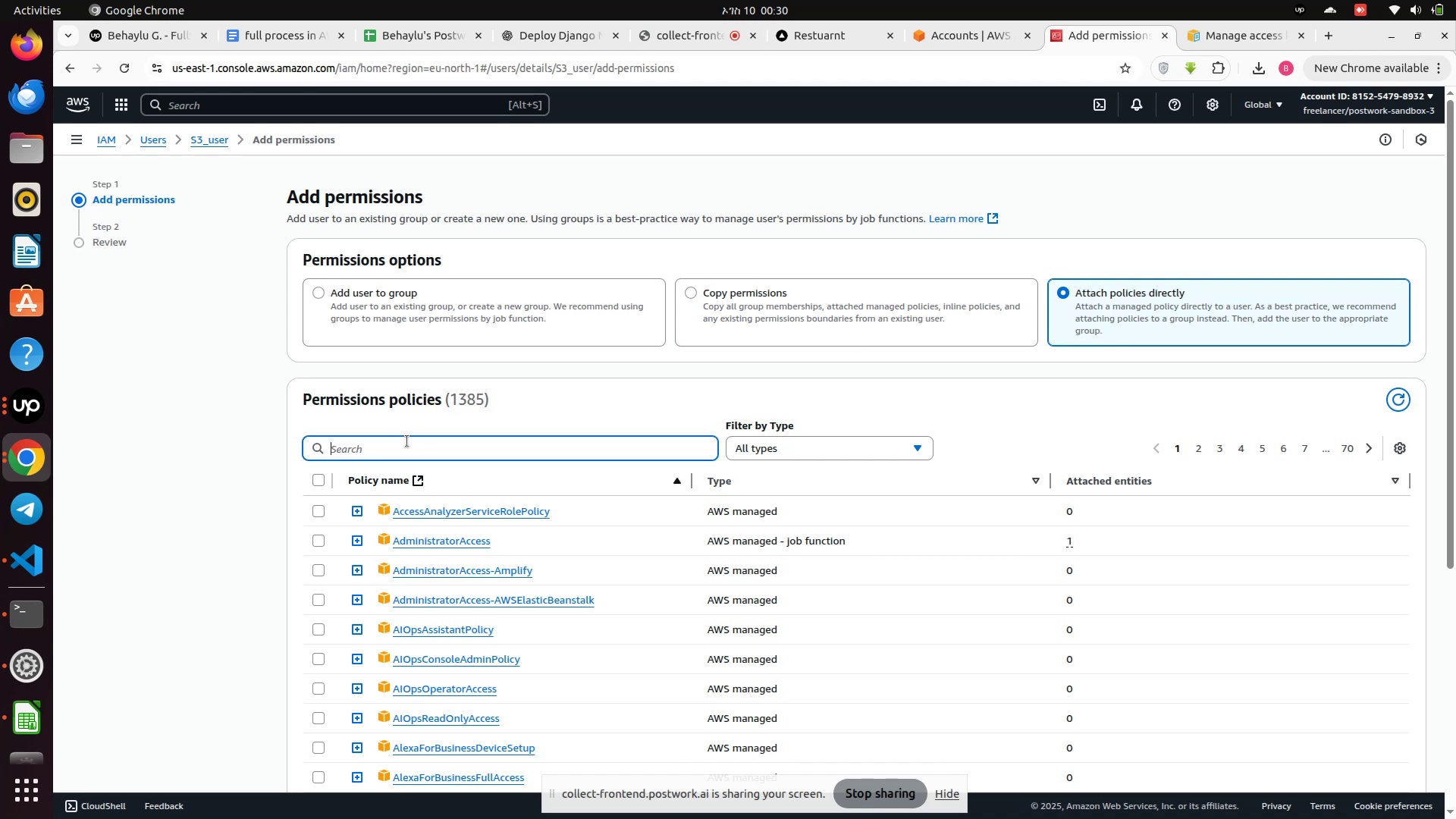 
type(AWSS#)
key(Backspace)
type(3)
key(Backspace)
 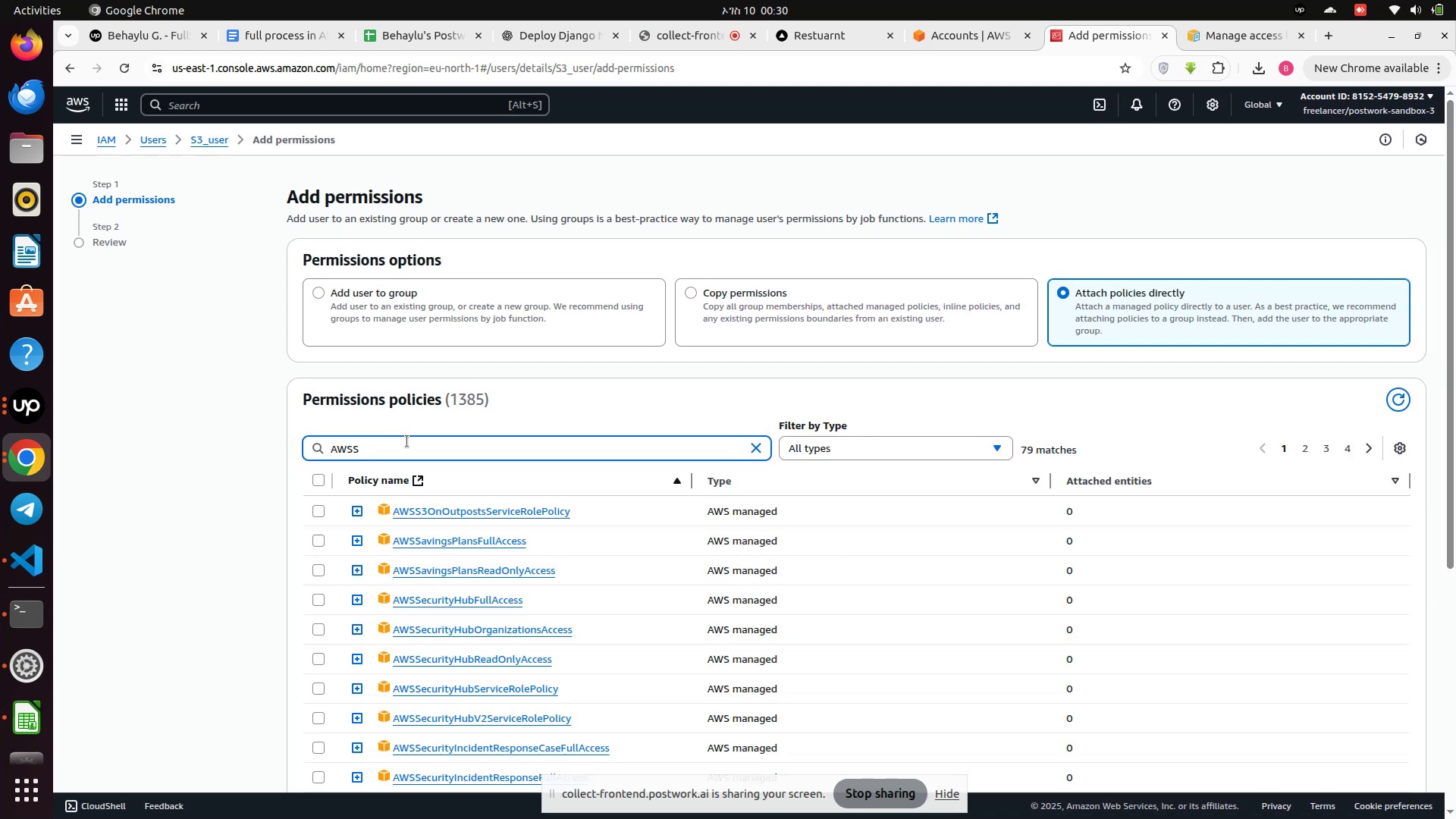 
scroll: coordinate [475, 585], scroll_direction: down, amount: 2.0
 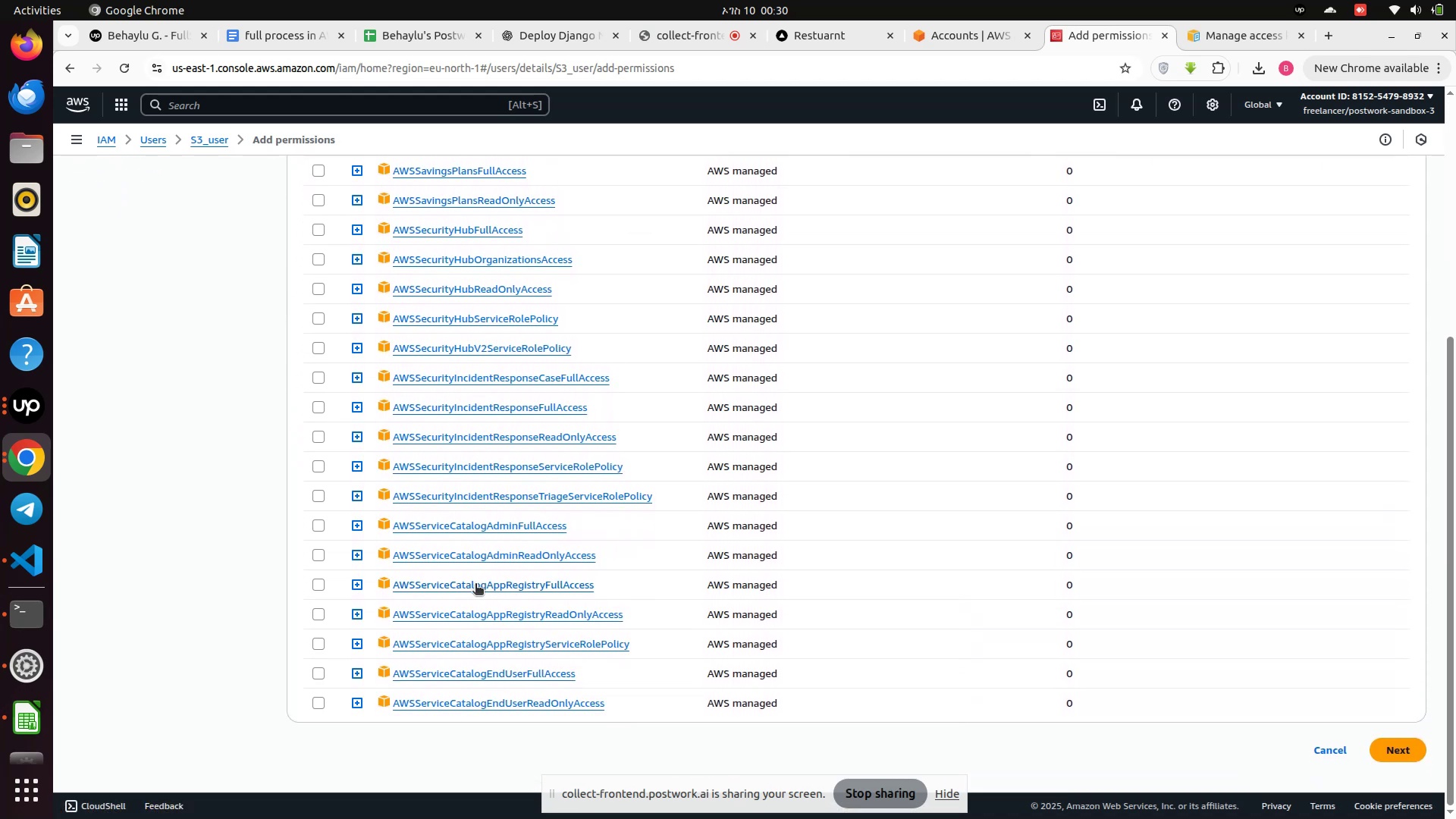 
scroll: coordinate [475, 585], scroll_direction: up, amount: 4.0
 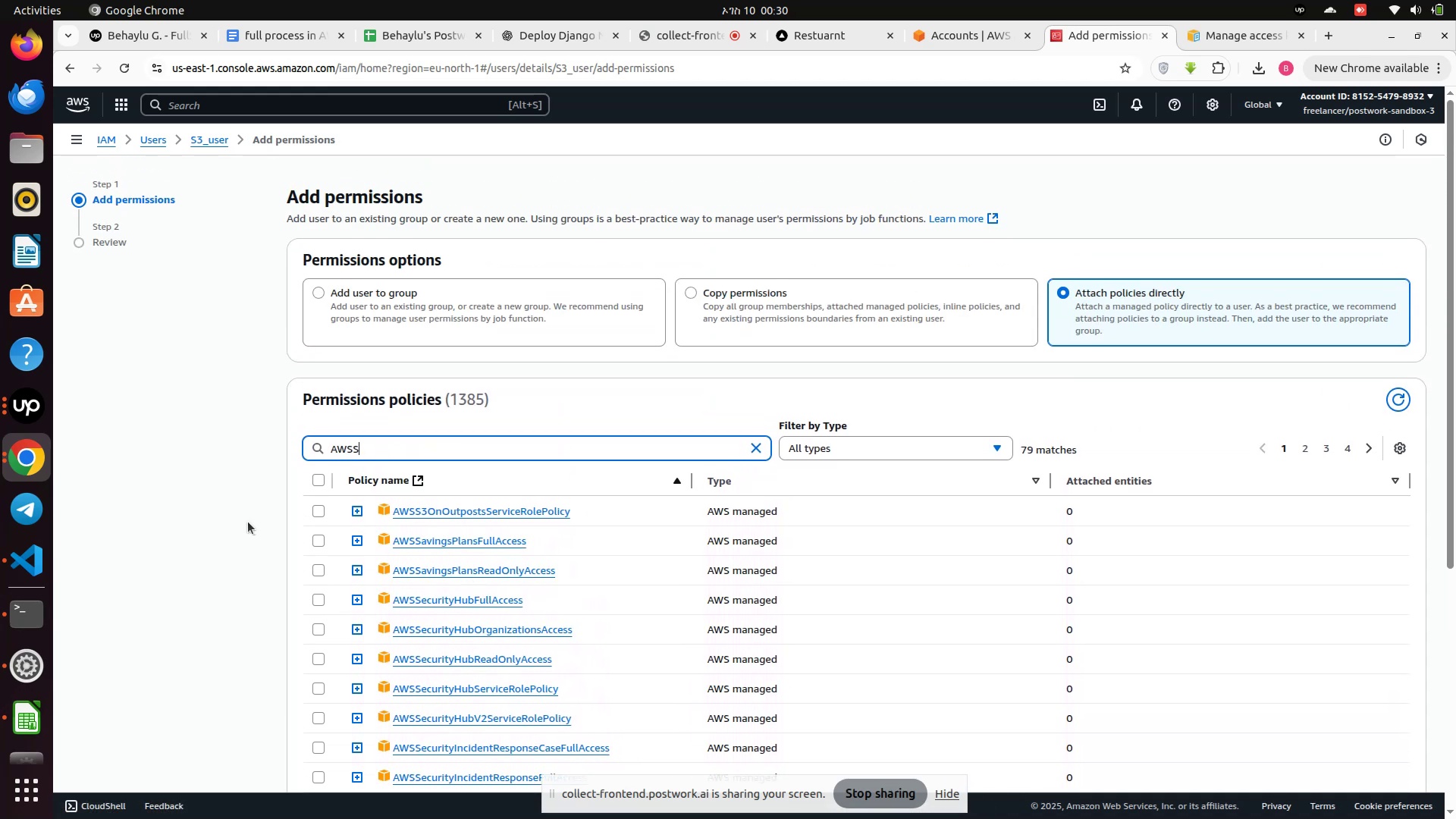 
left_click([317, 508])
 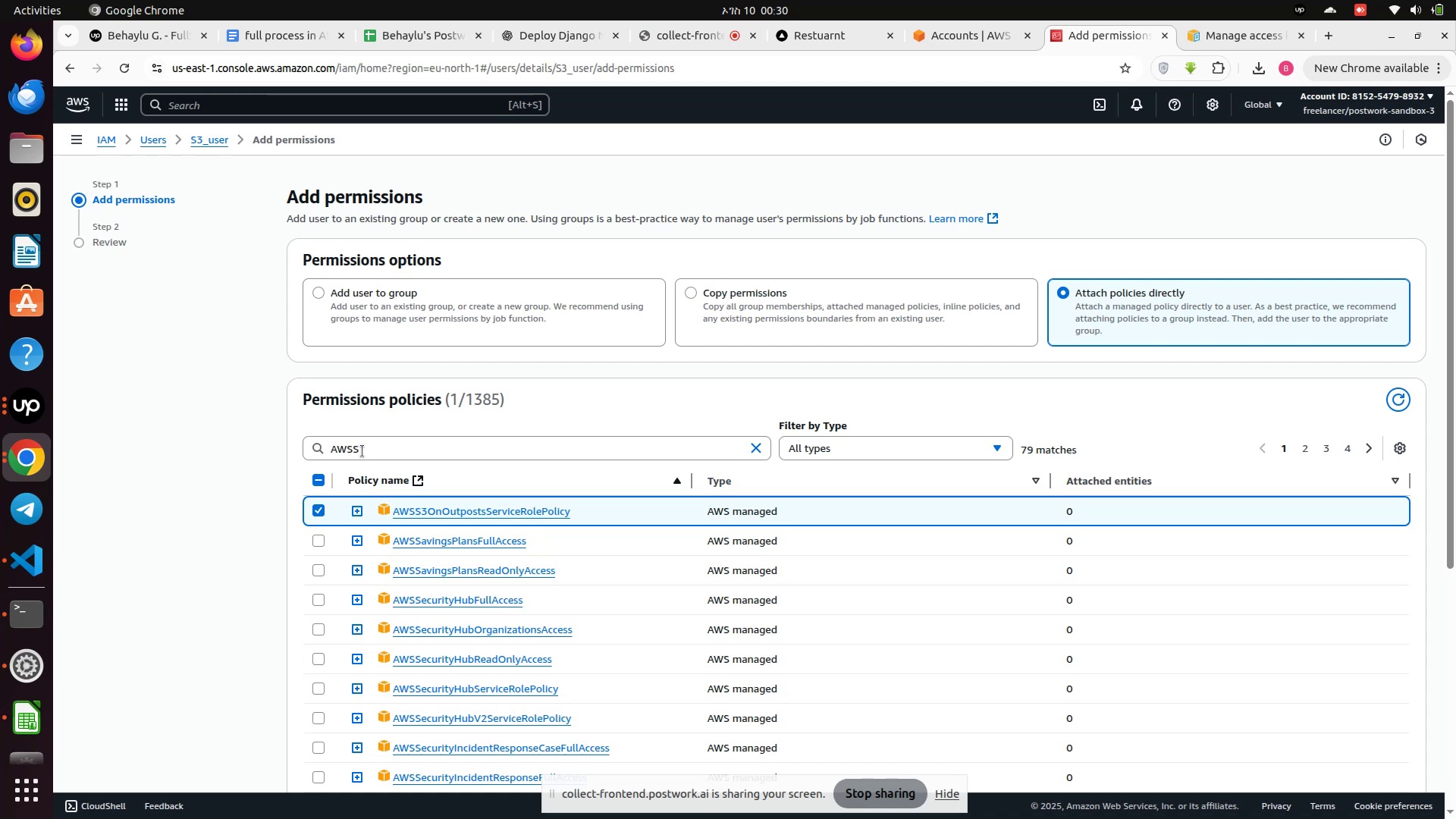 
left_click([381, 444])
 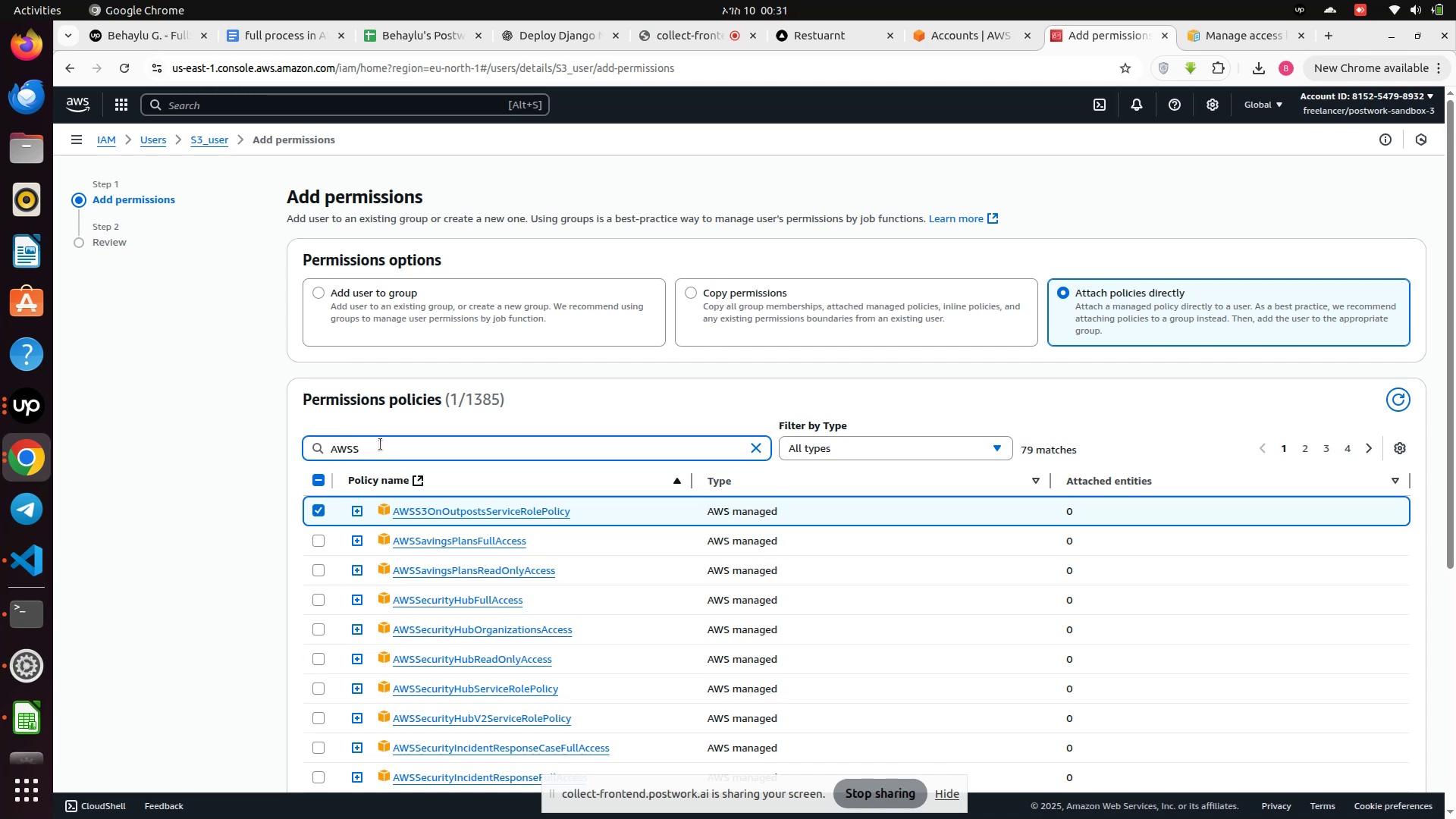 
type(3full)
key(Backspace)
key(Backspace)
key(Backspace)
key(Backspace)
type(F)
key(Backspace)
 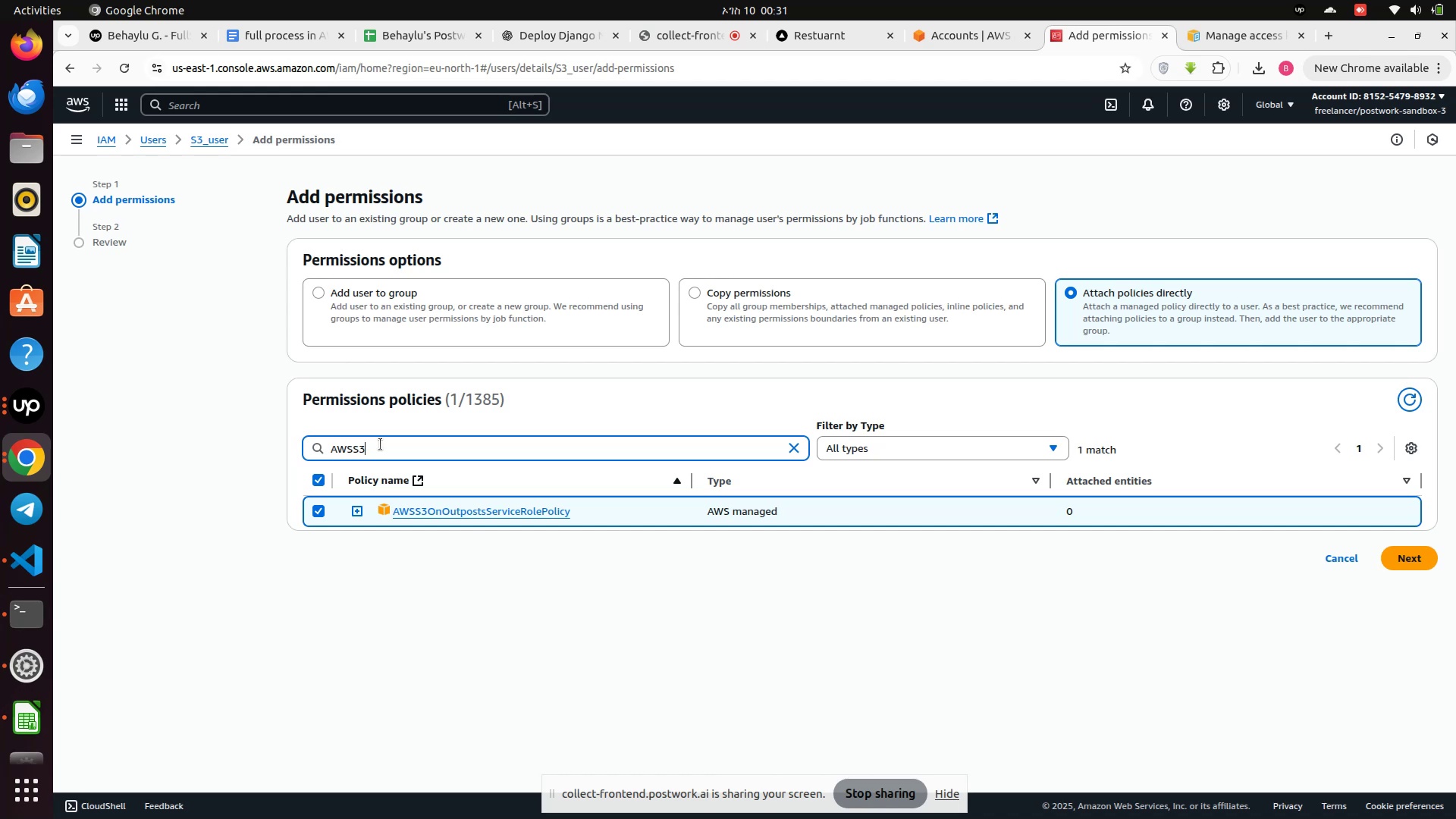 
left_click([1414, 558])
 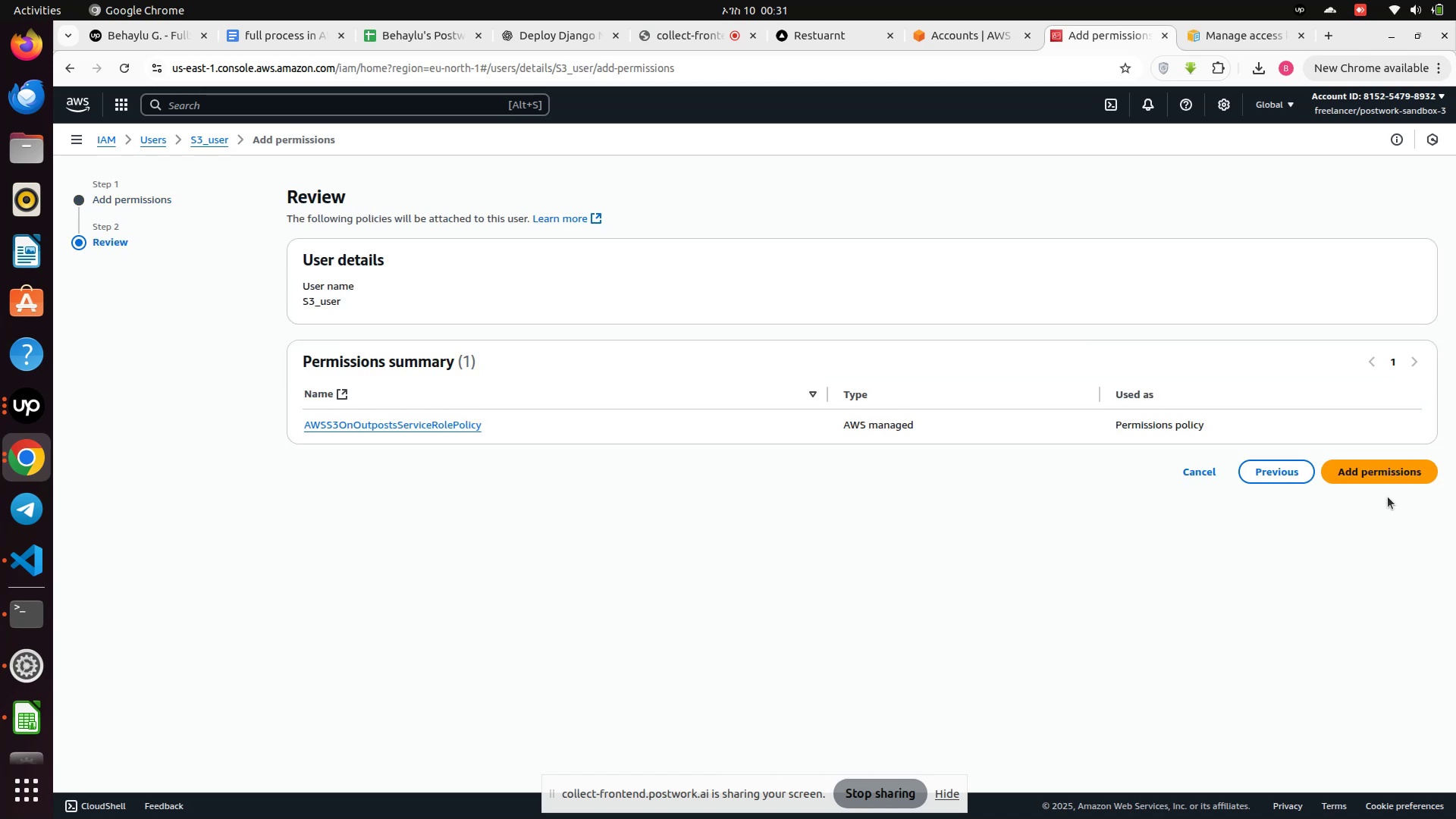 
left_click([1373, 472])
 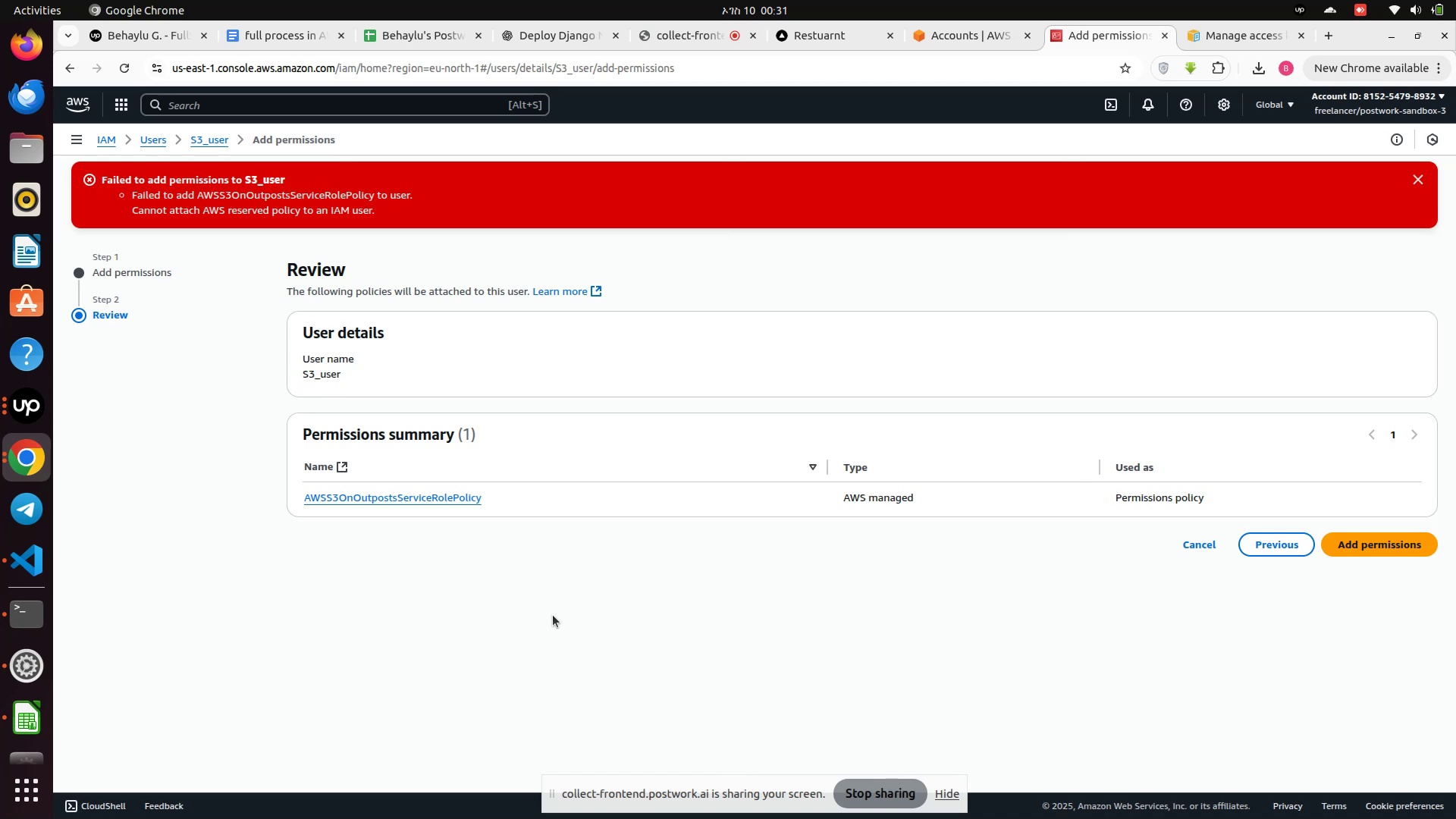 
wait(11.51)
 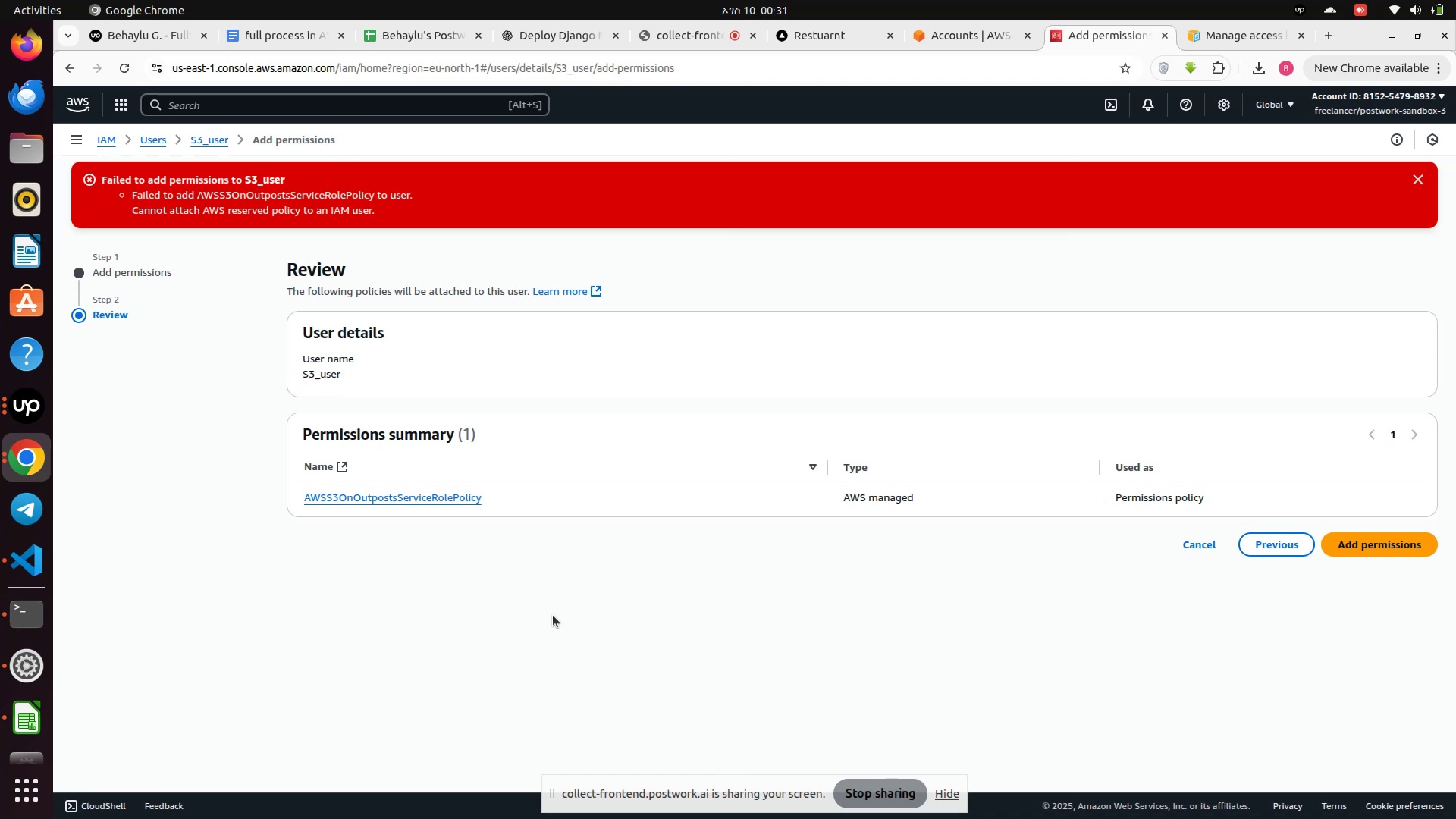 
left_click([384, 384])
 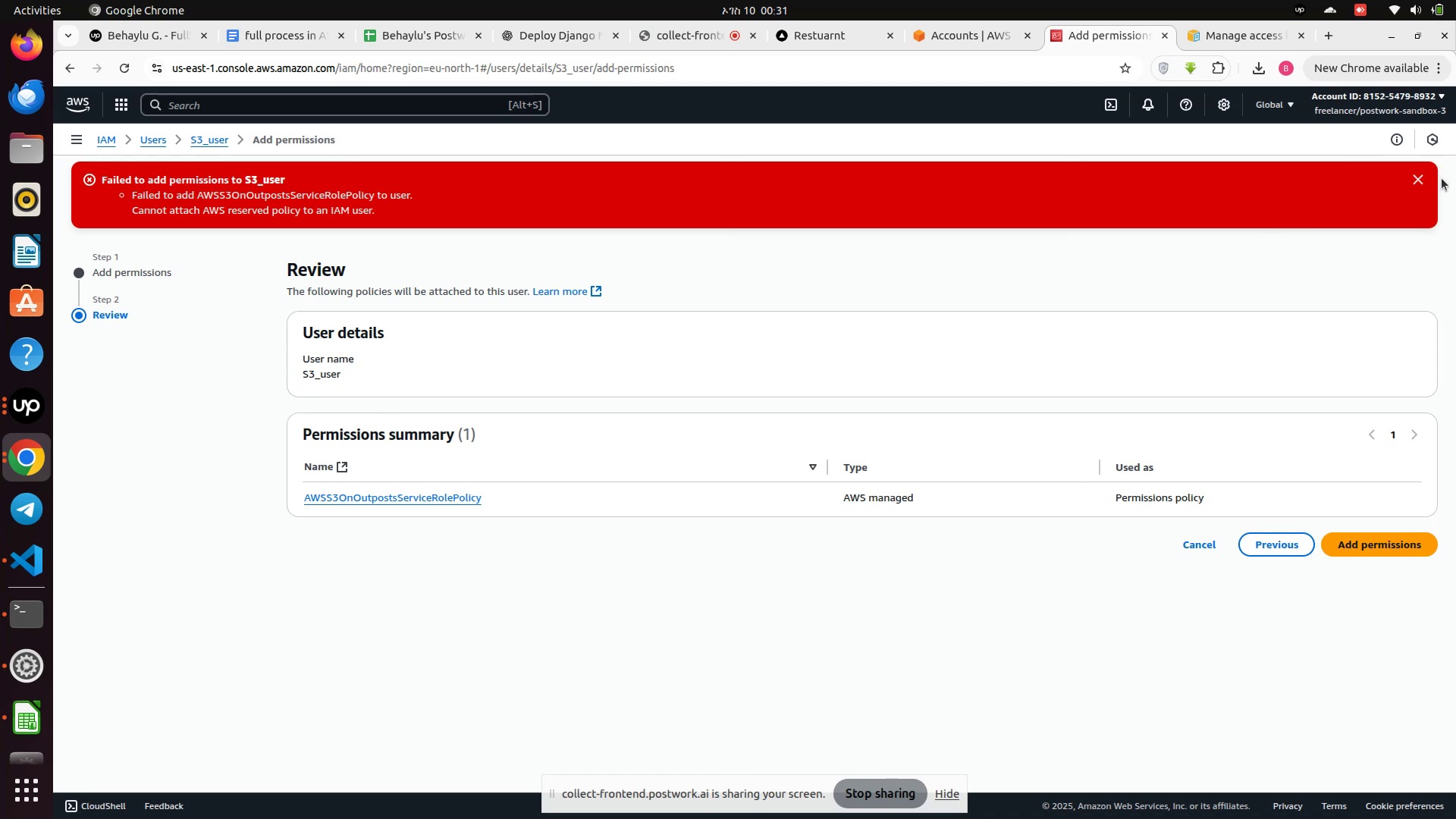 
left_click([1427, 191])
 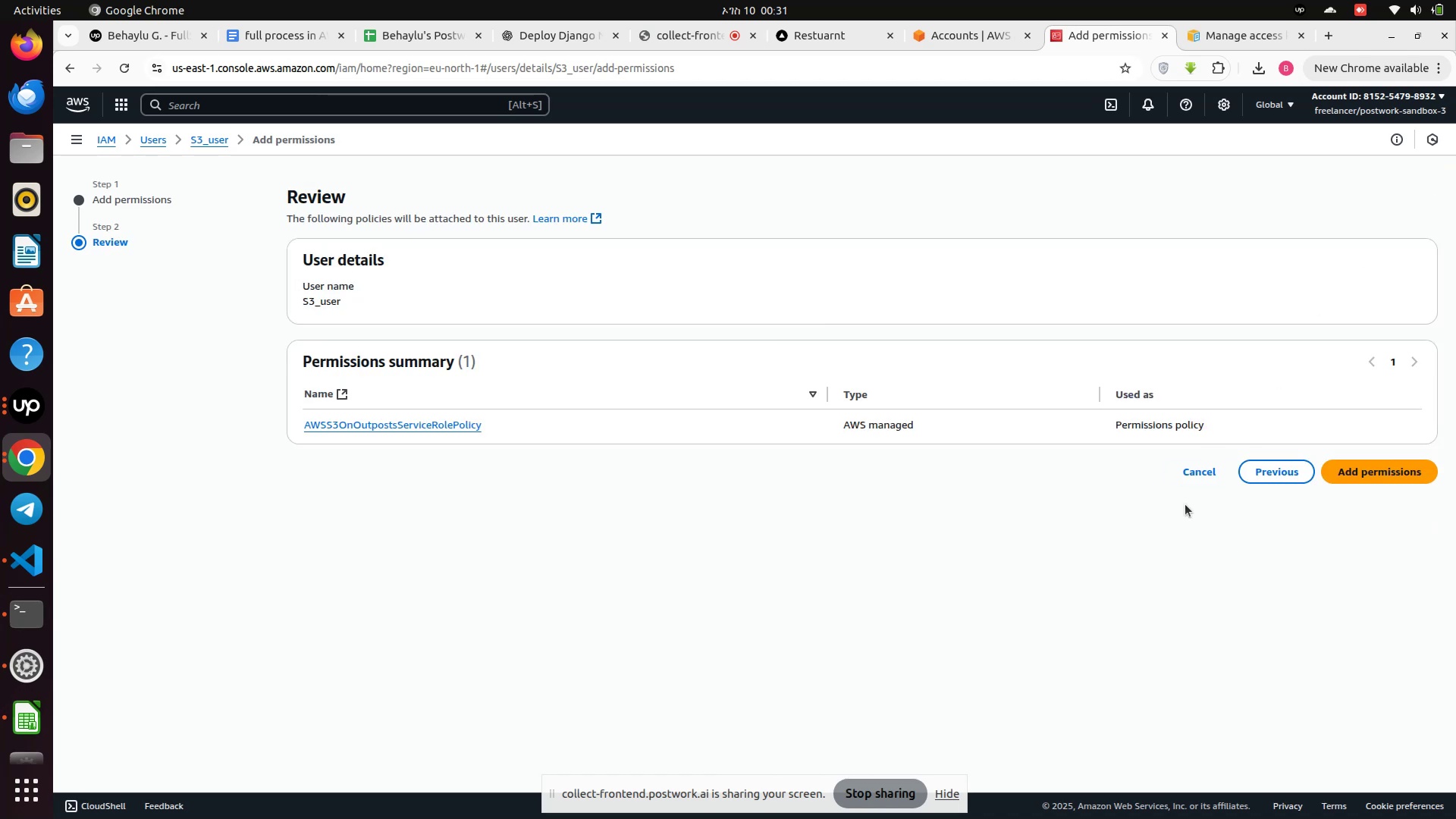 
left_click([1196, 469])
 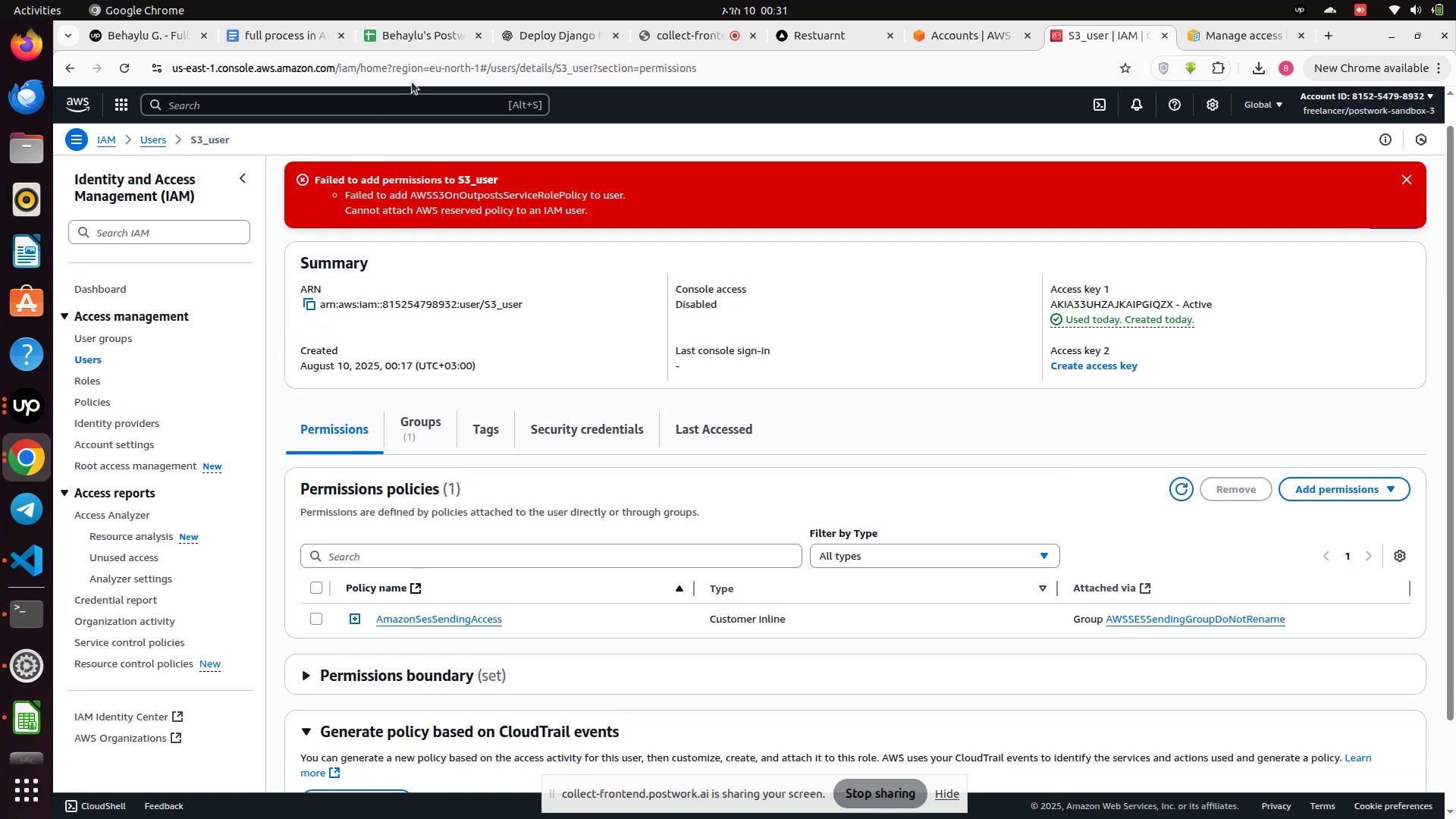 
wait(6.76)
 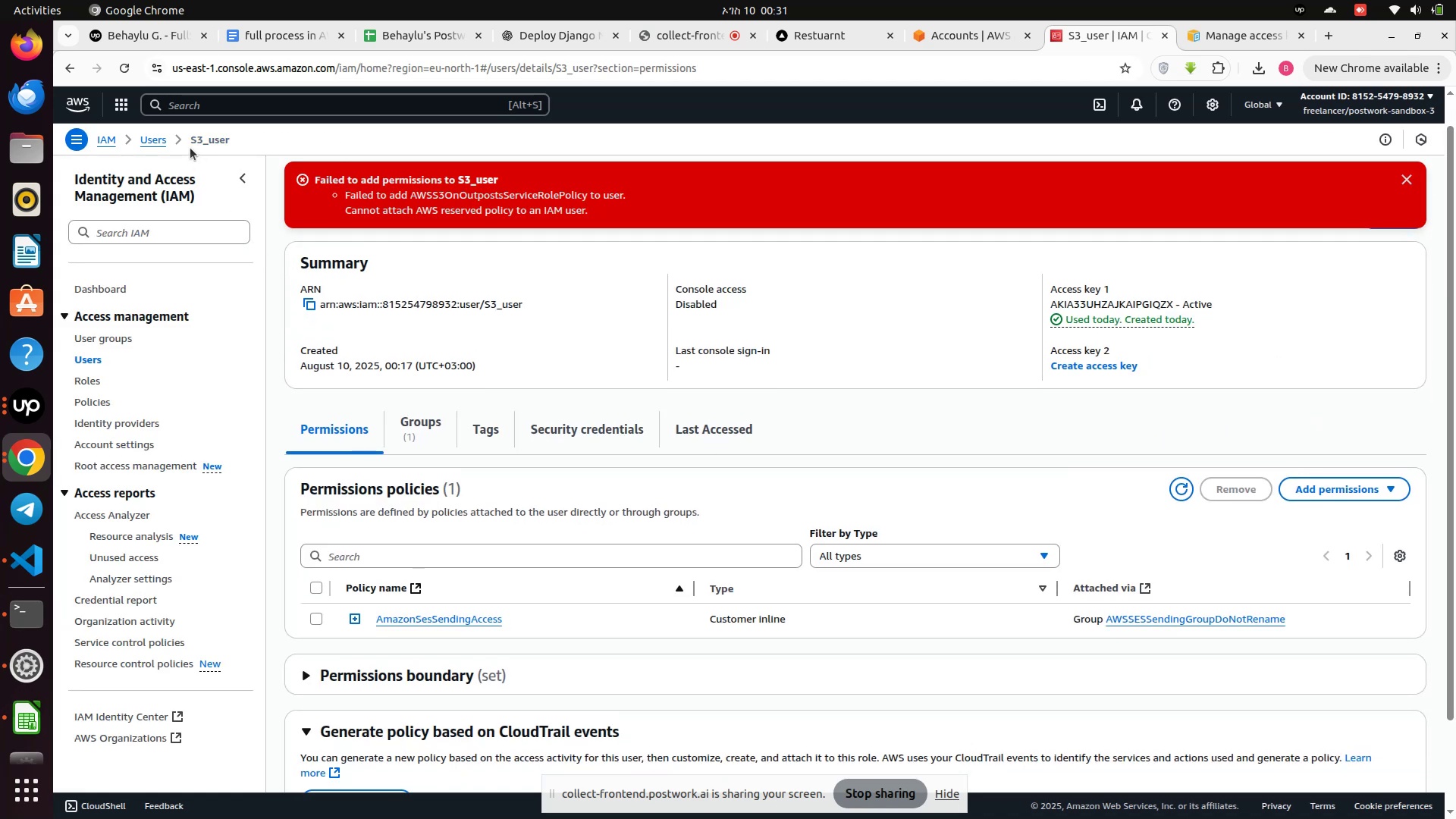 
scroll: coordinate [530, 522], scroll_direction: down, amount: 2.0
 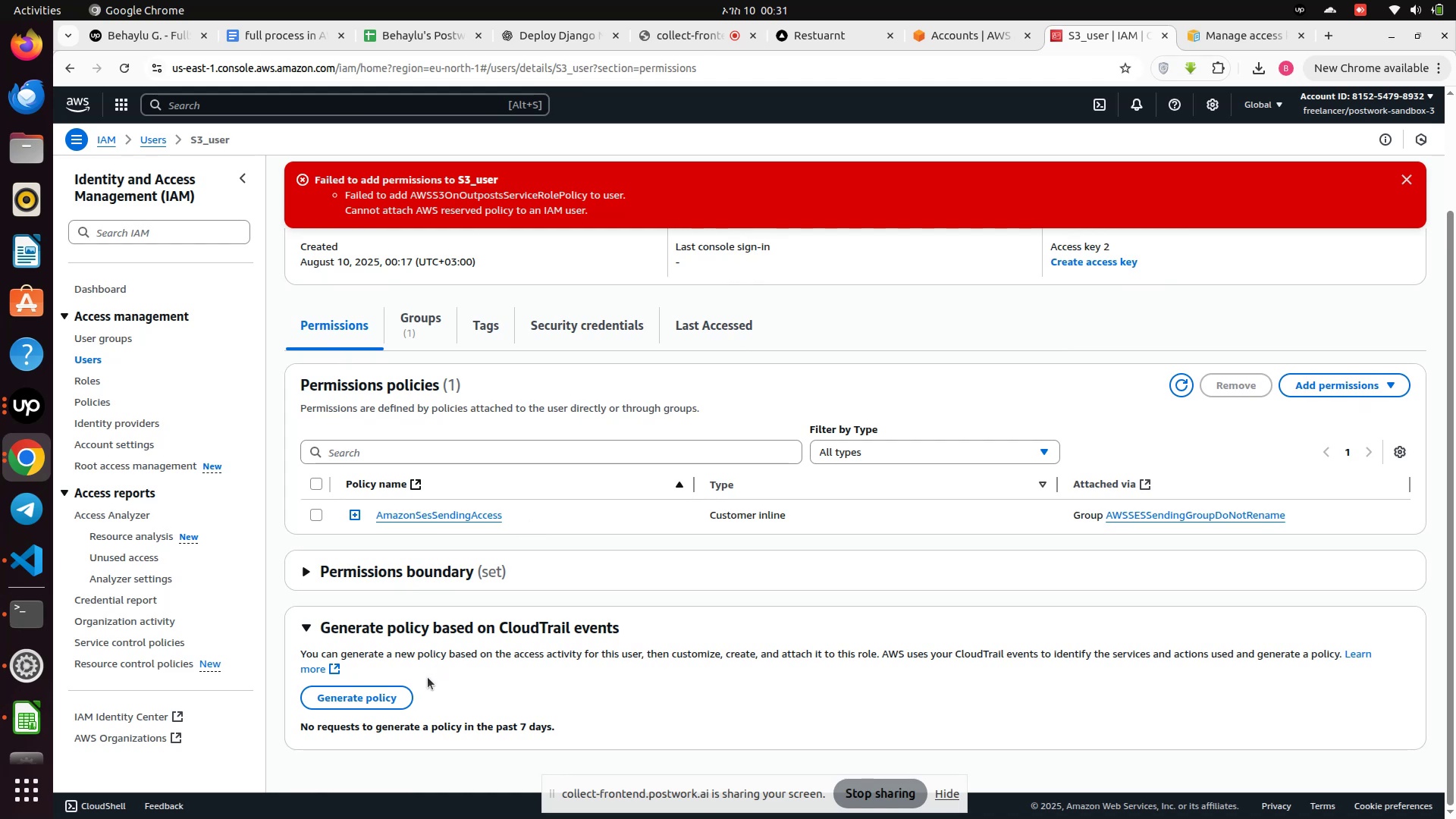 
left_click([390, 702])
 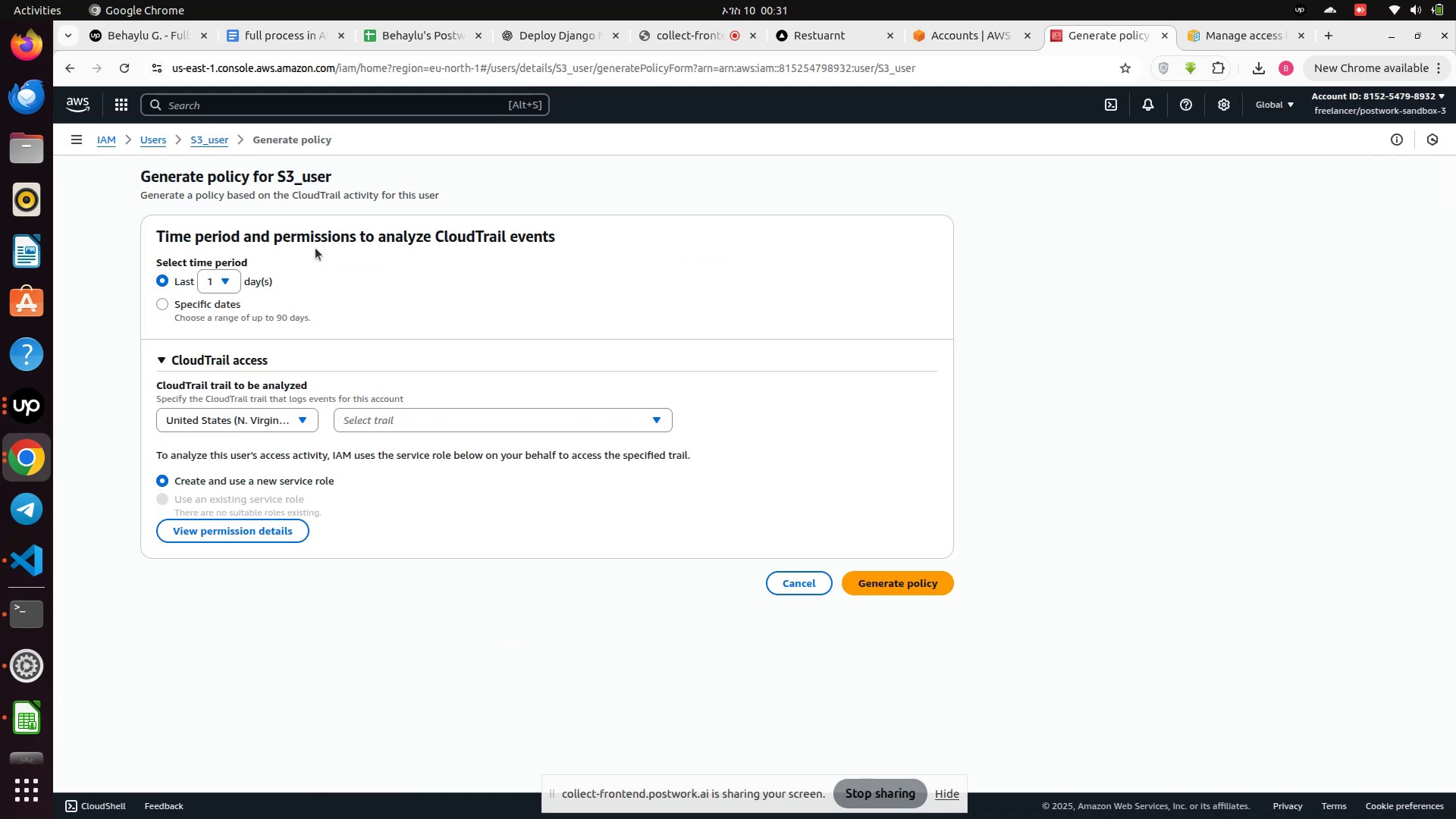 
left_click([218, 146])
 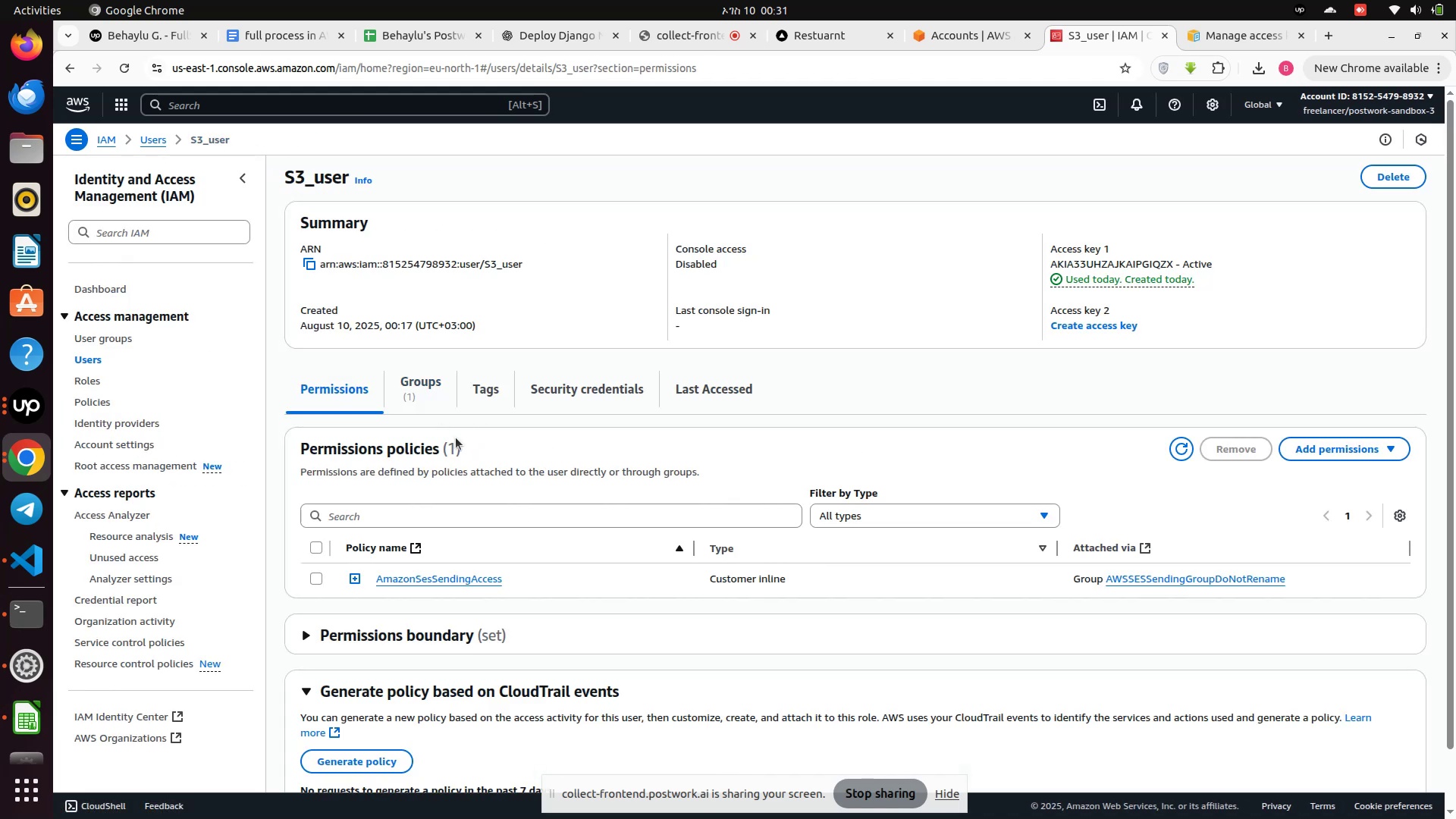 
left_click([406, 385])
 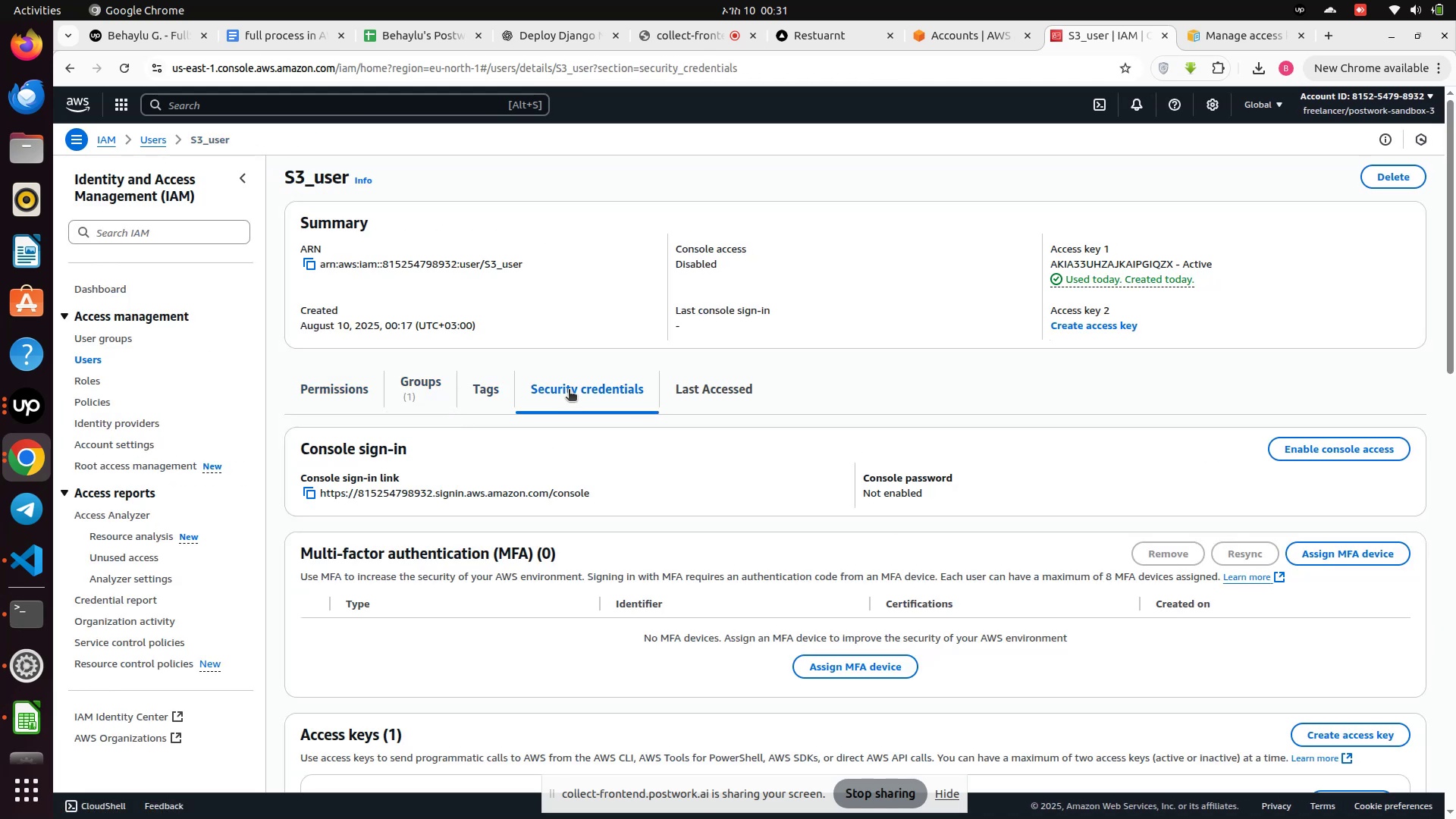 
scroll: coordinate [569, 391], scroll_direction: down, amount: 8.0
 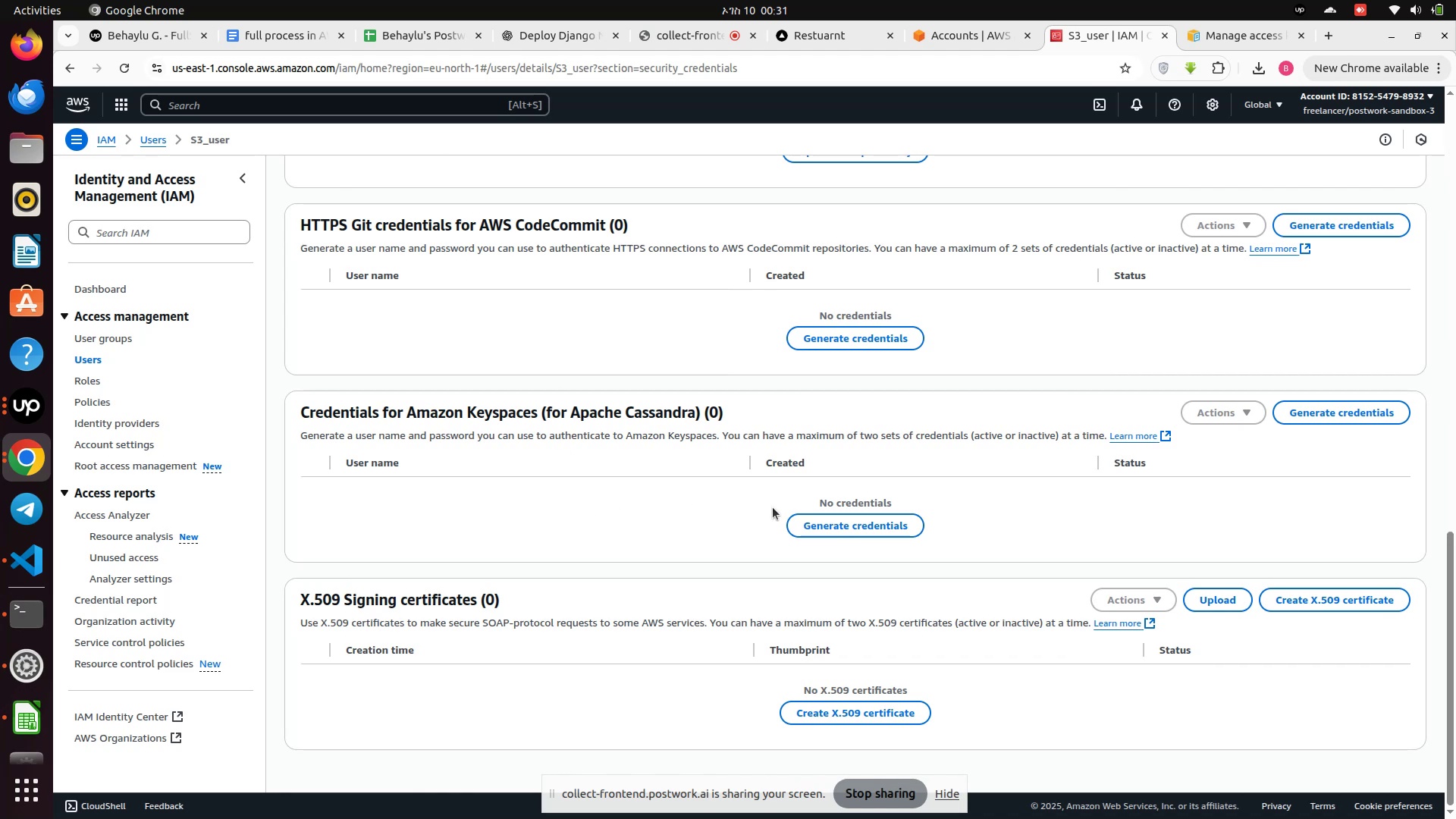 
left_click([825, 531])
 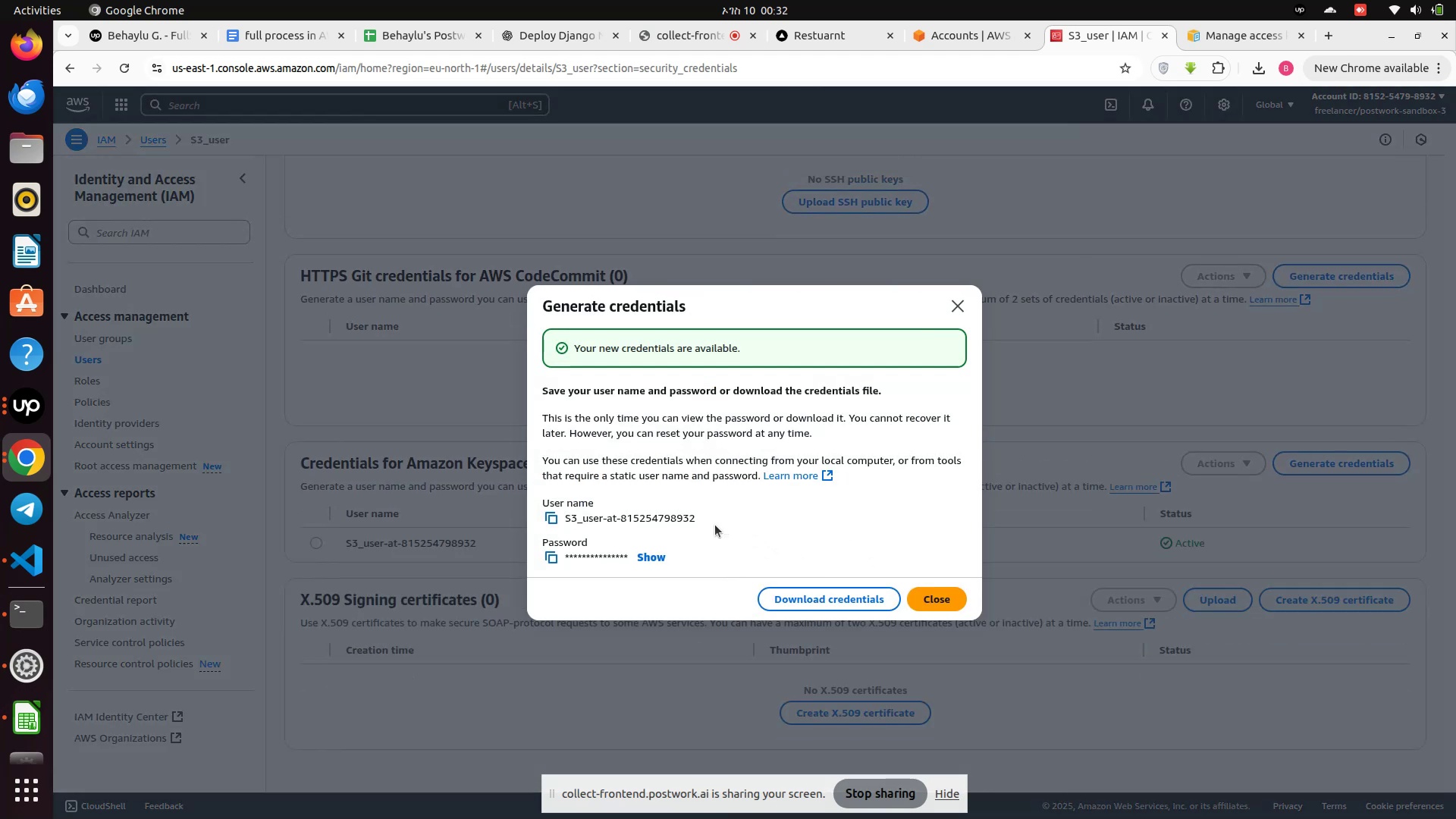 
wait(5.2)
 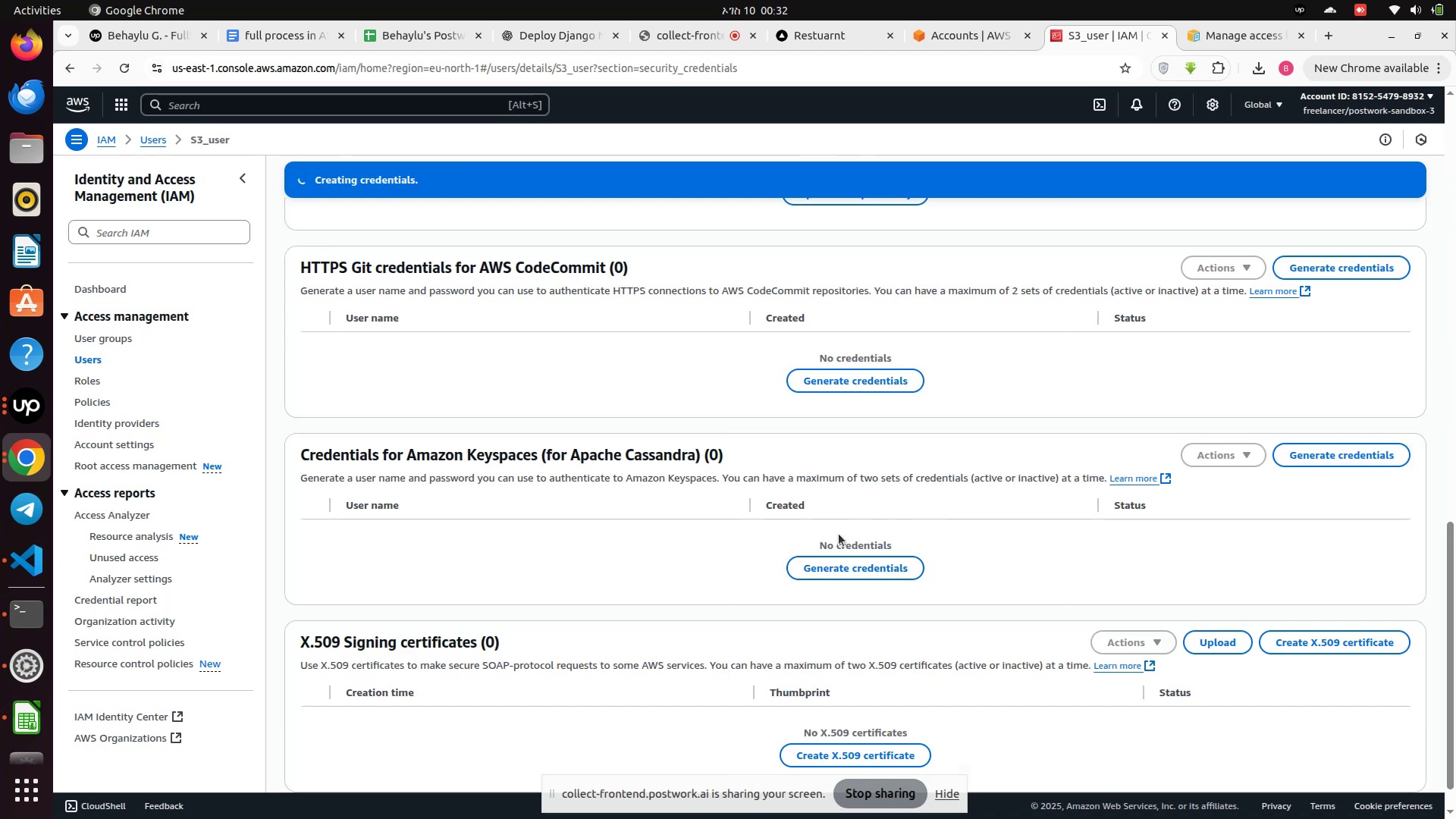 
left_click([965, 315])
 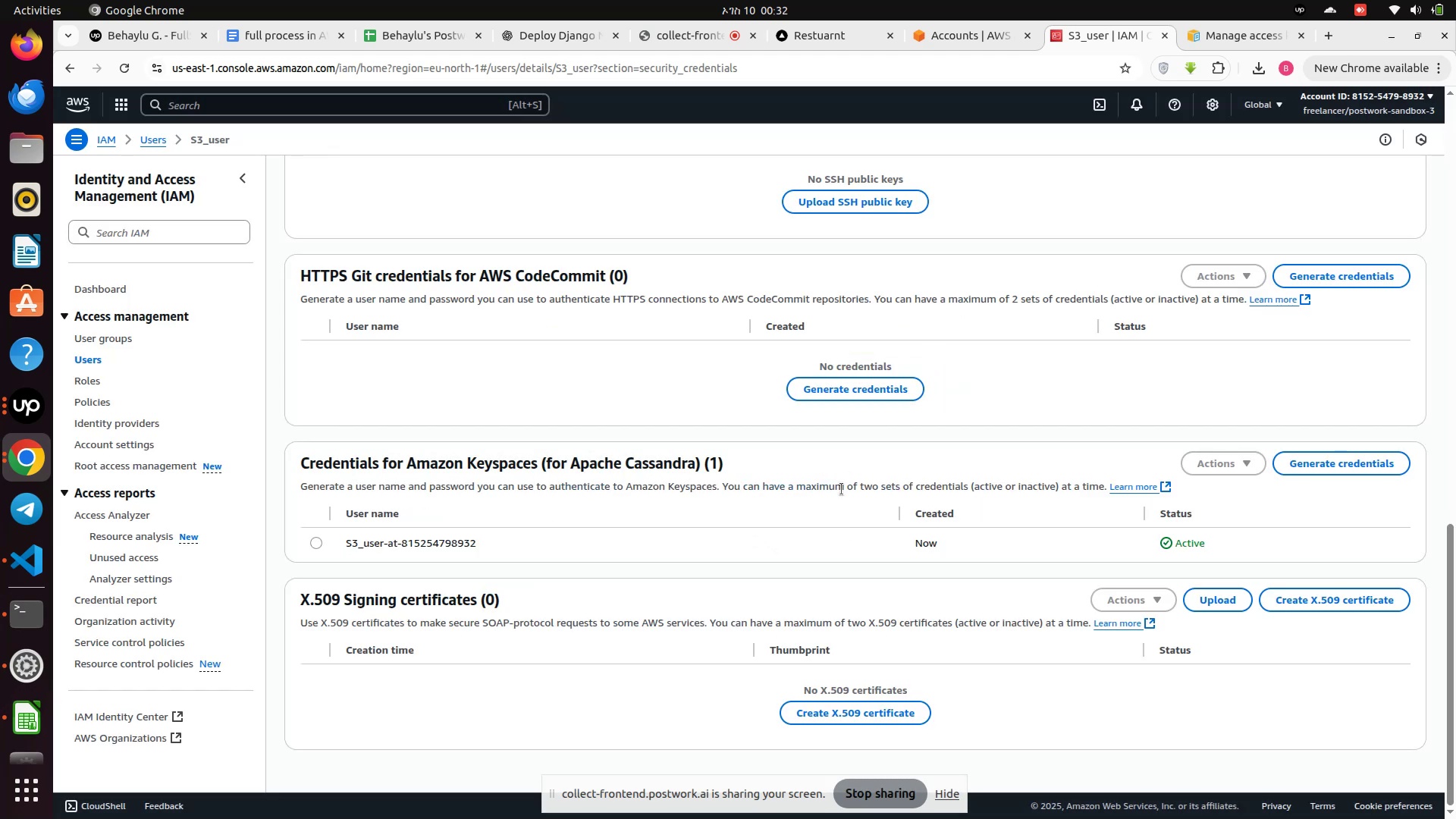 
scroll: coordinate [692, 570], scroll_direction: down, amount: 10.0
 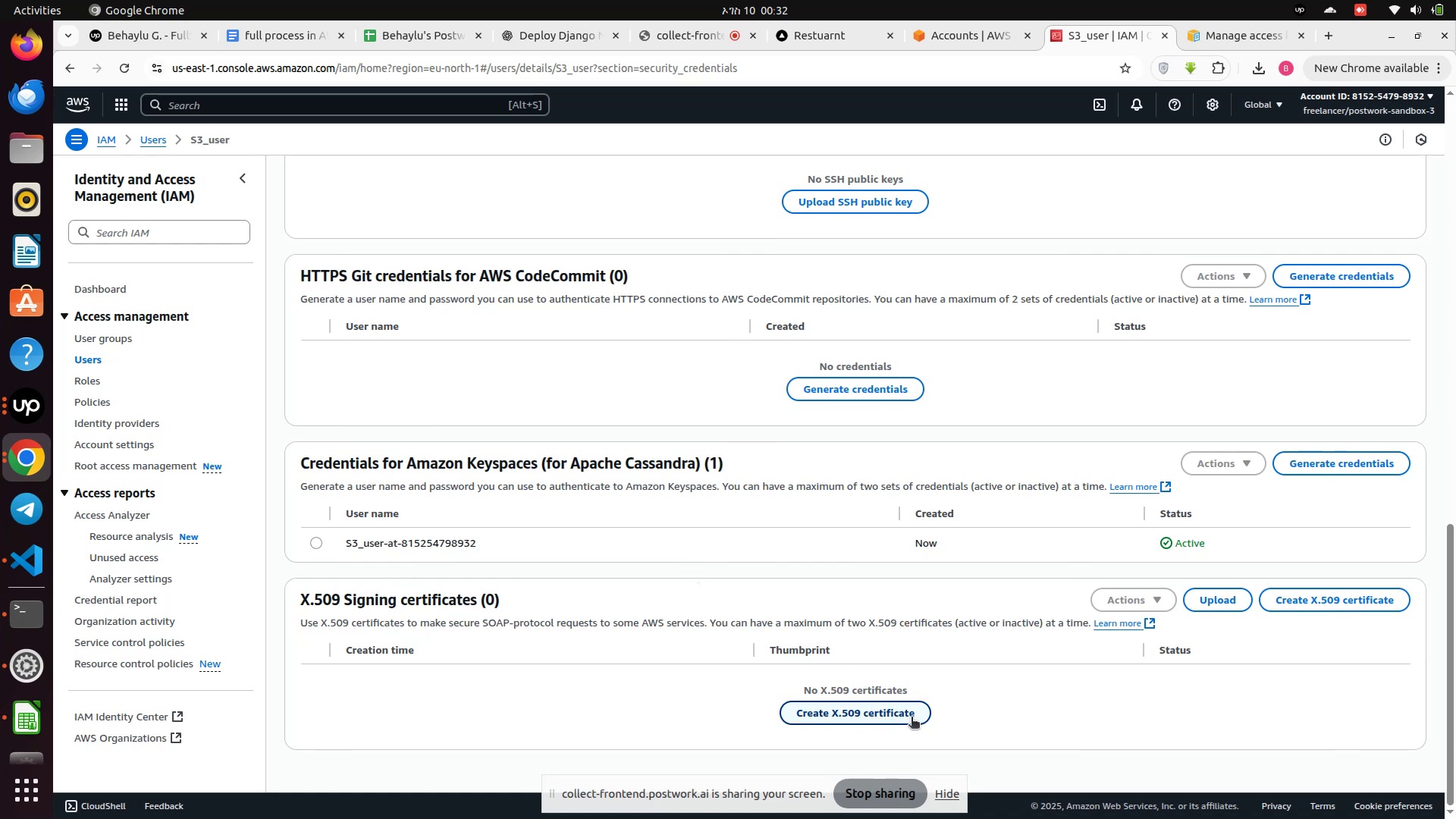 
scroll: coordinate [608, 488], scroll_direction: up, amount: 24.0
 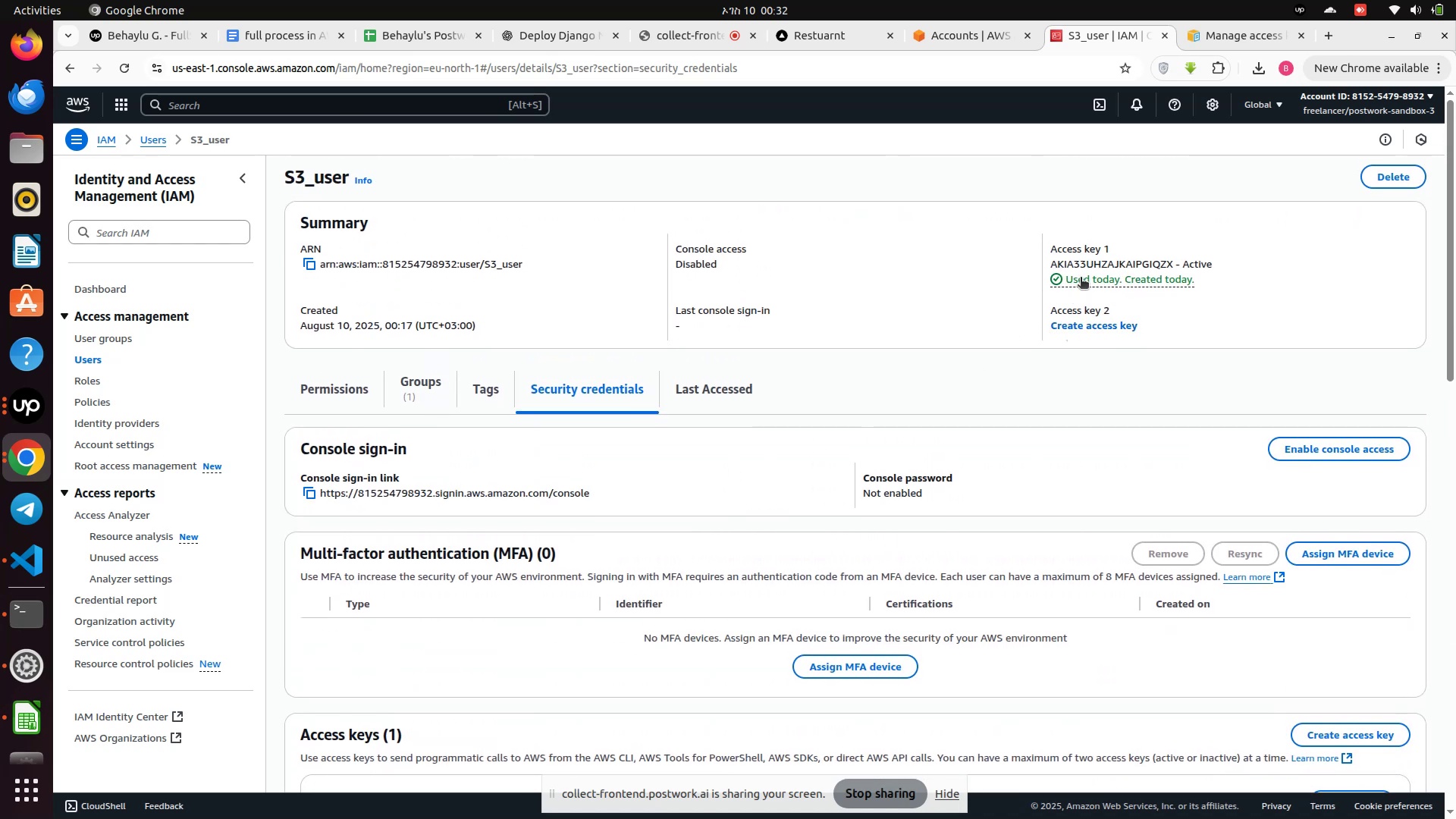 
wait(8.29)
 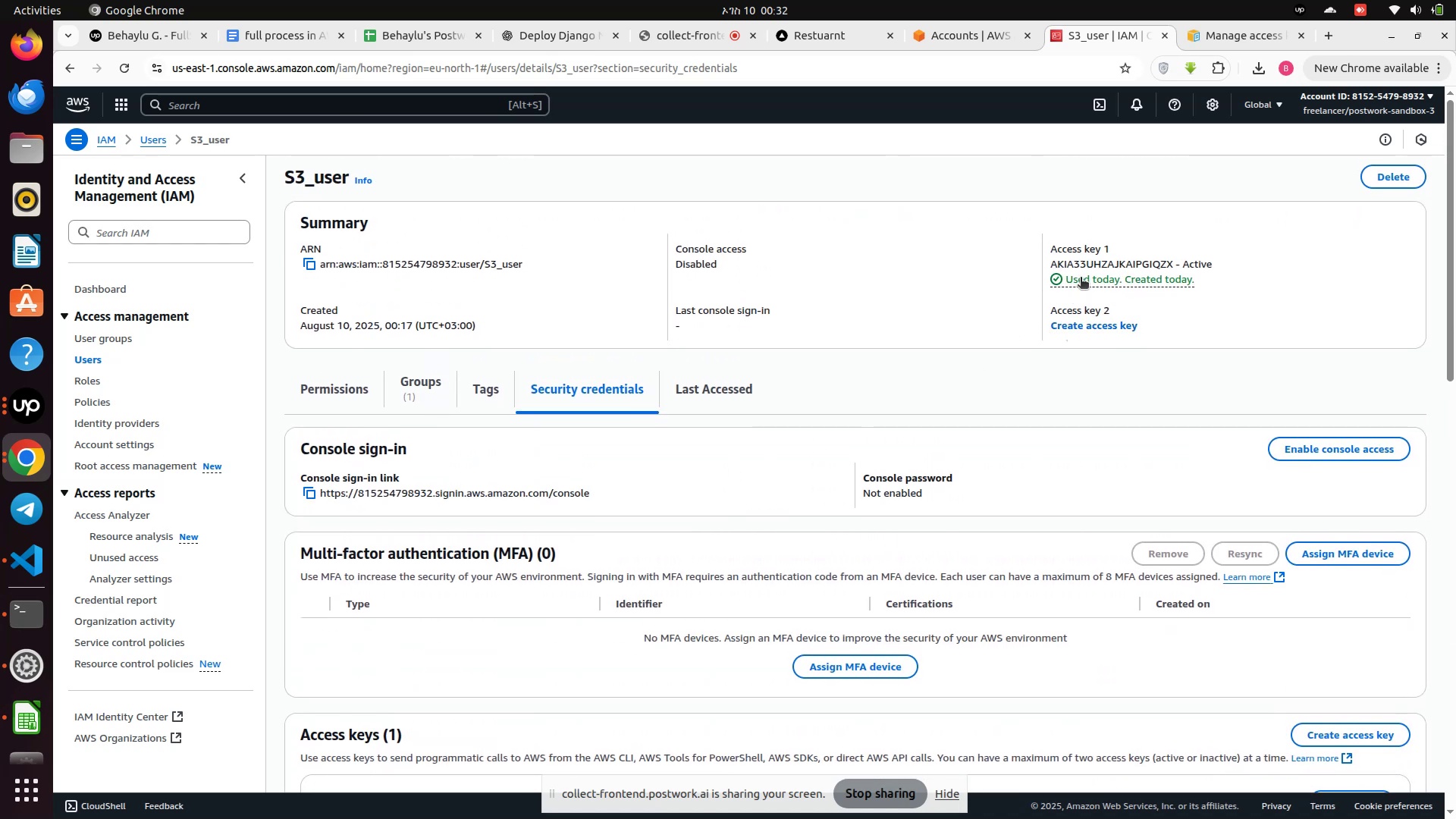 
left_click([1400, 174])
 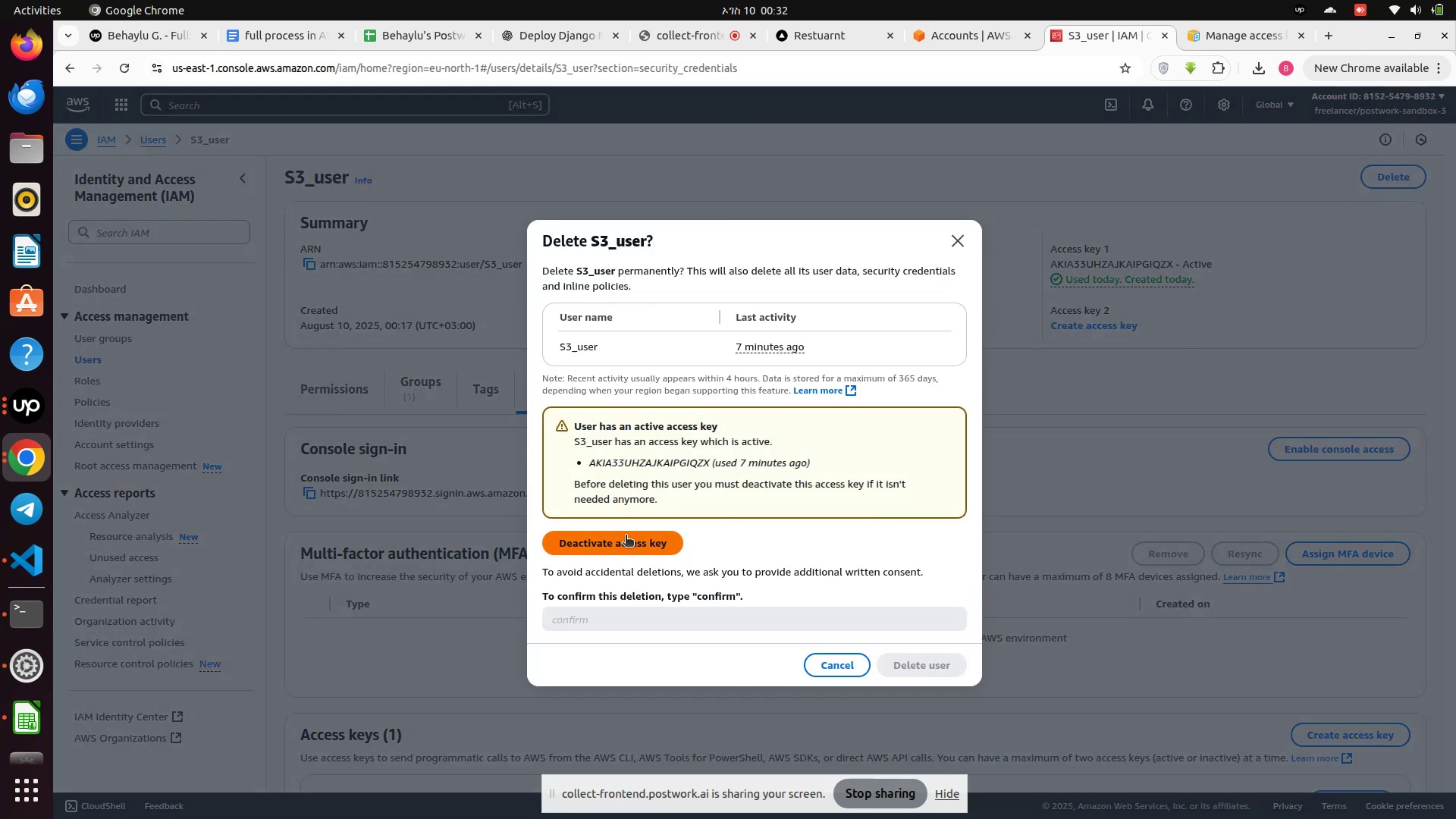 
left_click([626, 537])
 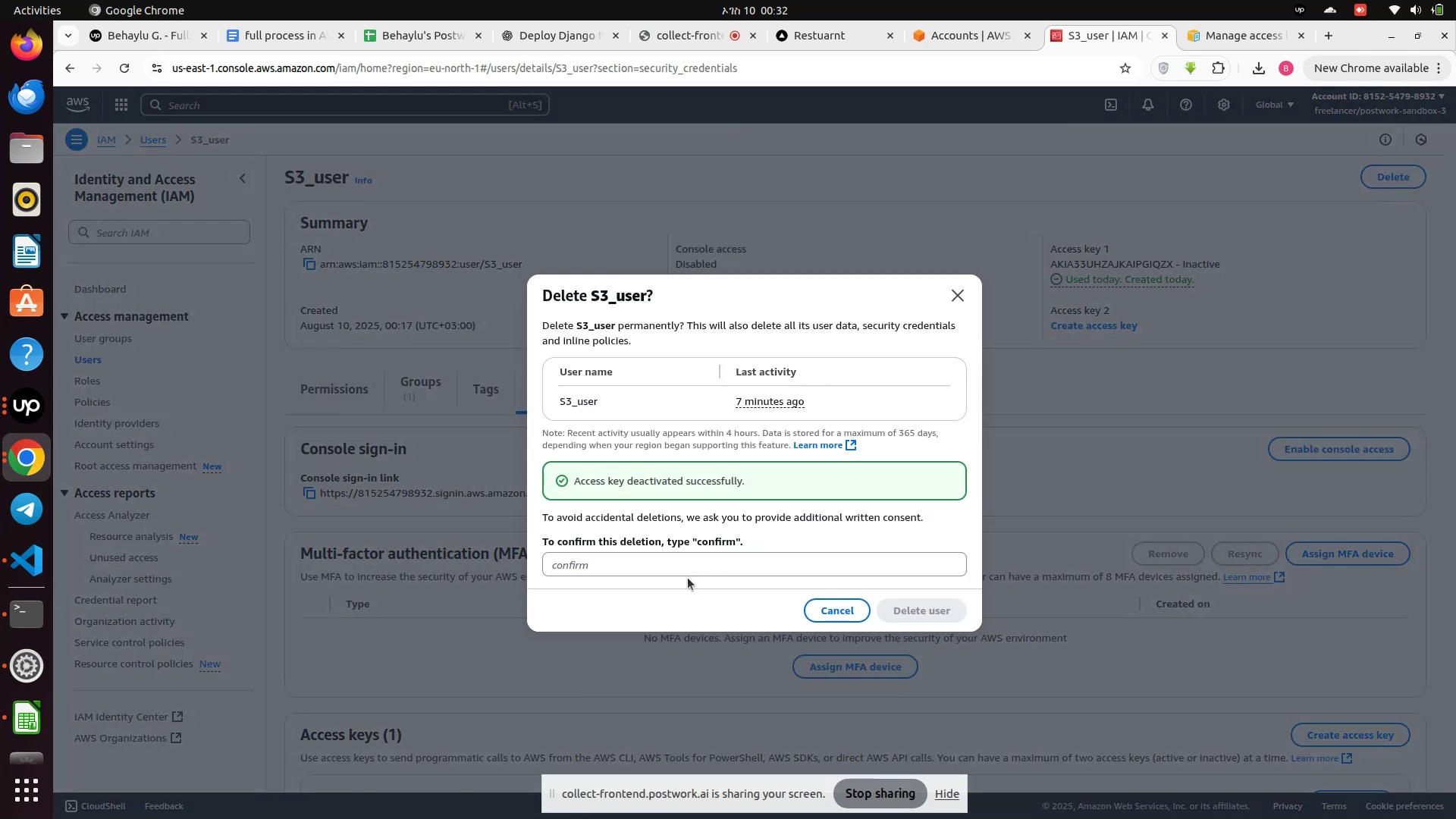 
left_click([608, 570])
 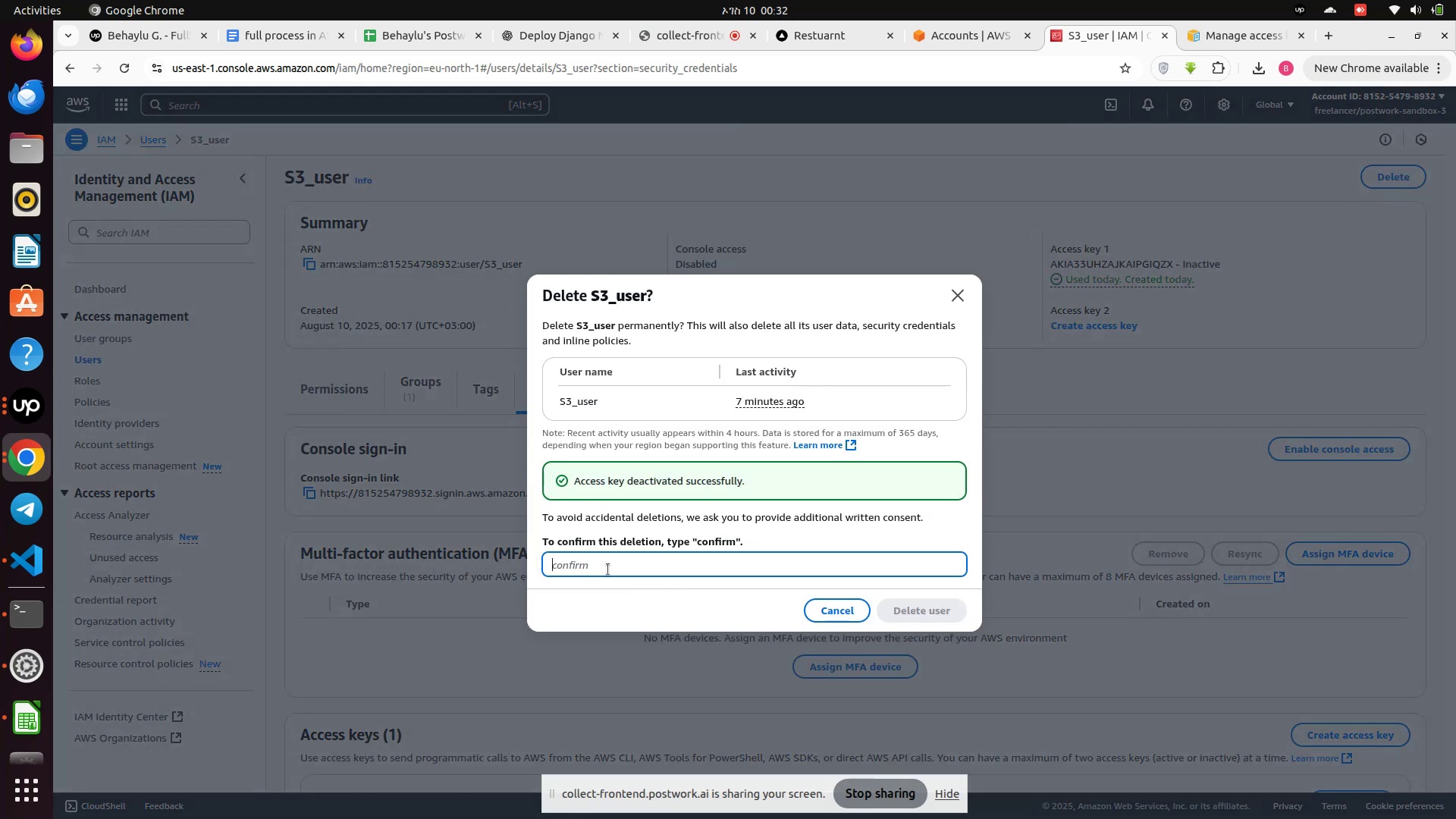 
hold_key(key=ShiftRight, duration=0.34)
 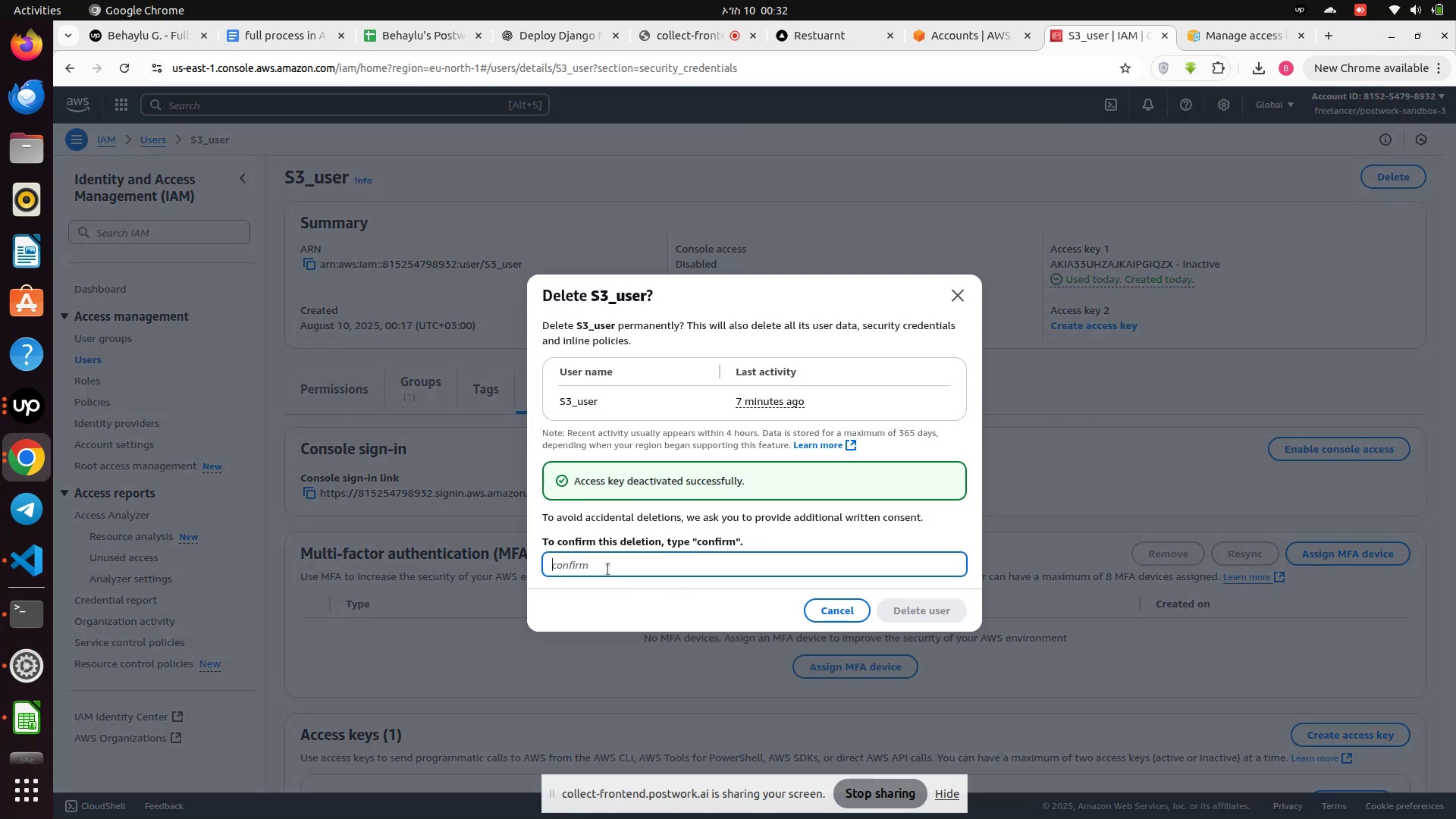 
type(confirm)
 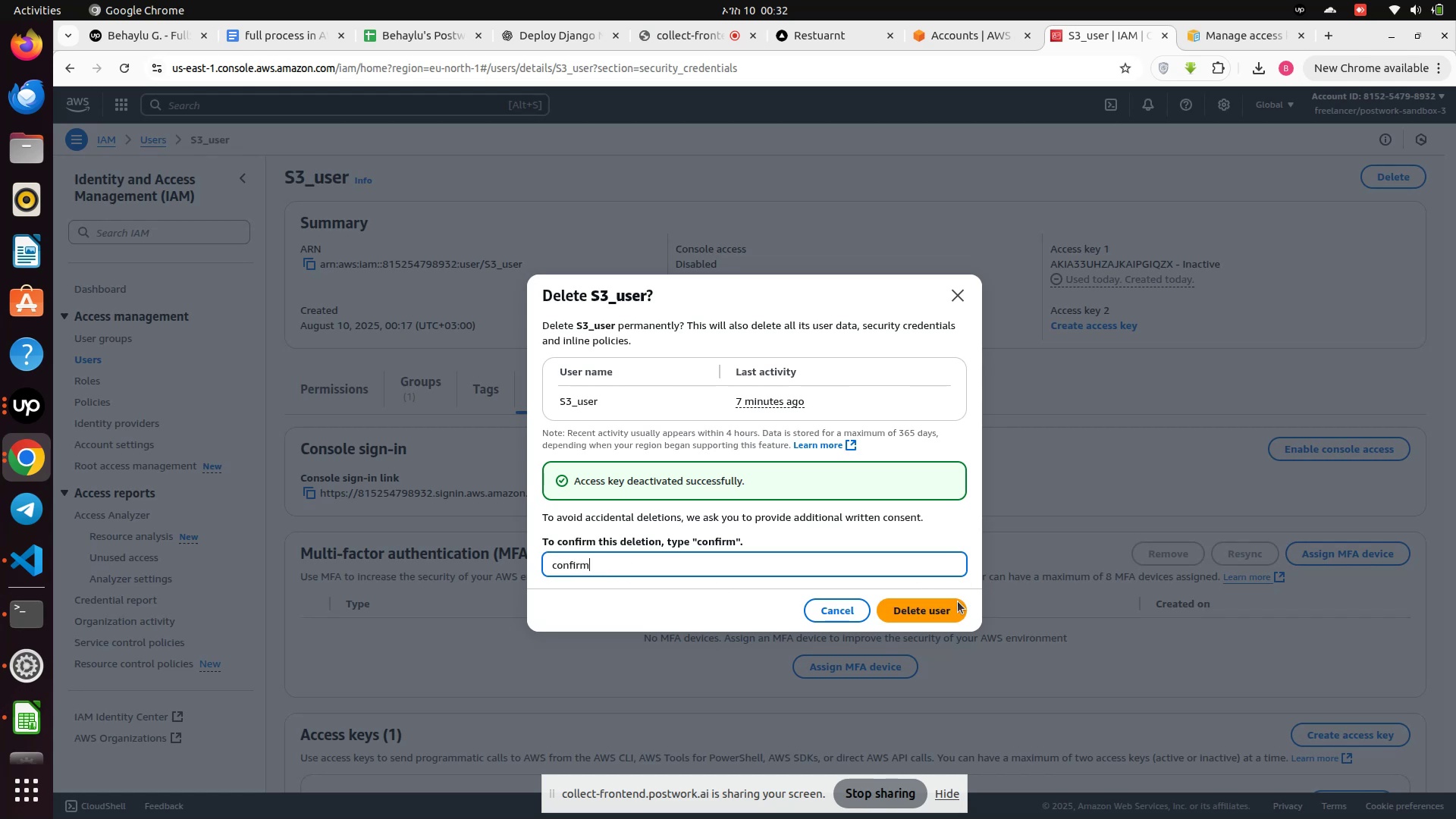 
left_click([913, 618])
 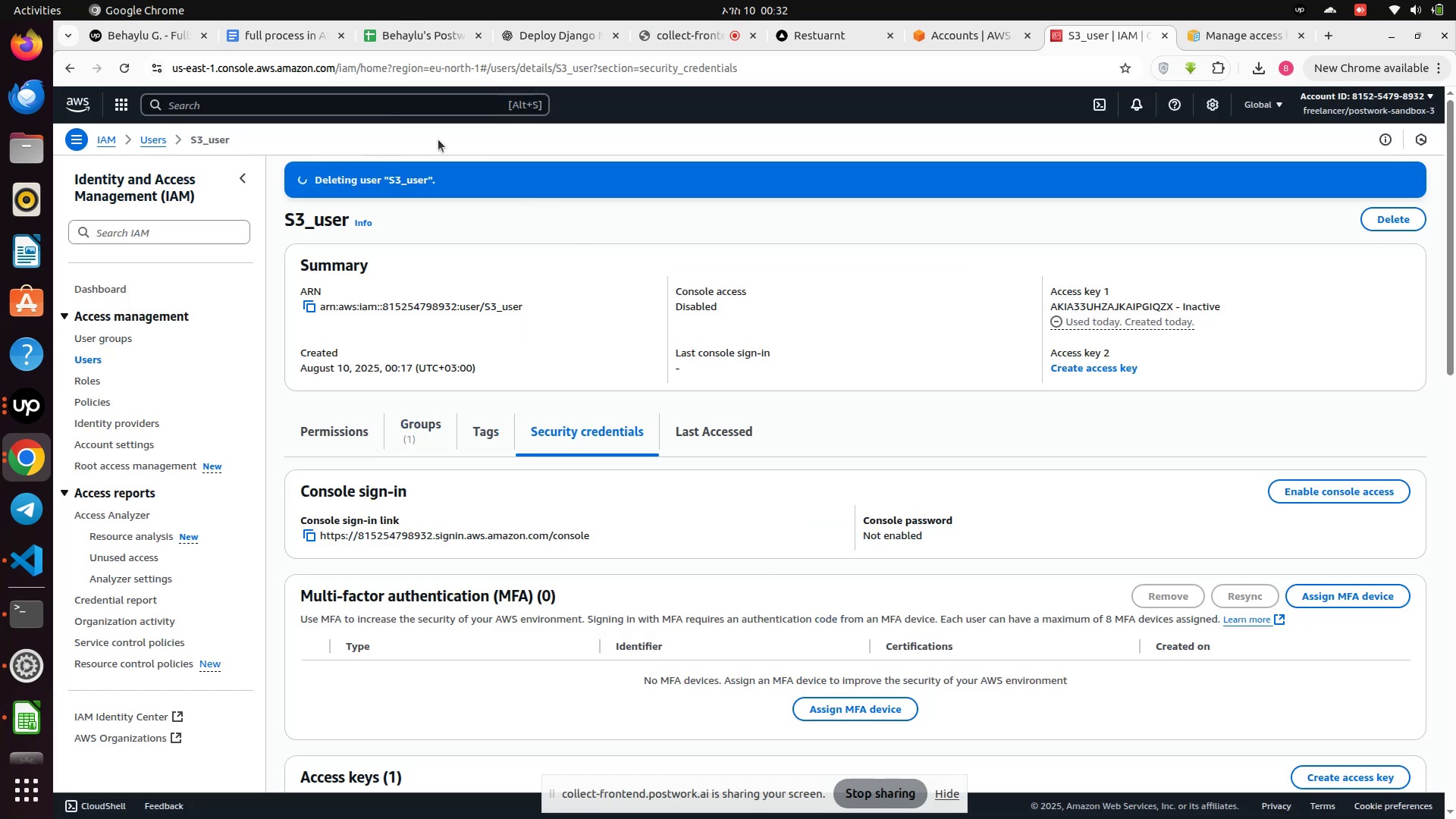 
wait(8.58)
 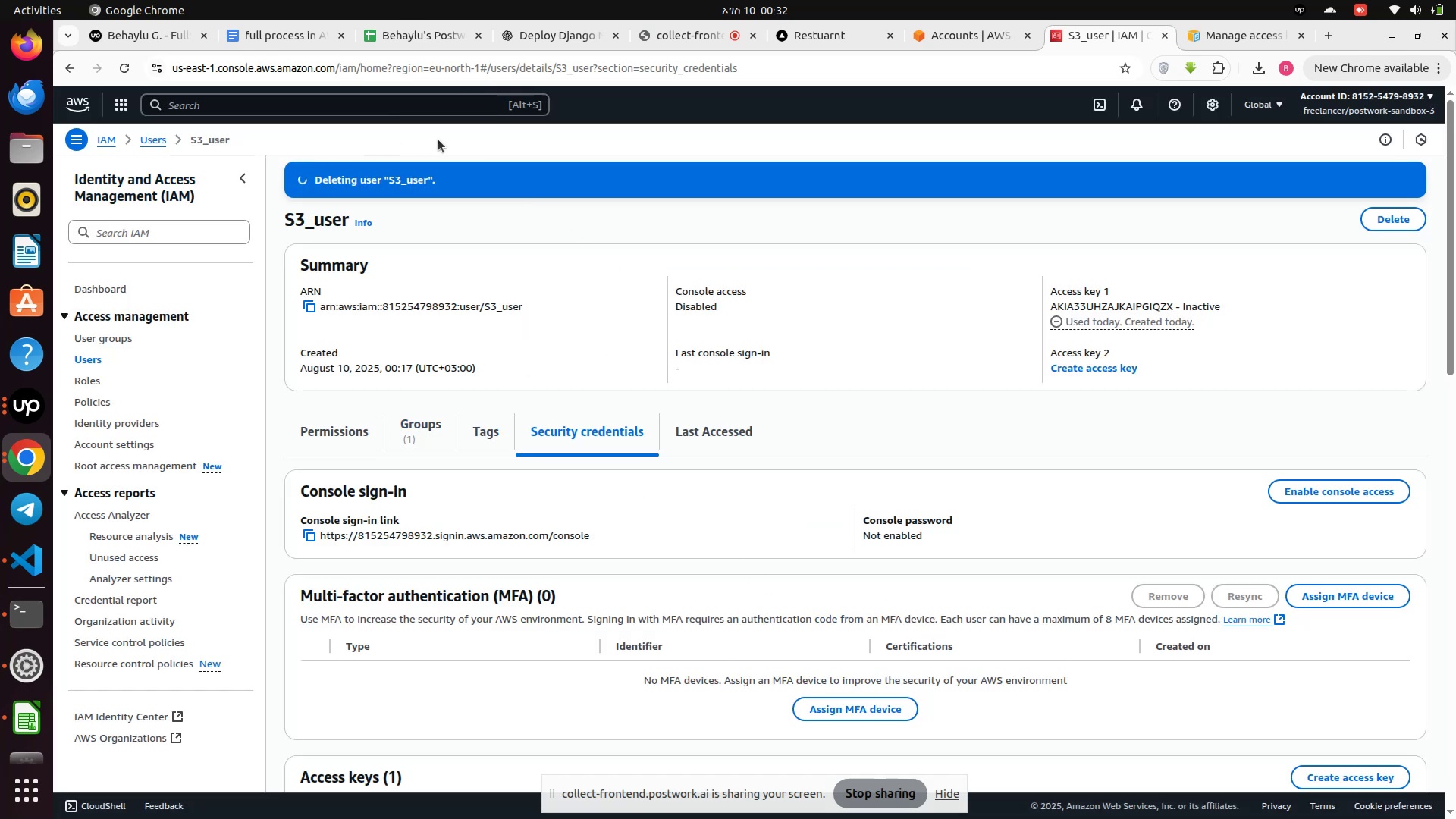 
left_click([145, 138])
 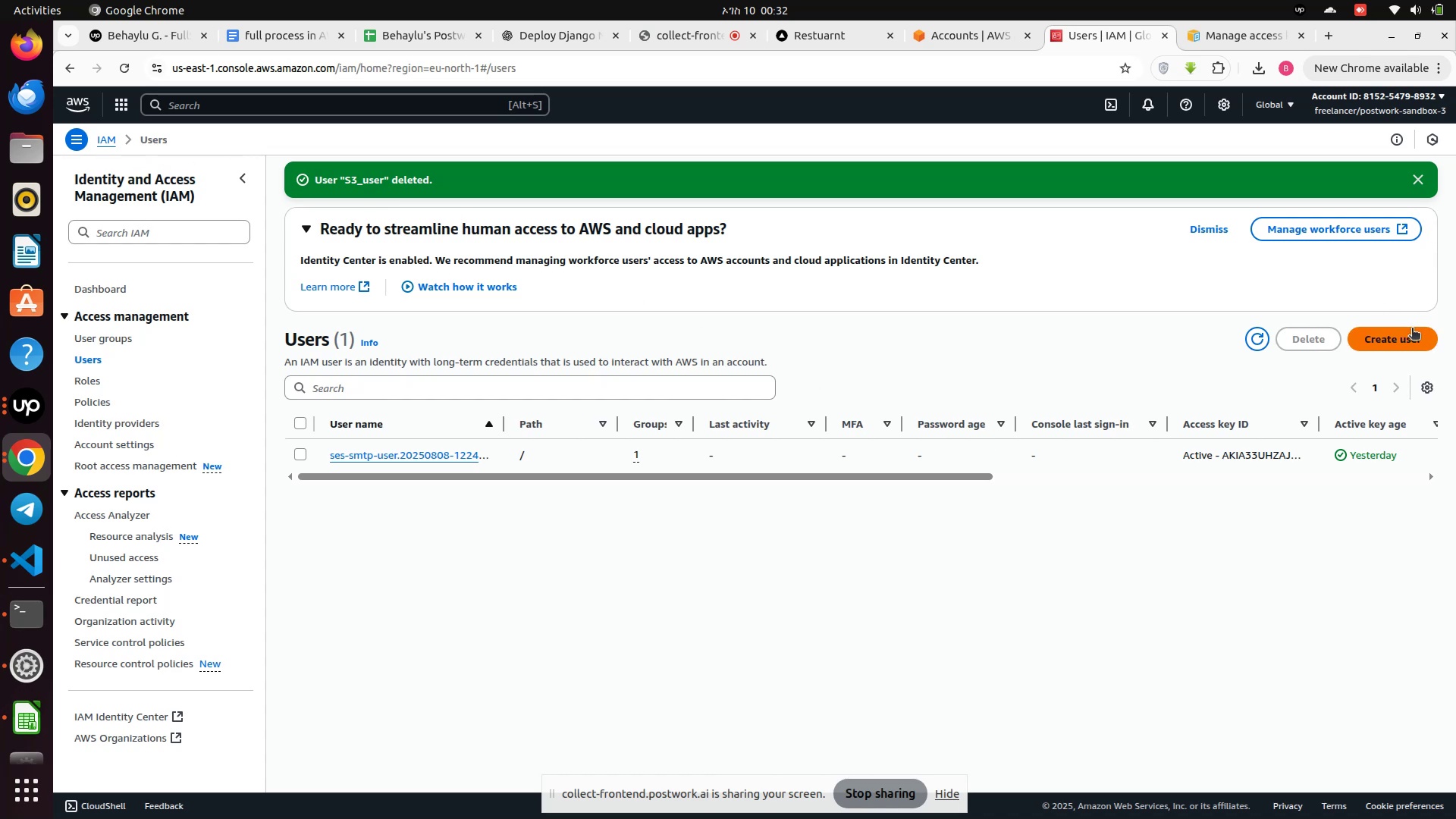 
left_click([1409, 332])
 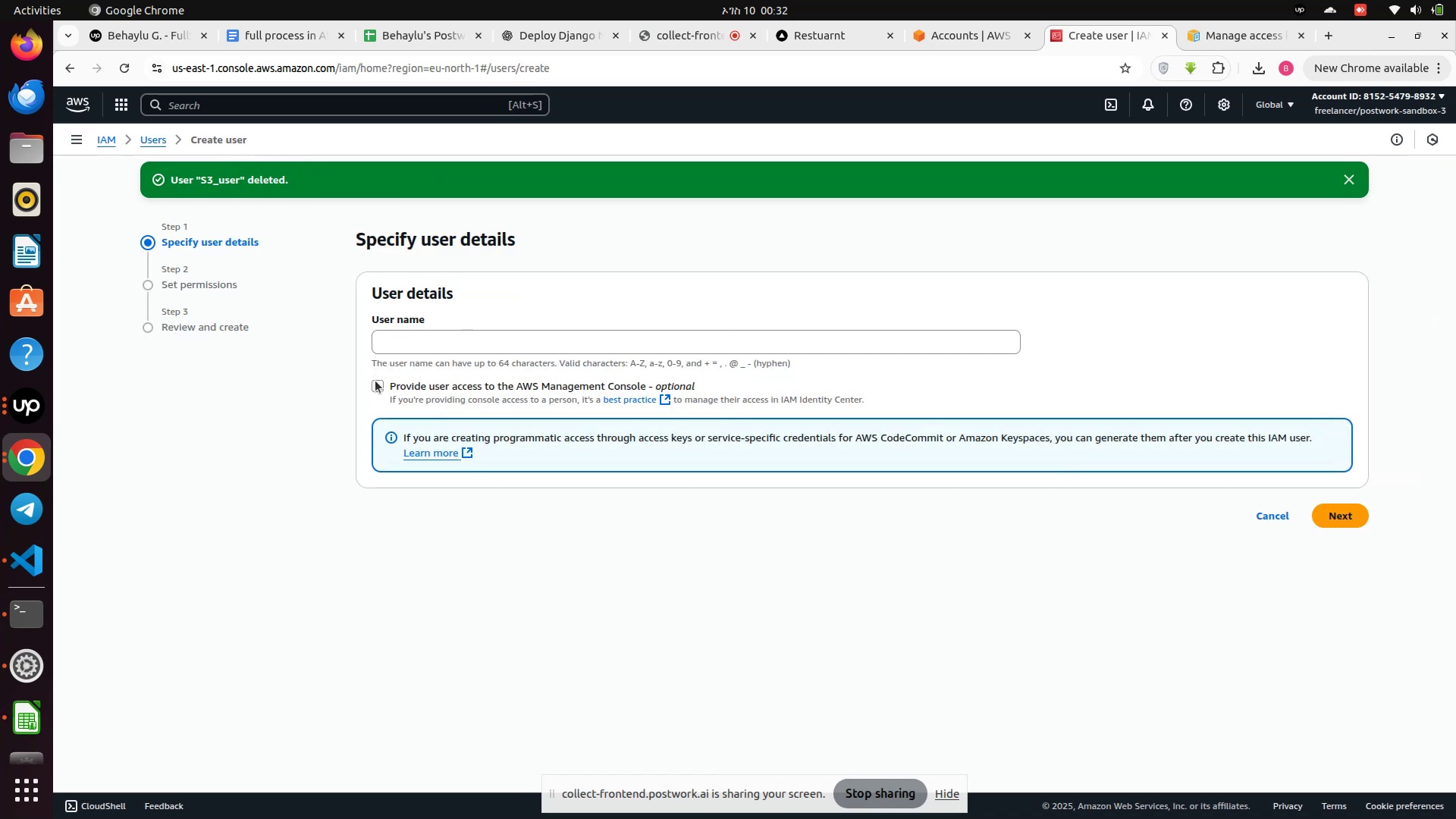 
left_click([376, 382])
 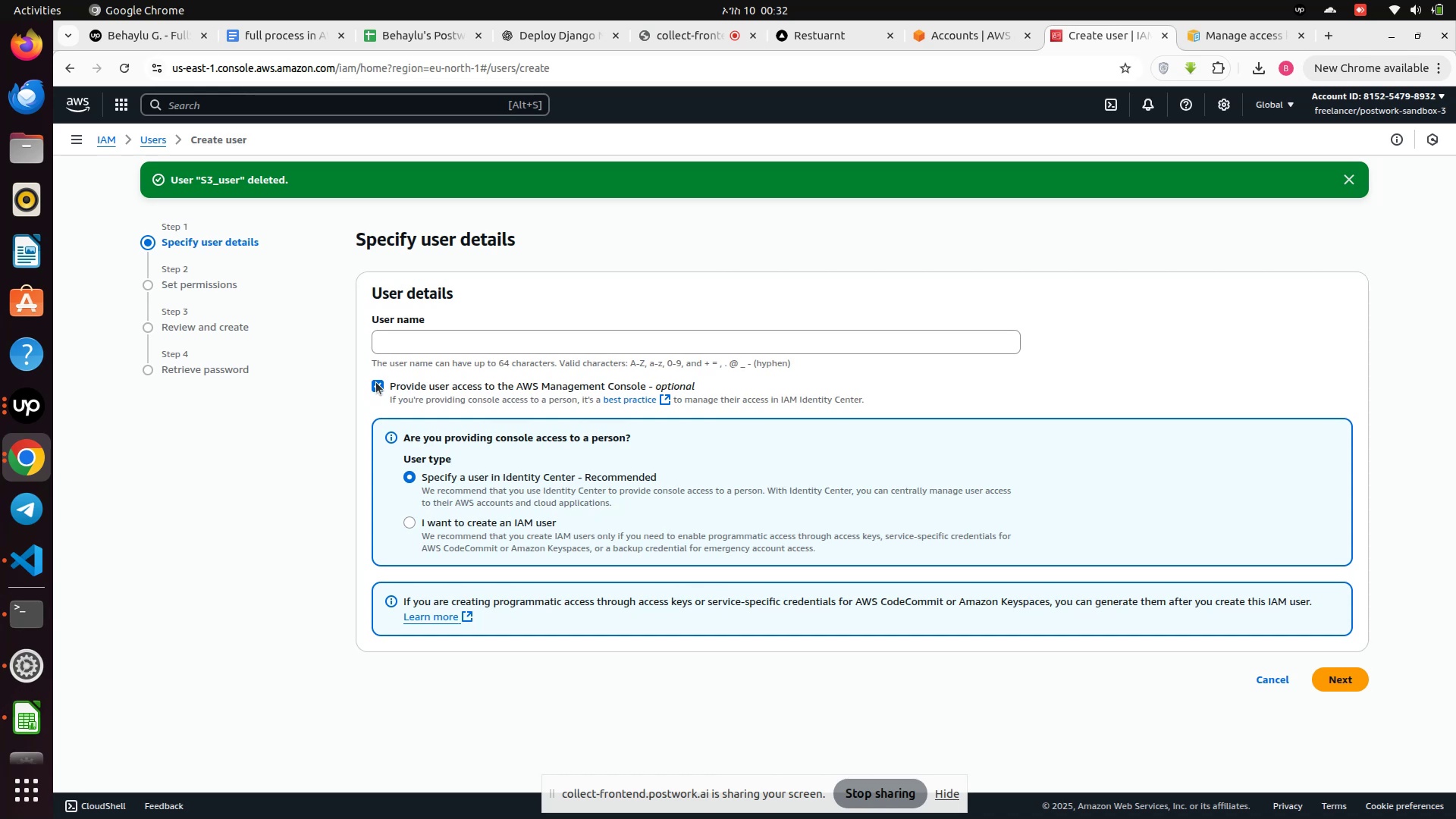 
left_click([376, 382])
 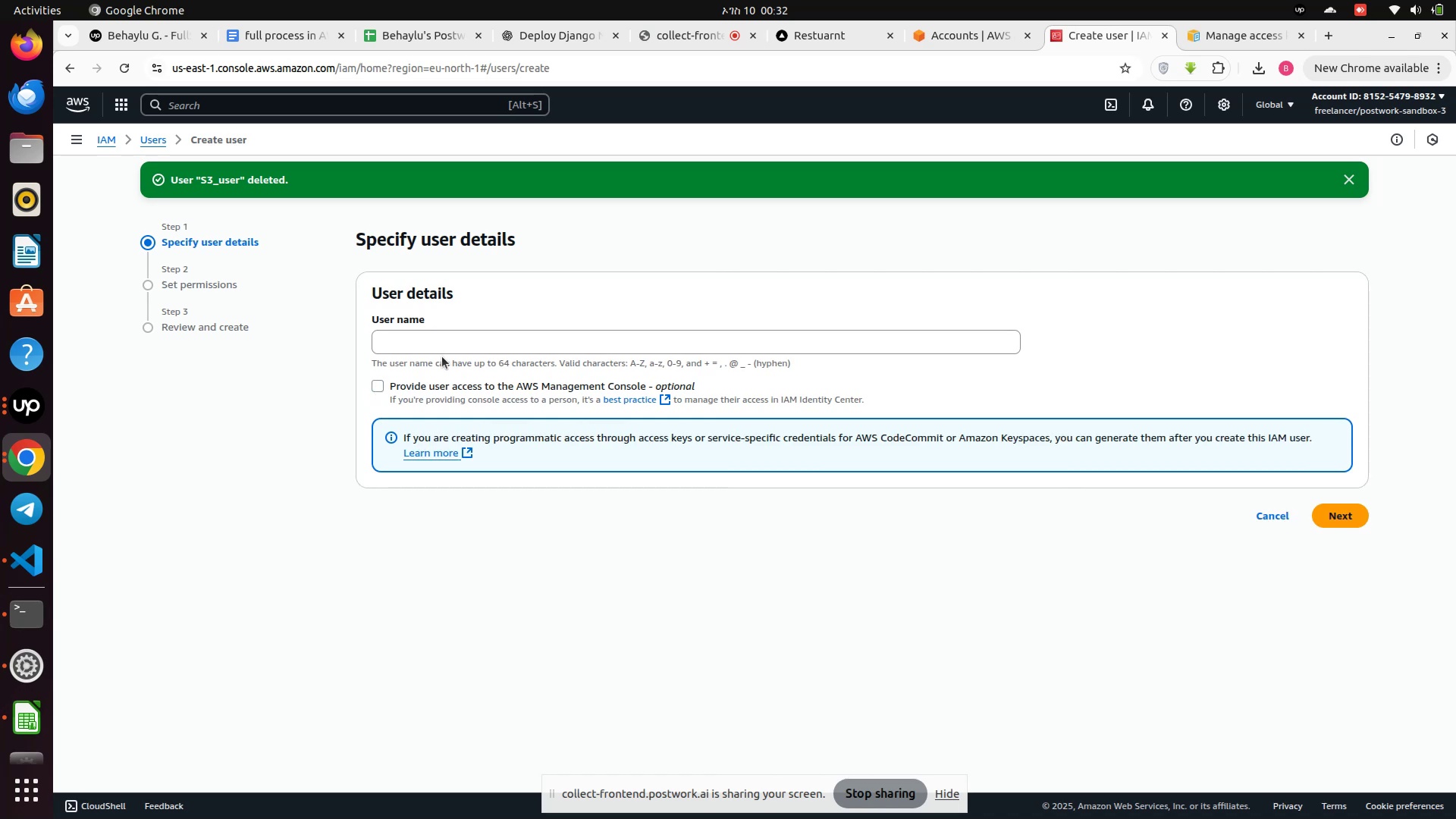 
left_click([433, 344])
 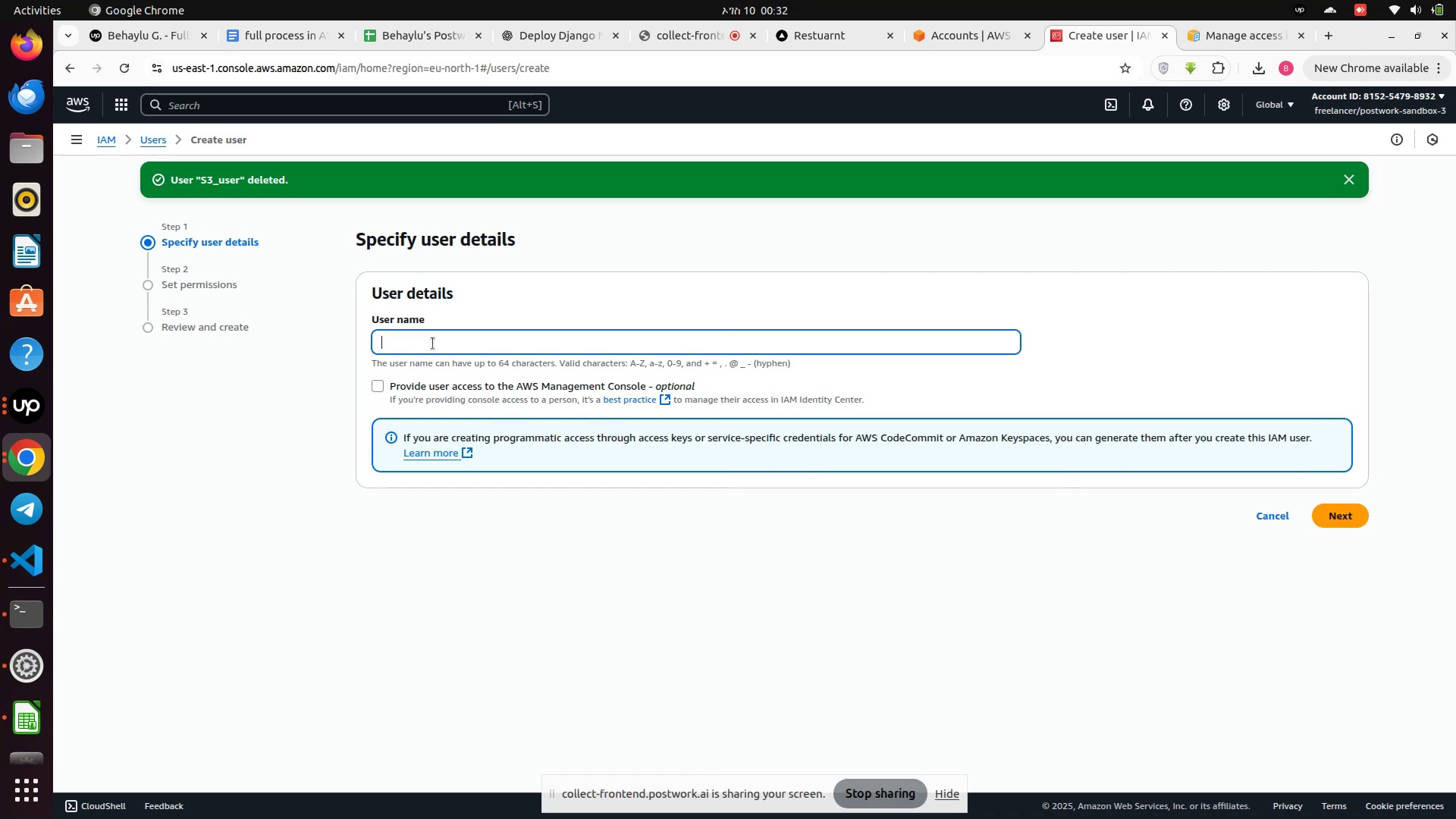 
type(S3_user)
 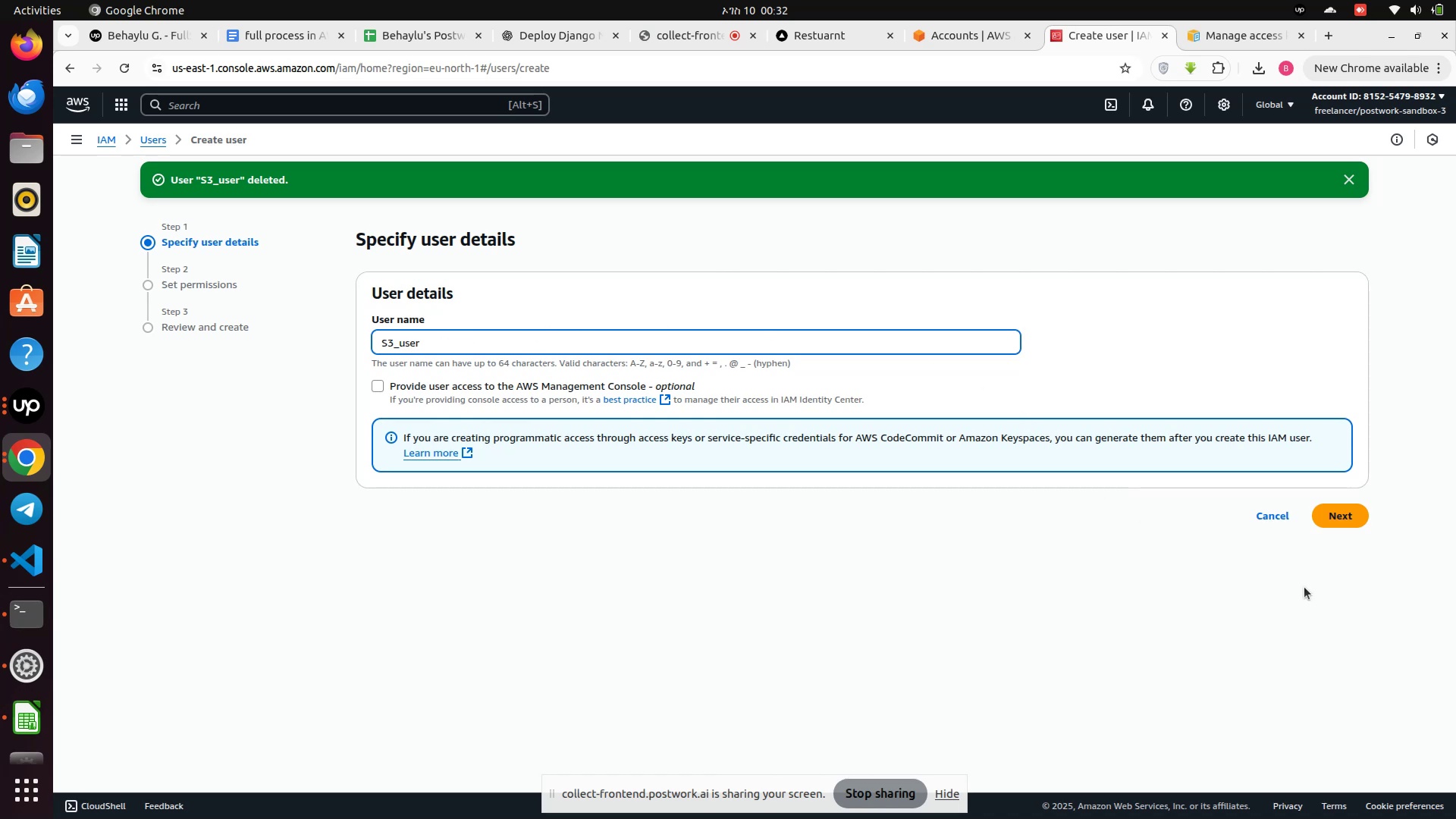 
left_click([1347, 513])
 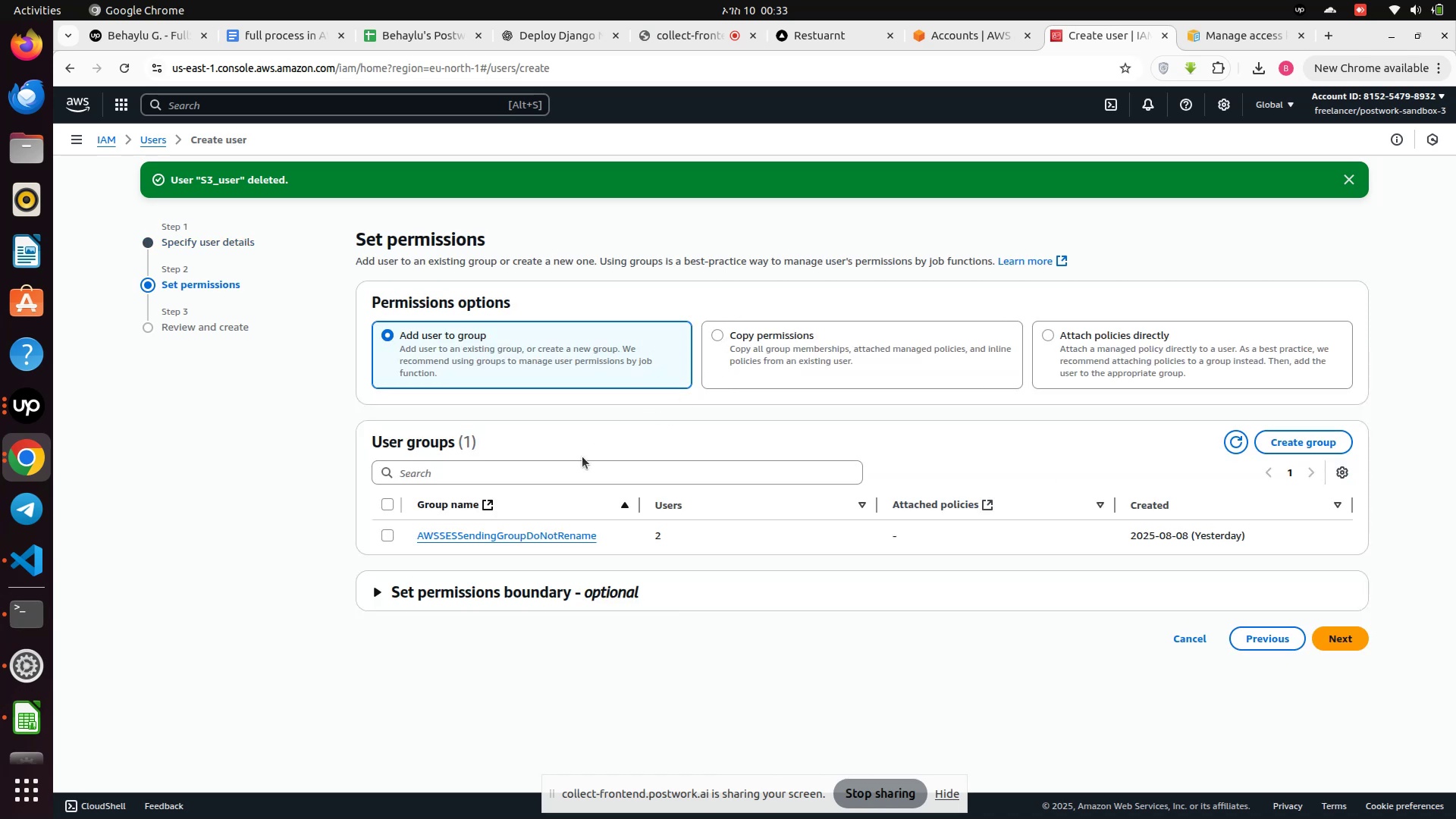 
left_click([549, 473])
 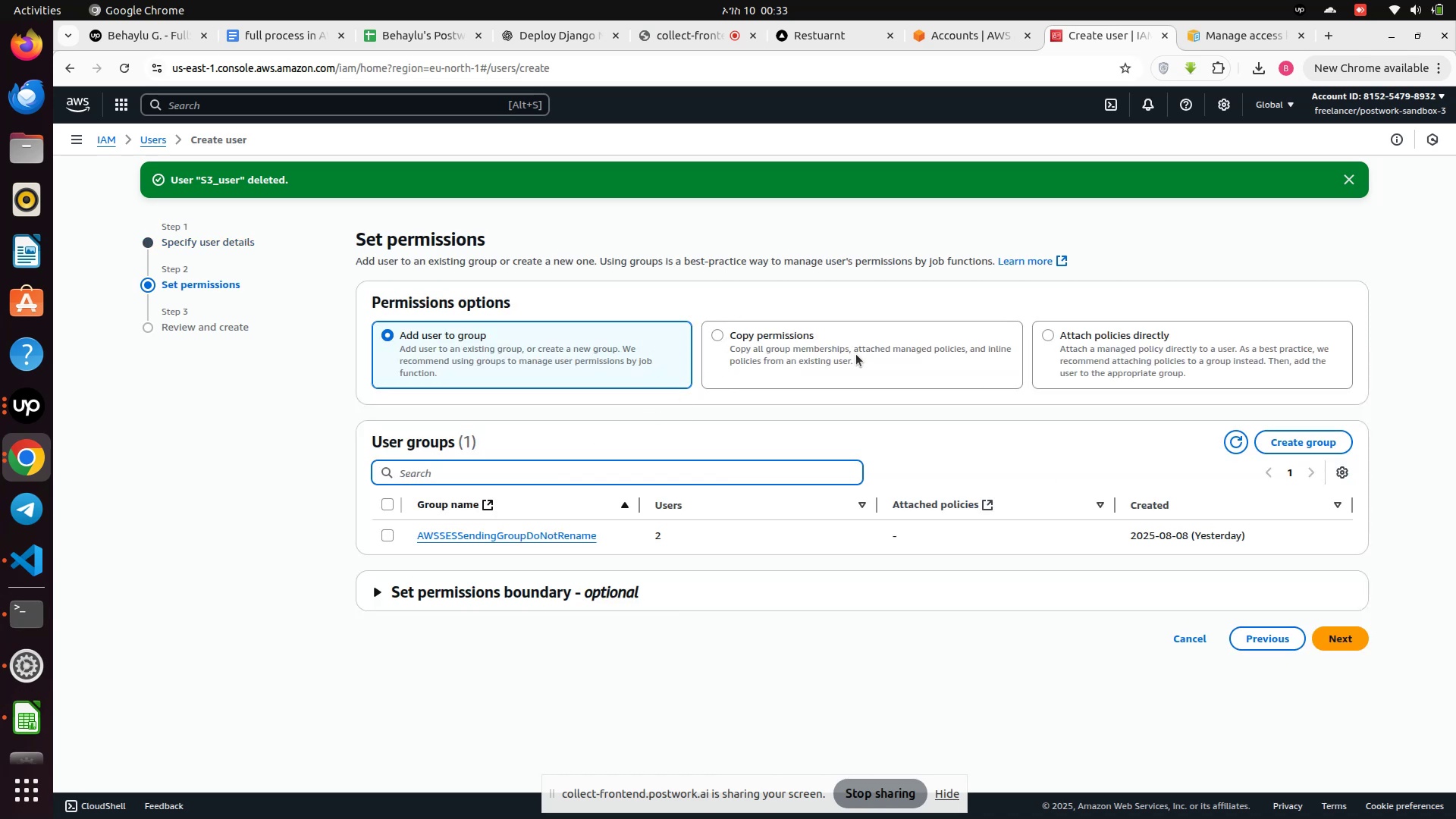 
left_click([856, 354])
 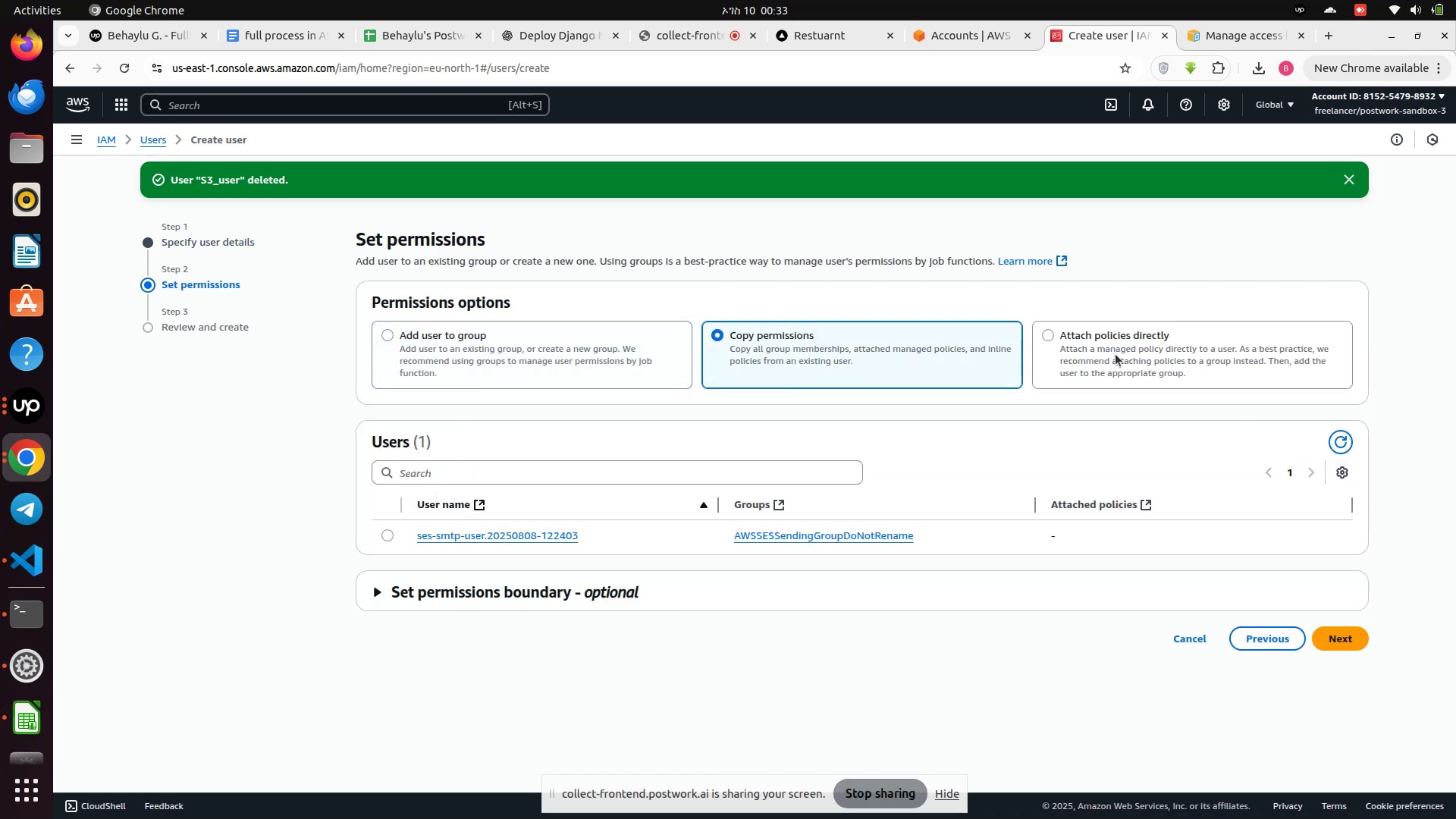 
left_click([1146, 357])
 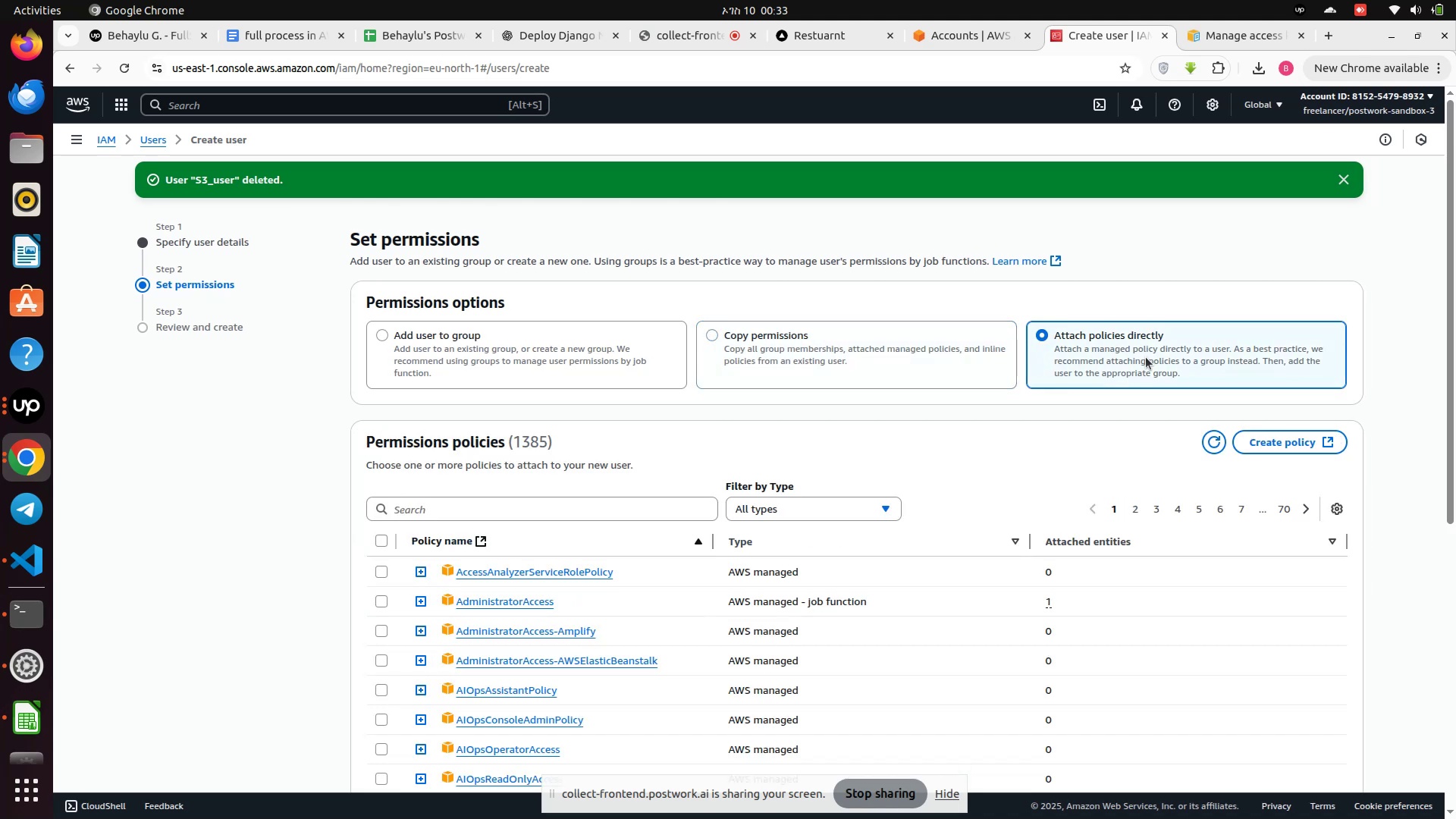 
scroll: coordinate [1068, 429], scroll_direction: down, amount: 10.0
 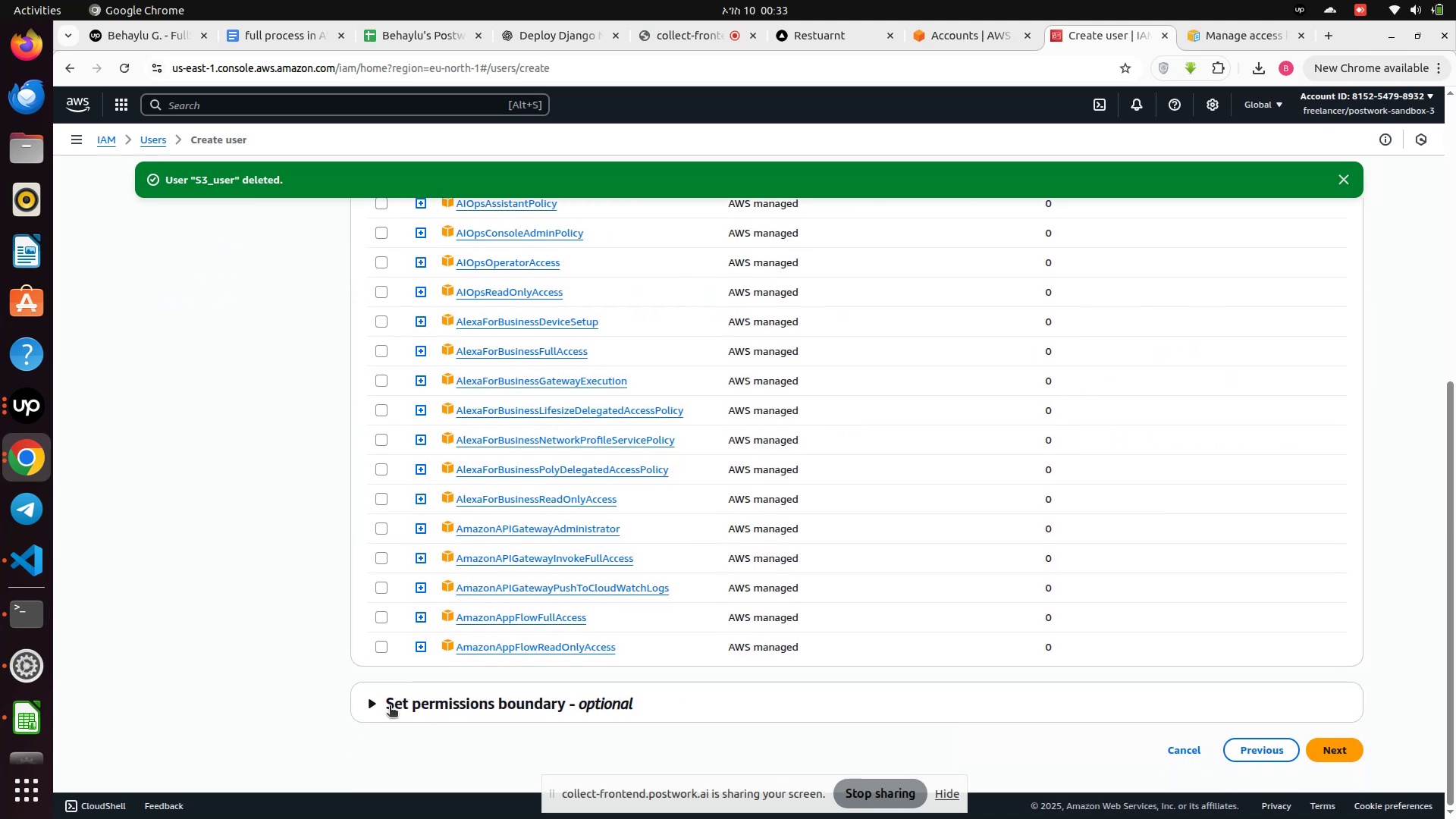 
left_click([384, 707])
 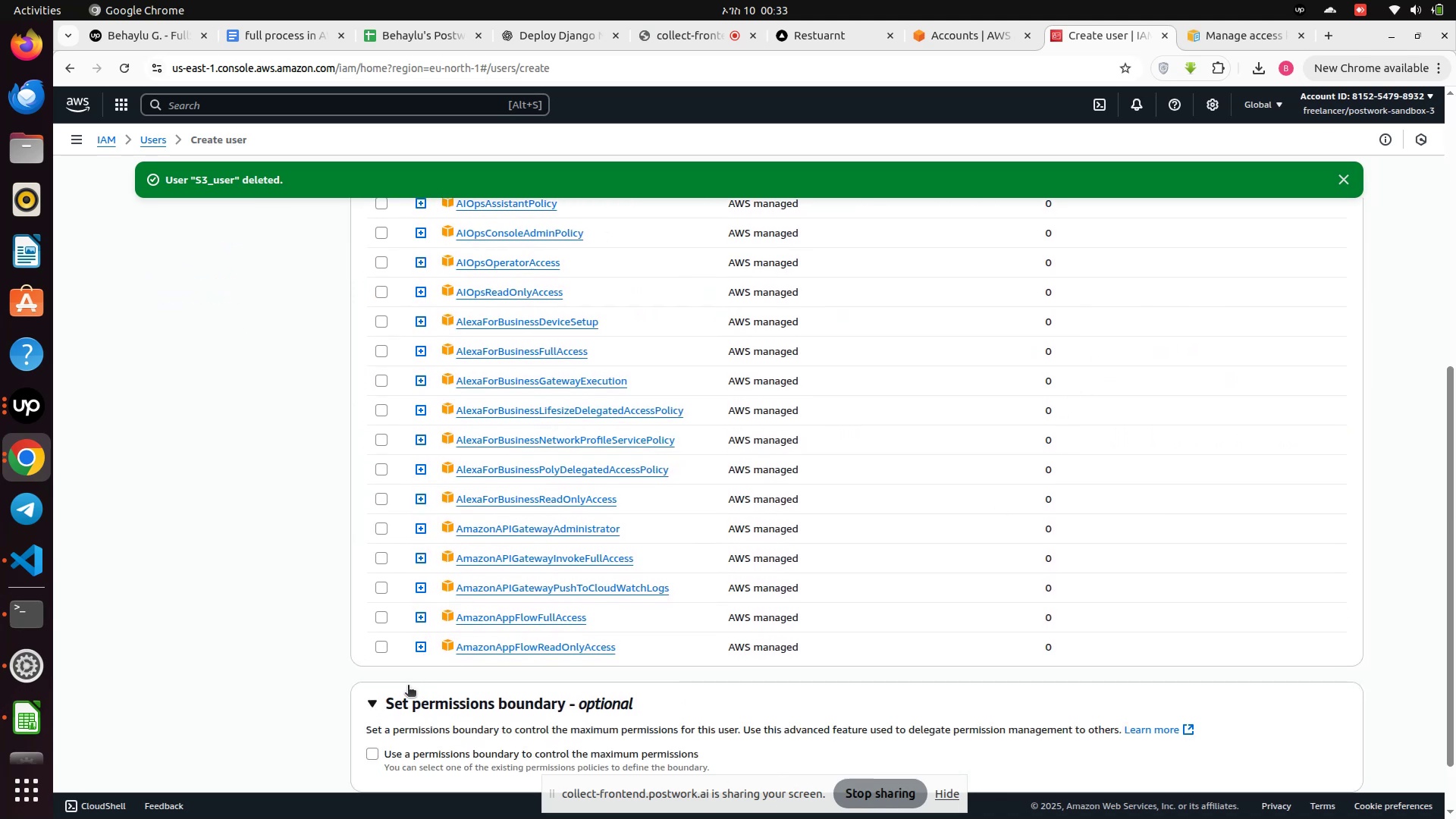 
scroll: coordinate [422, 672], scroll_direction: down, amount: 3.0
 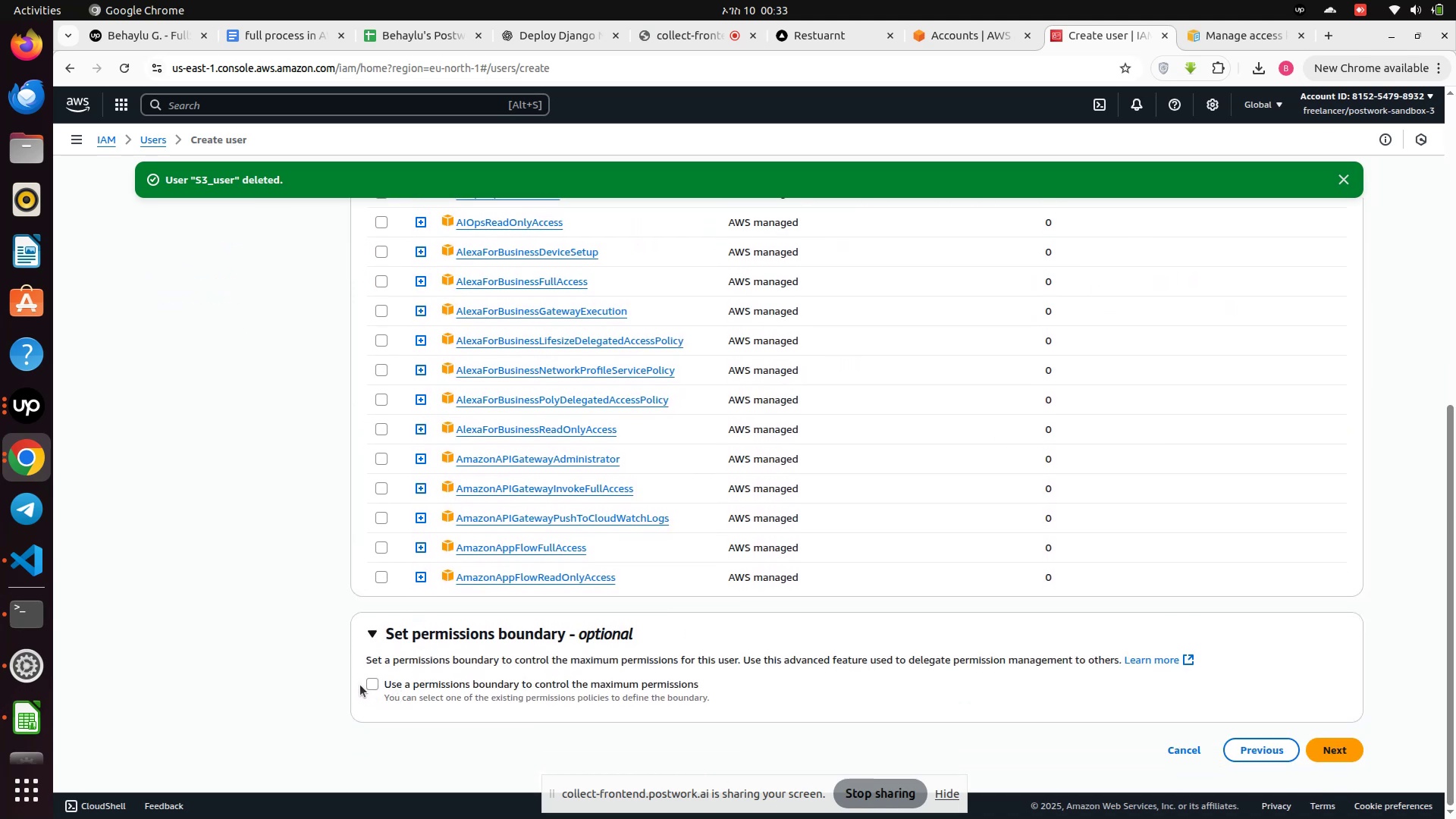 
scroll: coordinate [553, 561], scroll_direction: up, amount: 7.0
 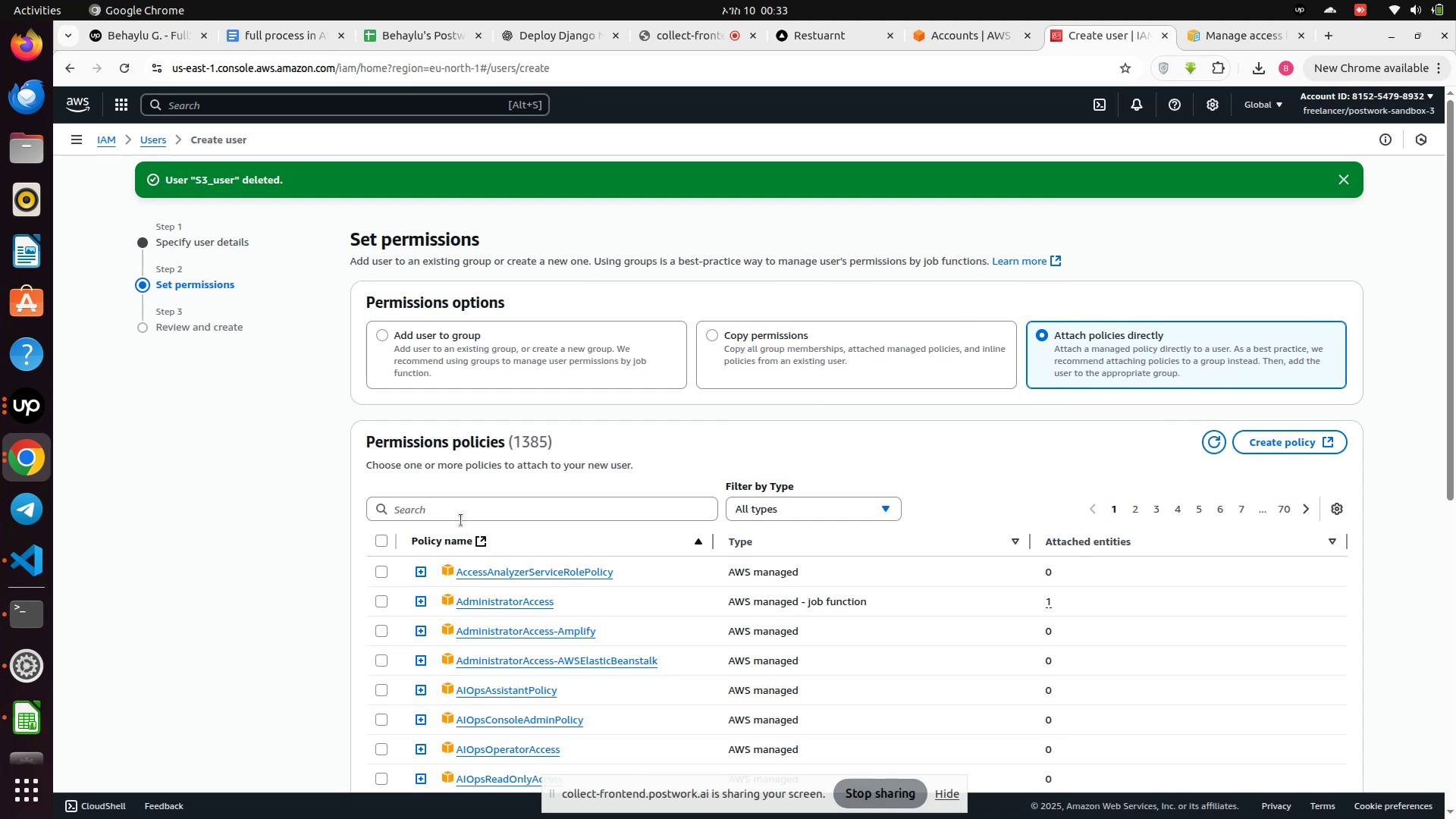 
left_click([461, 517])
 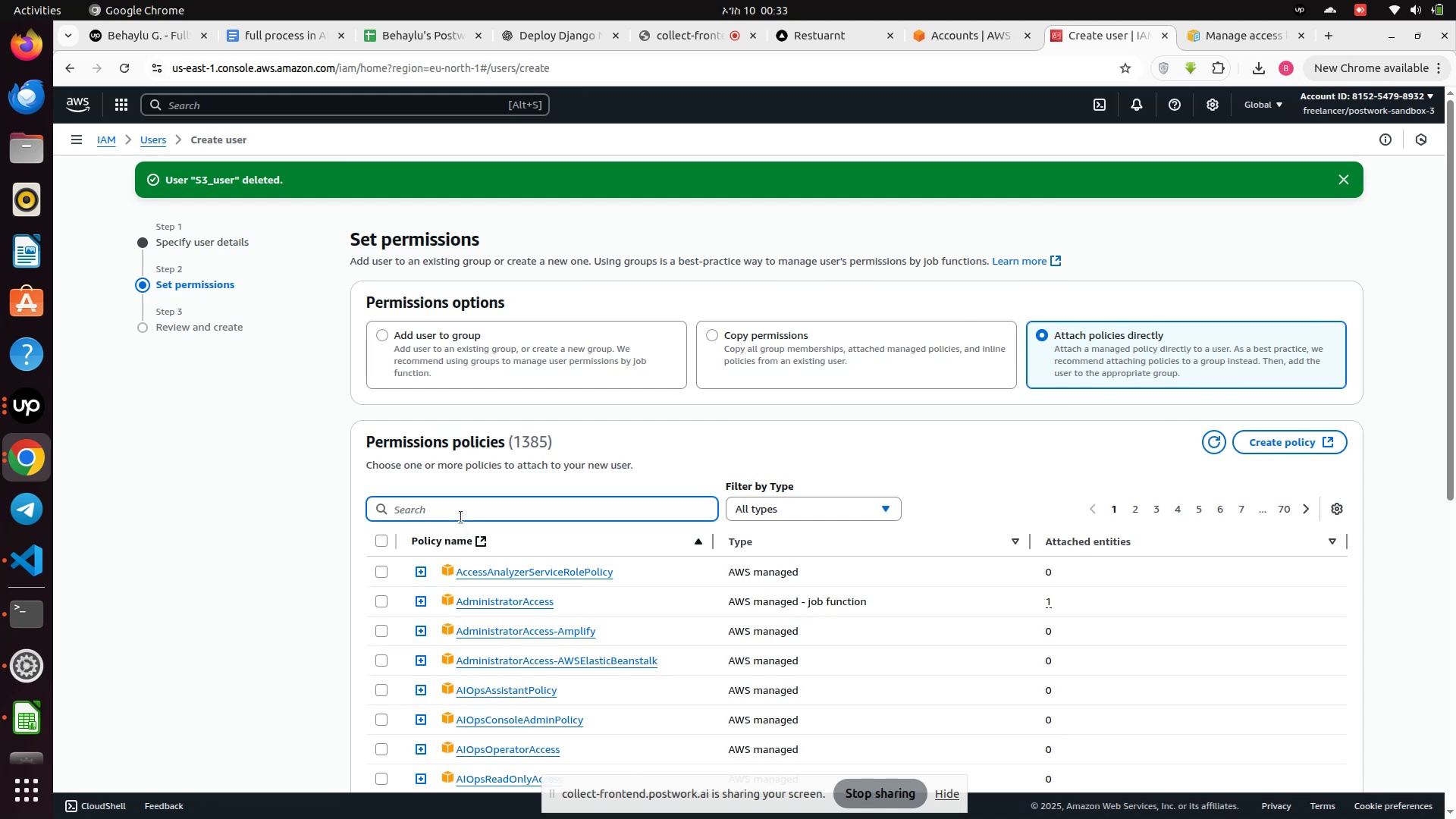 
type(S#)
key(Backspace)
type(3)
 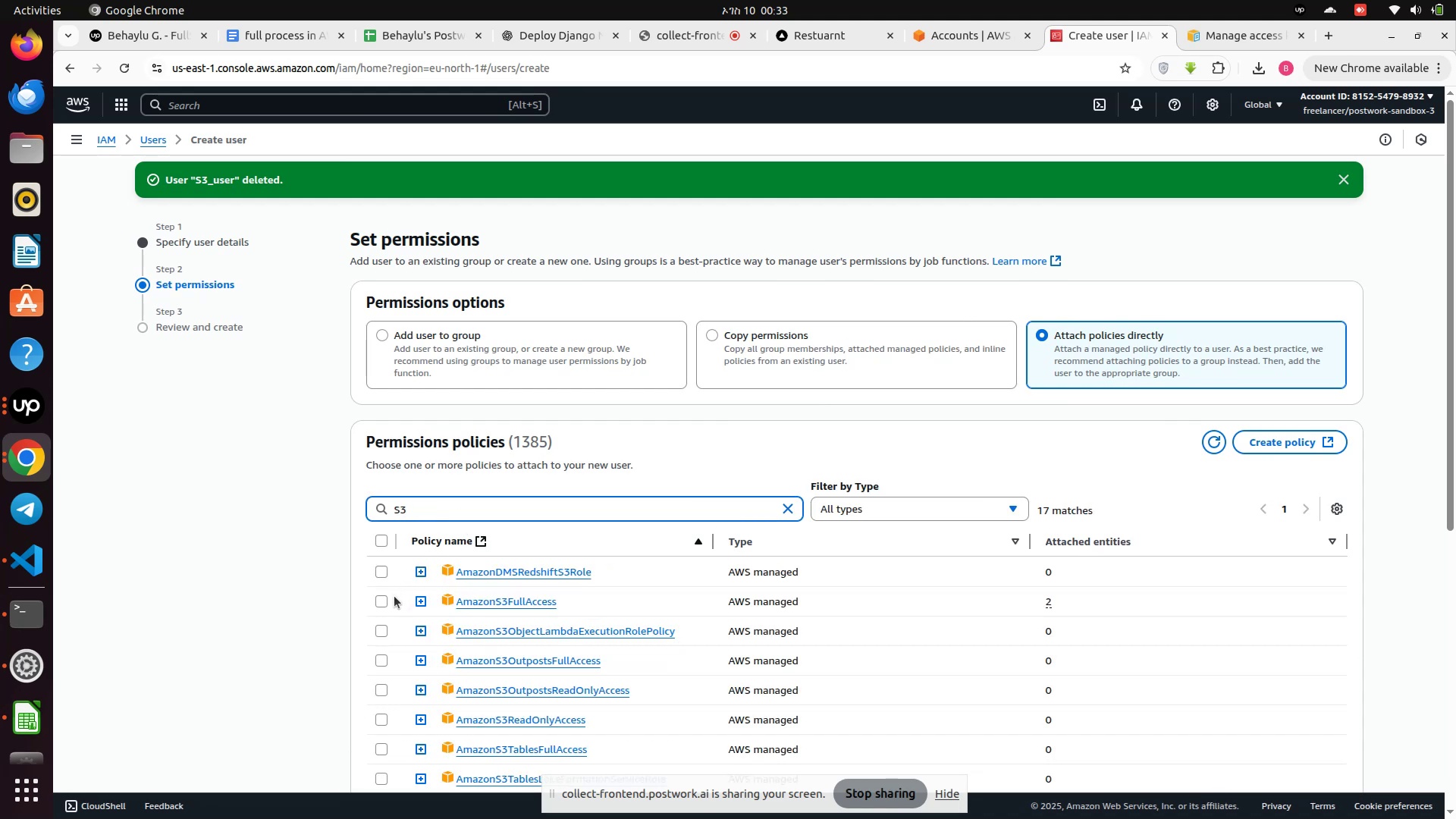 
left_click([381, 601])
 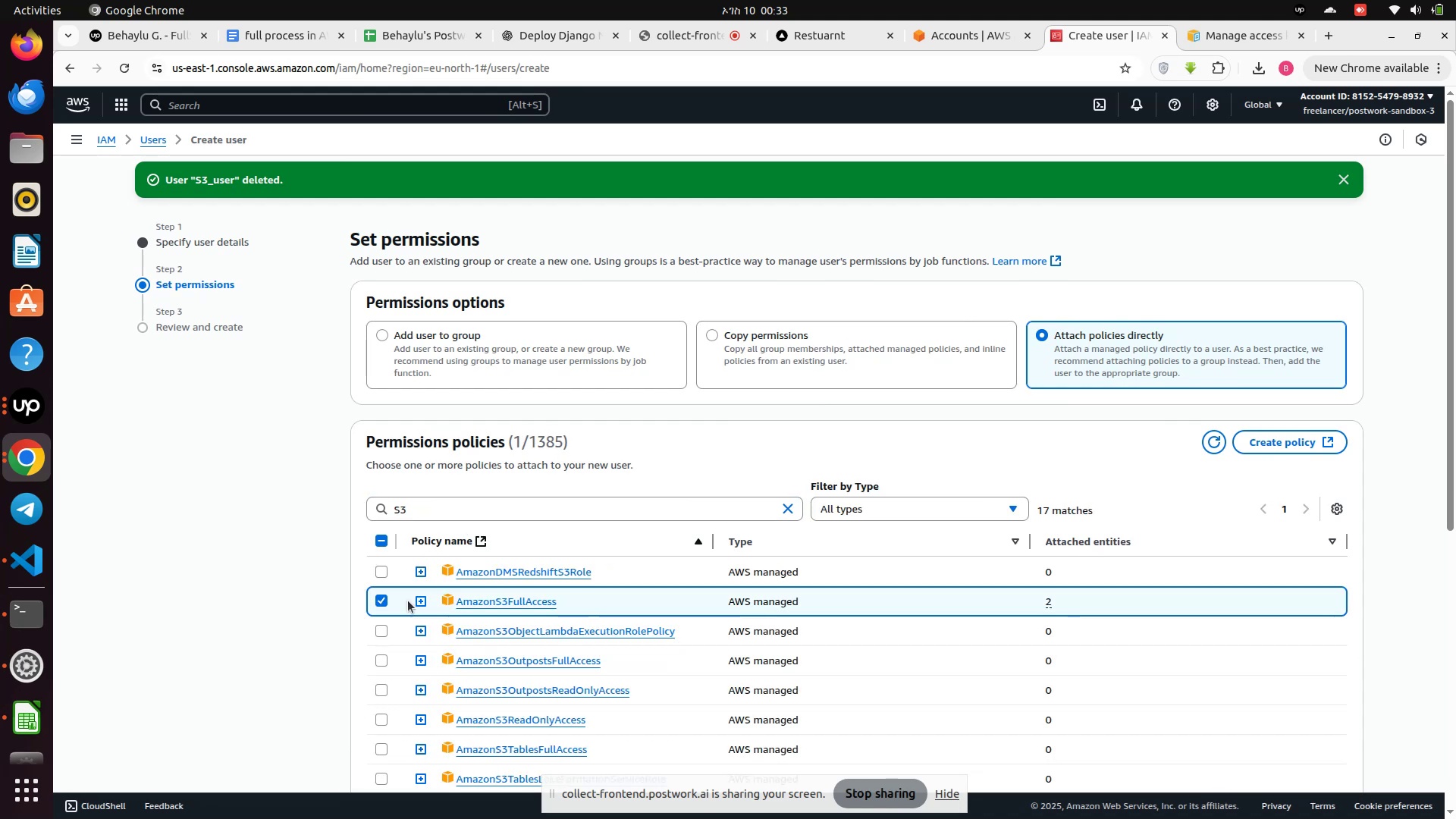 
scroll: coordinate [506, 529], scroll_direction: down, amount: 9.0
 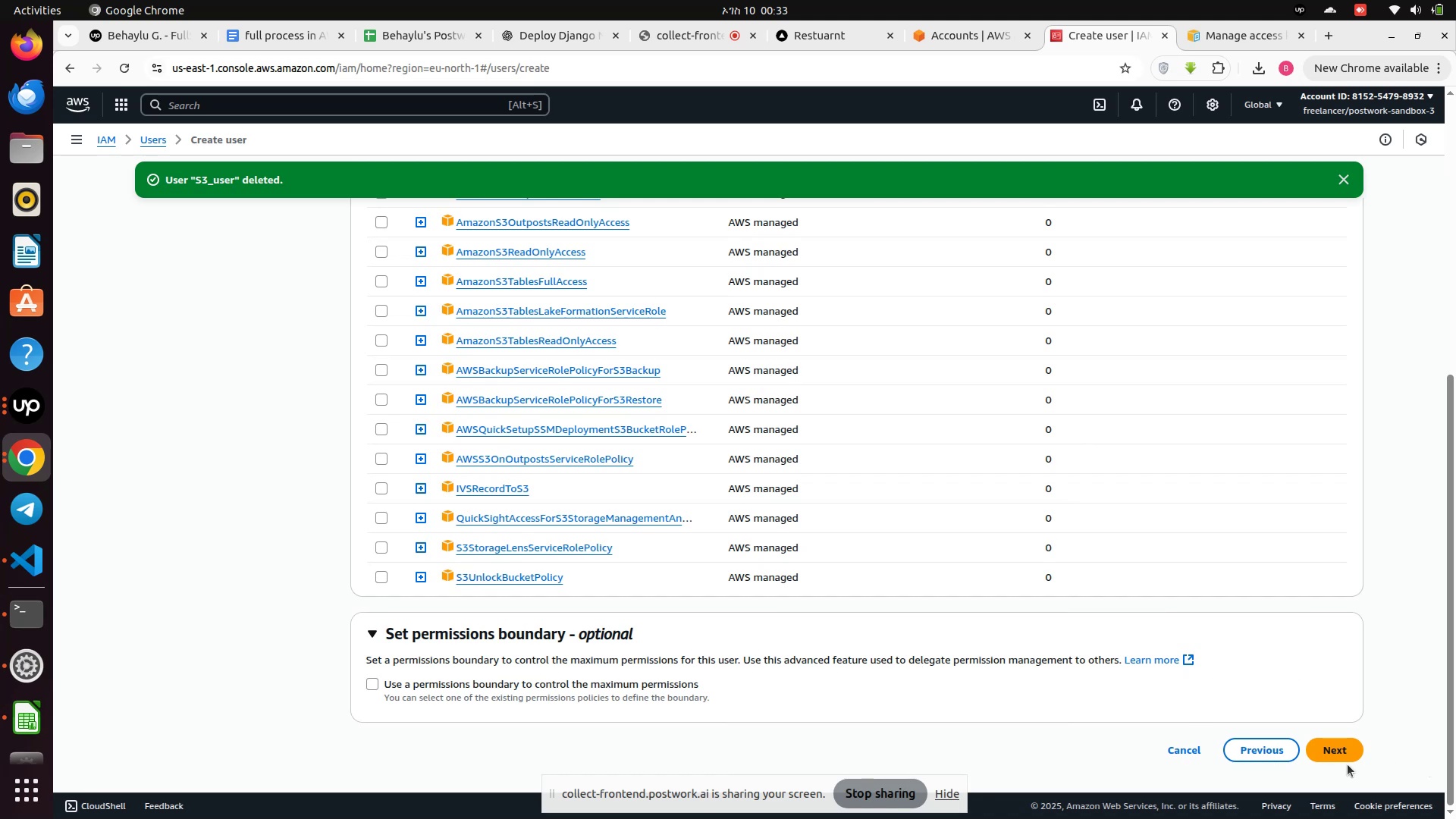 
left_click([1345, 756])
 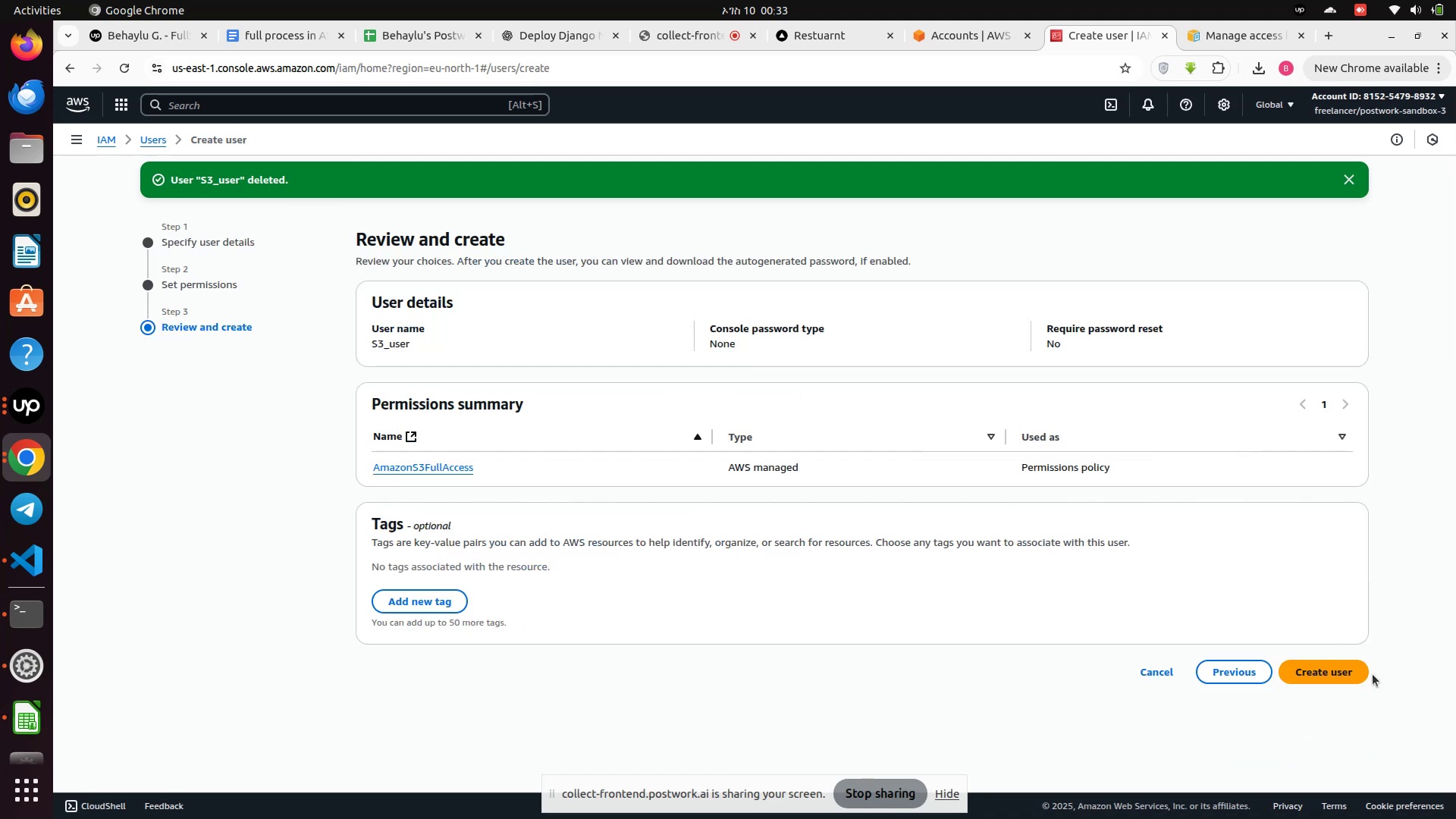 
left_click([1332, 667])
 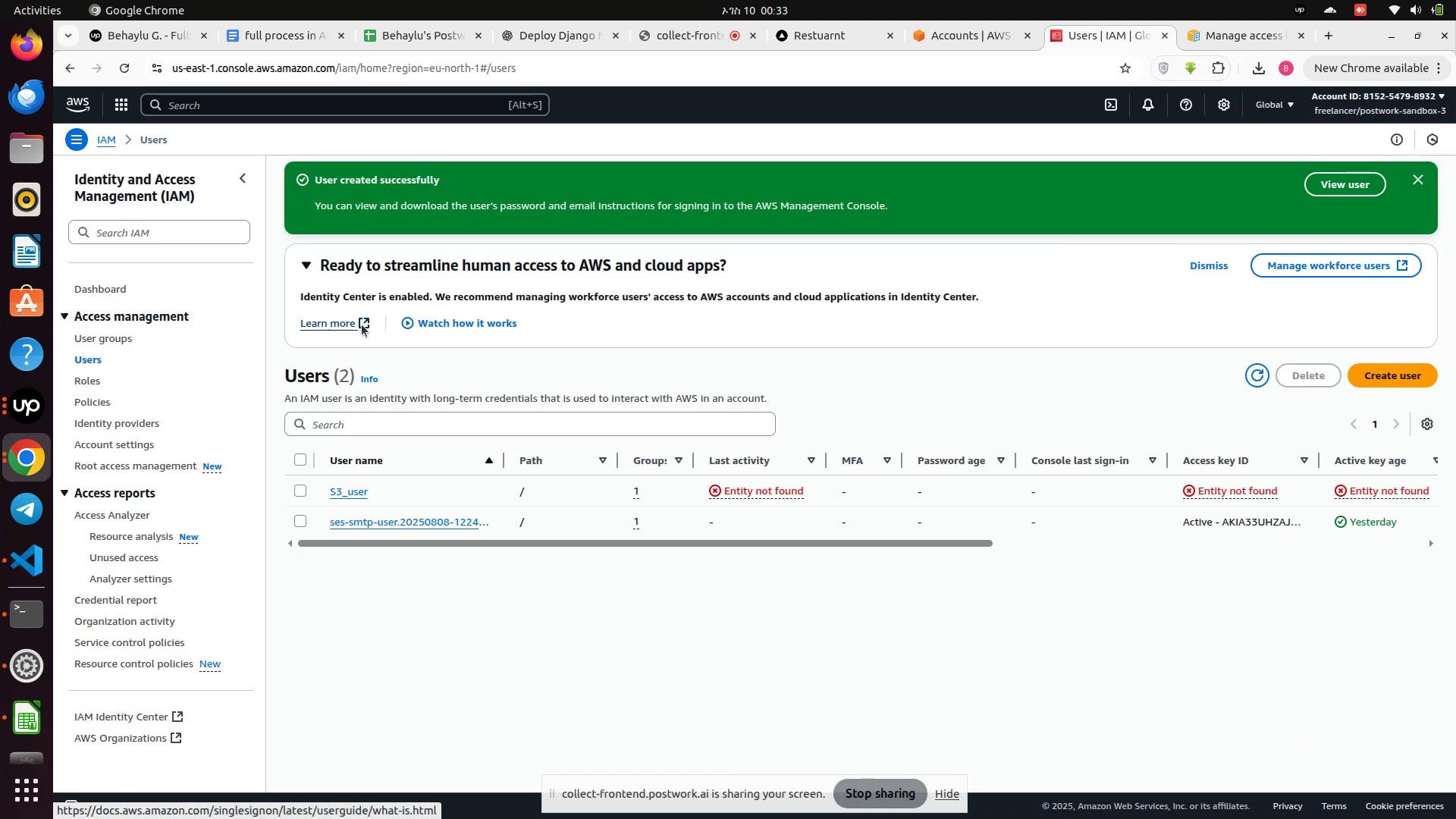 
wait(8.12)
 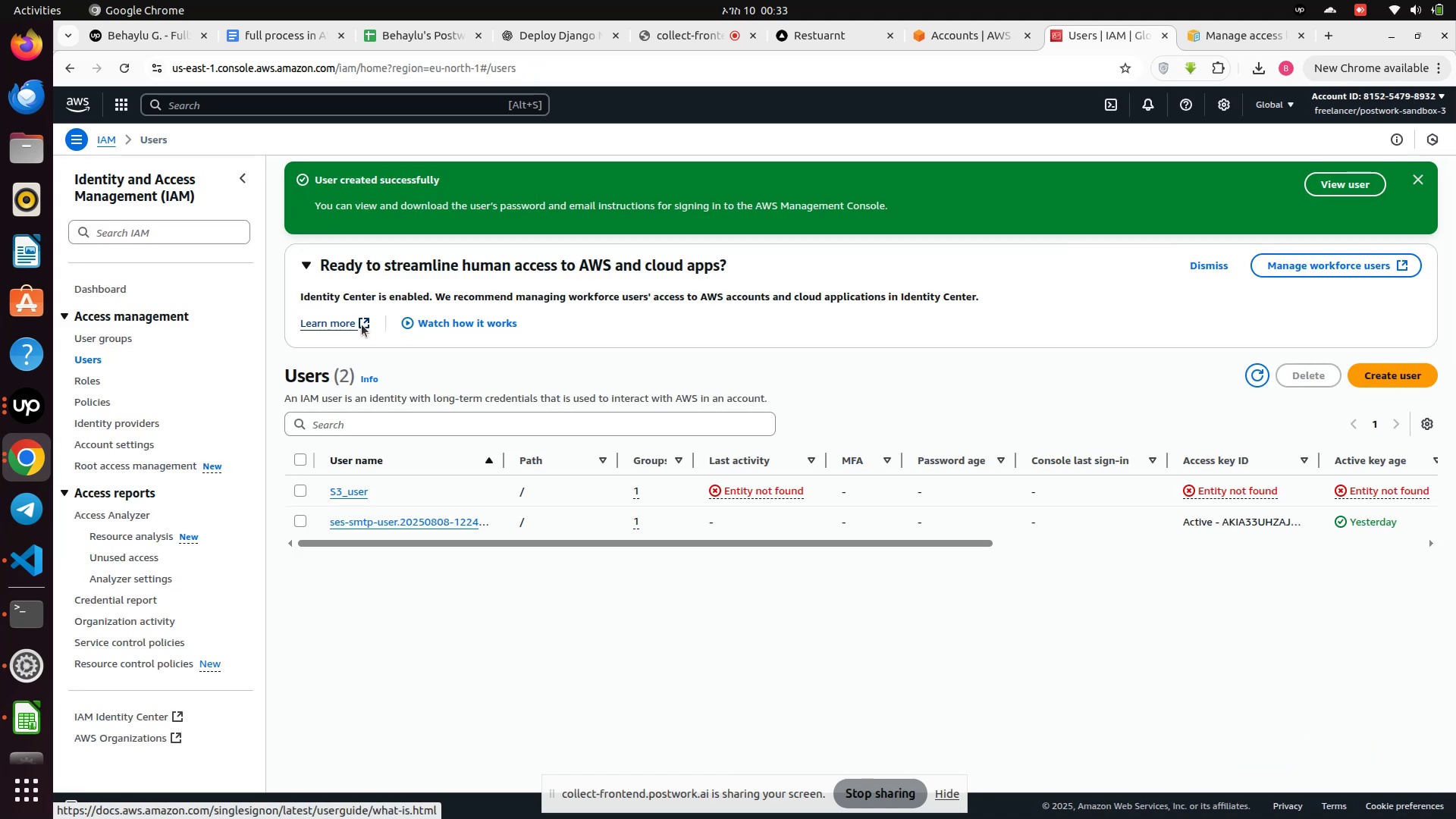 
left_click([350, 494])
 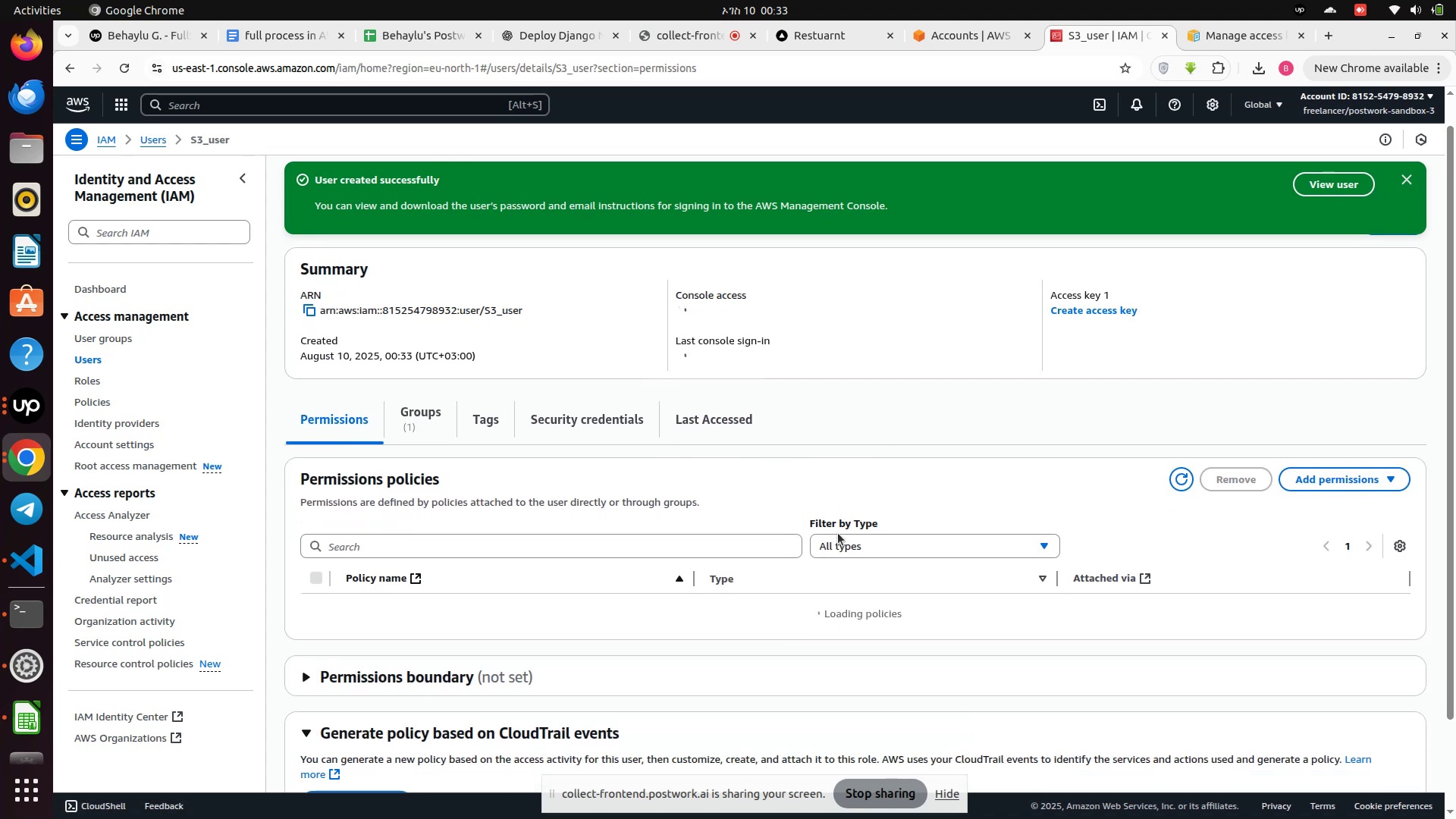 
scroll: coordinate [838, 533], scroll_direction: down, amount: 8.0
 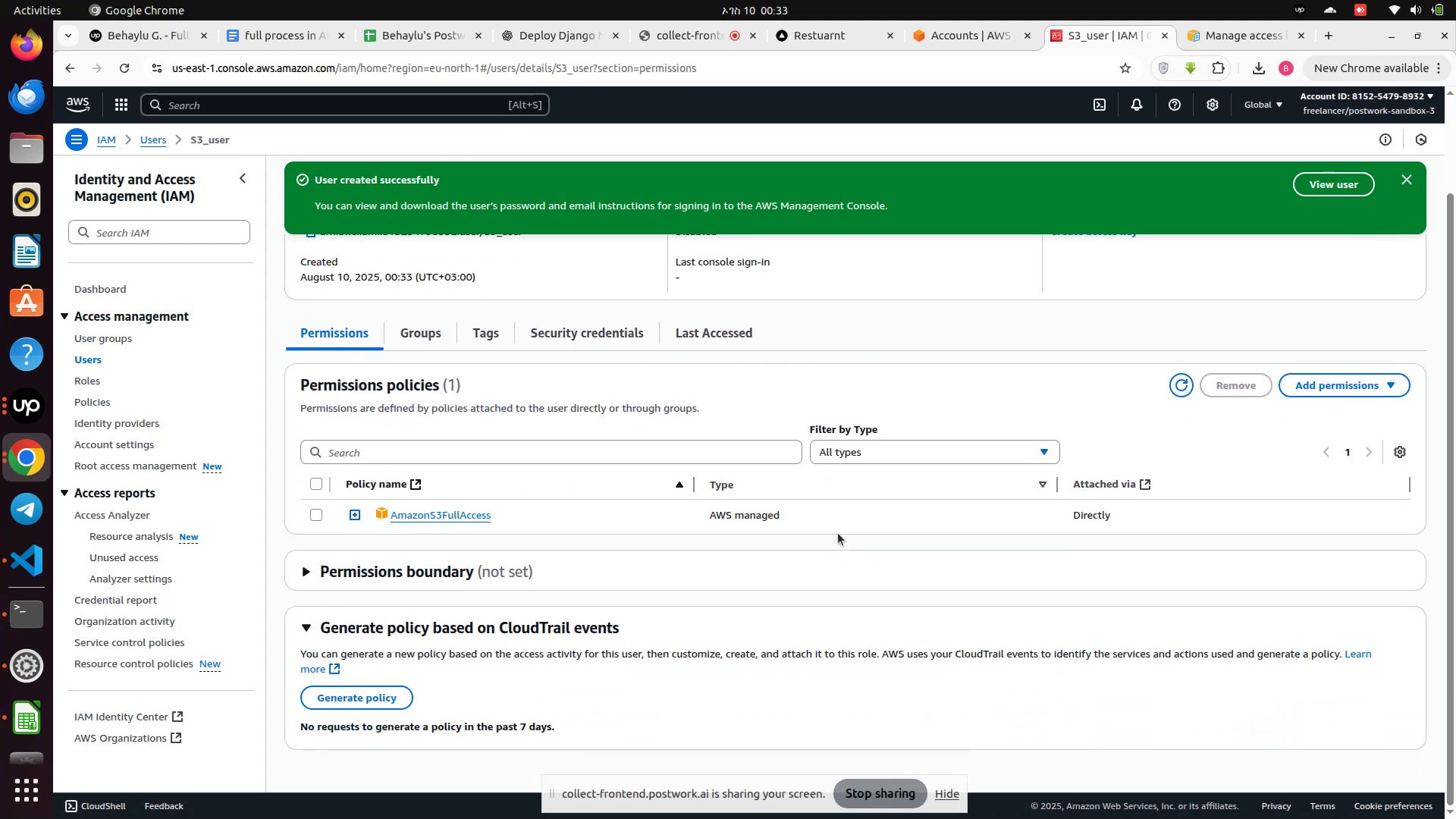 
scroll: coordinate [838, 533], scroll_direction: up, amount: 3.0
 